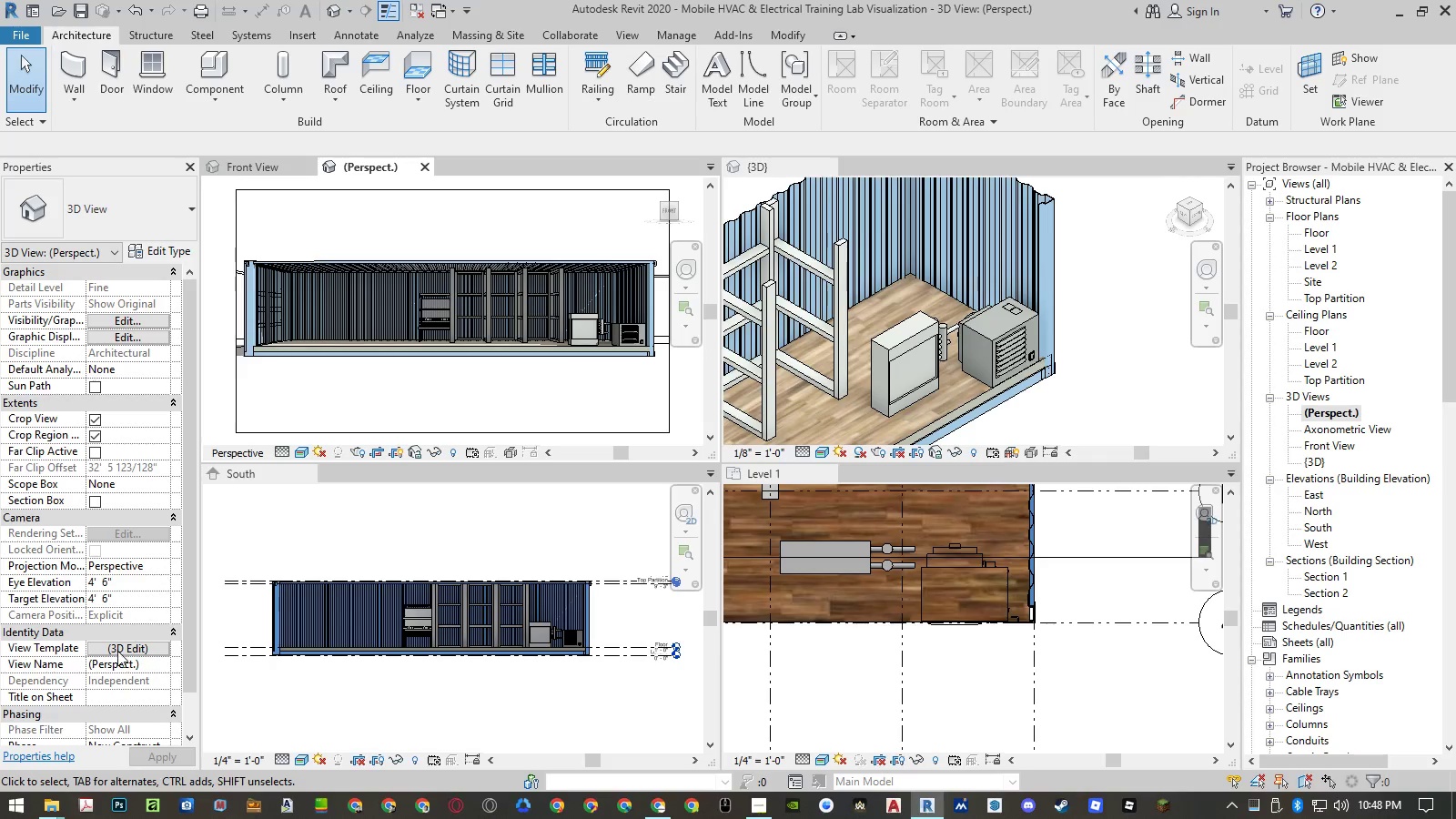 
left_click_drag(start_coordinate=[122, 645], to_coordinate=[131, 397])
 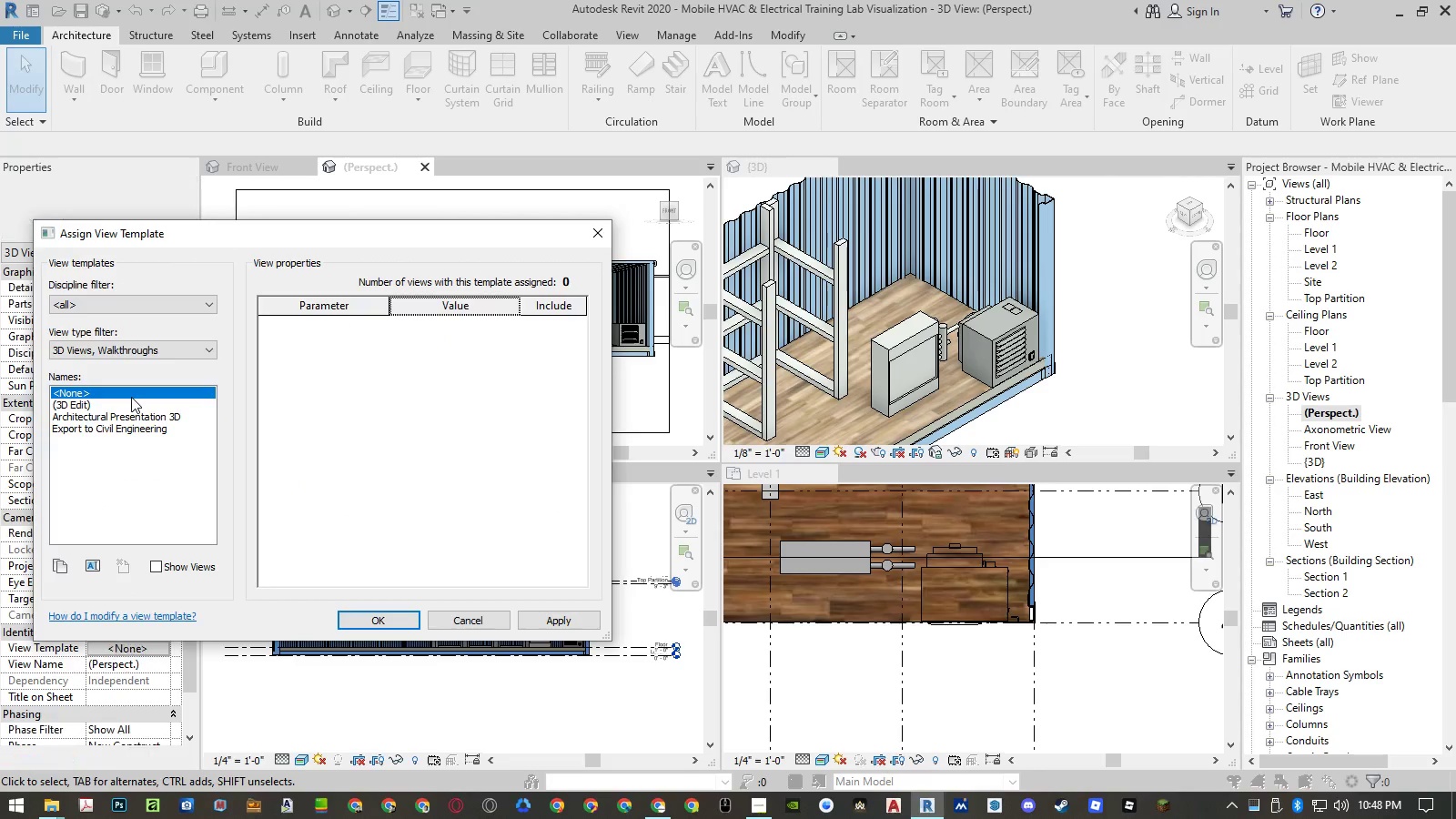 
double_click([131, 397])
 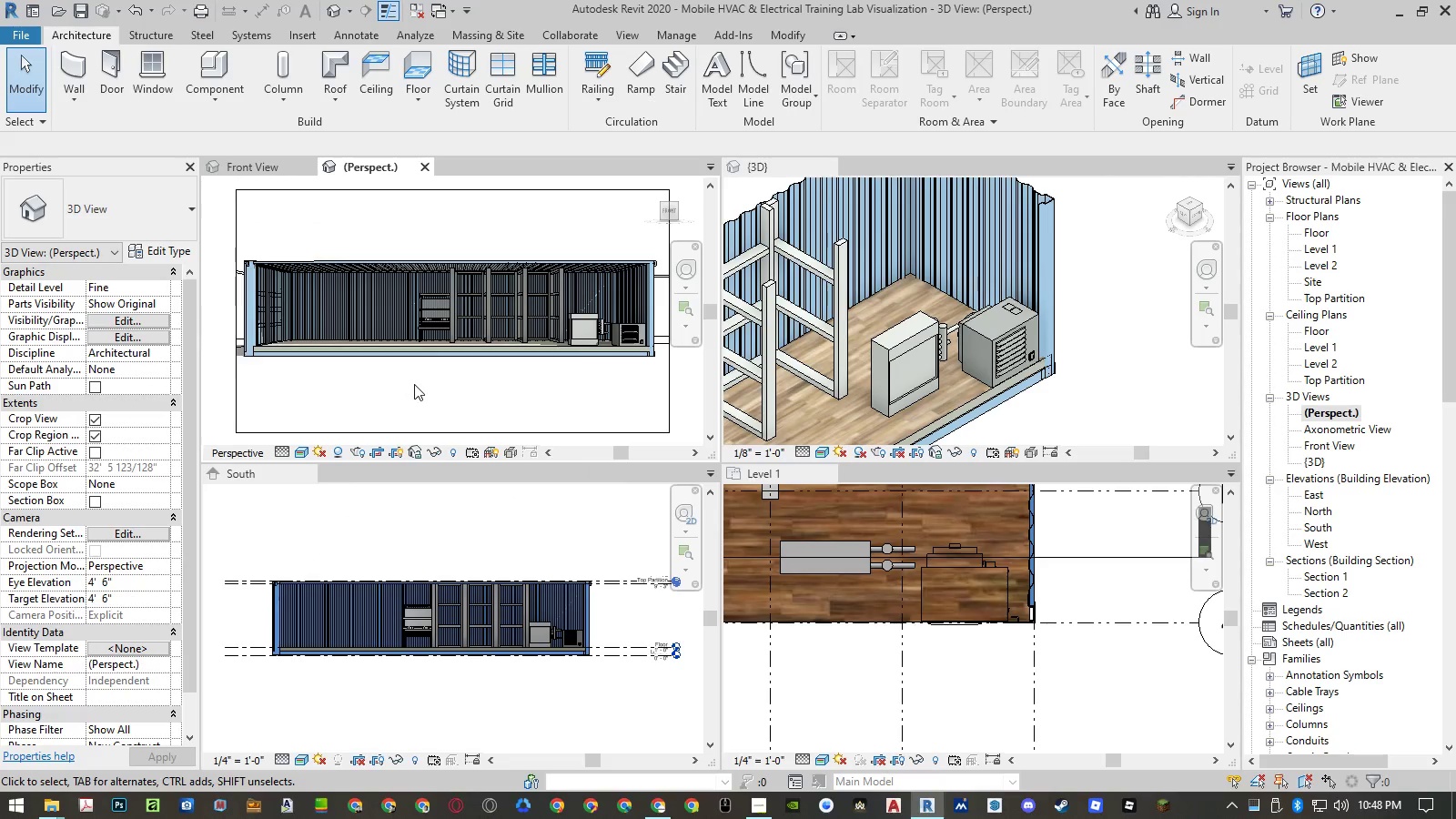 
left_click([422, 380])
 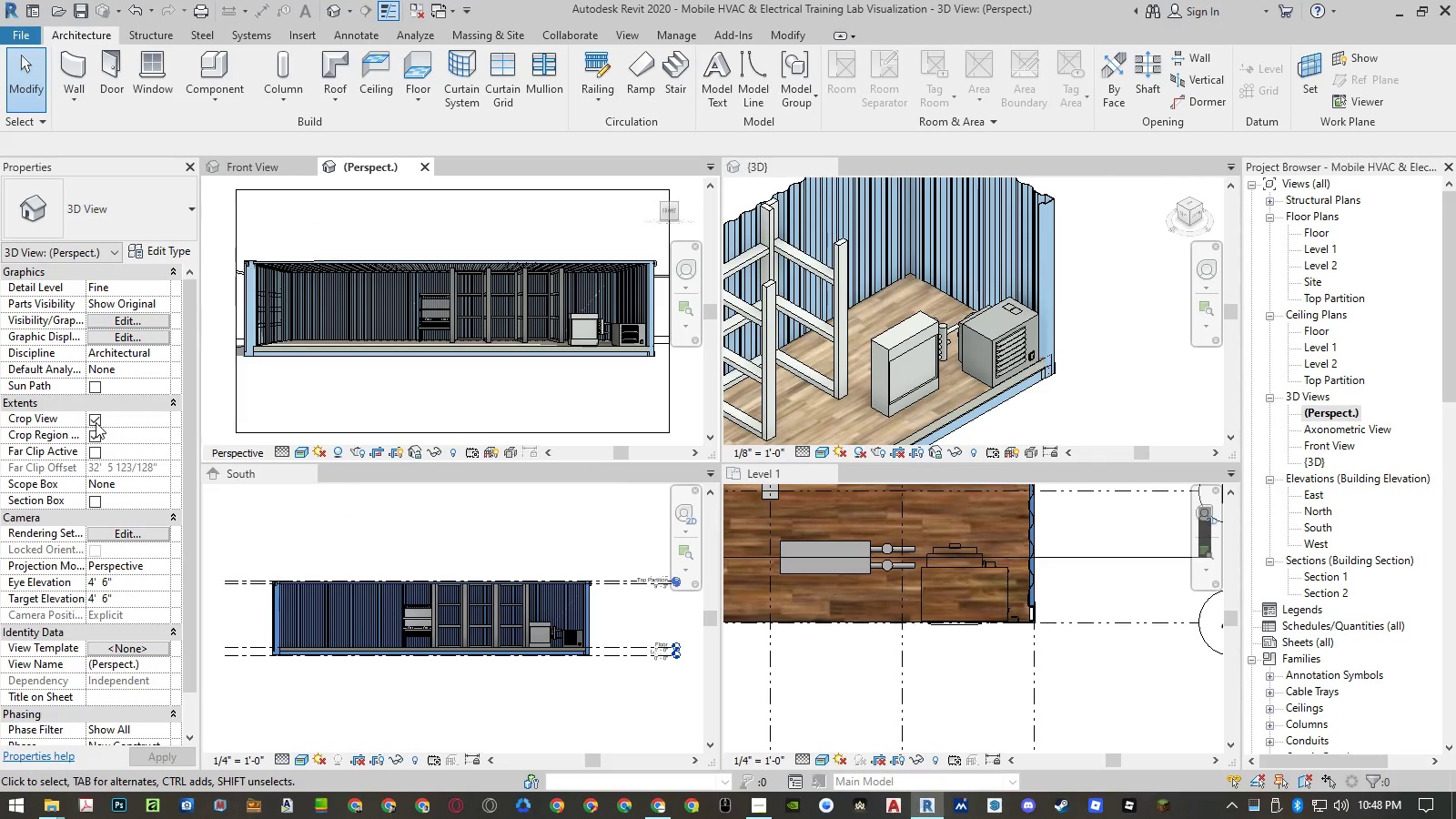 
double_click([93, 436])
 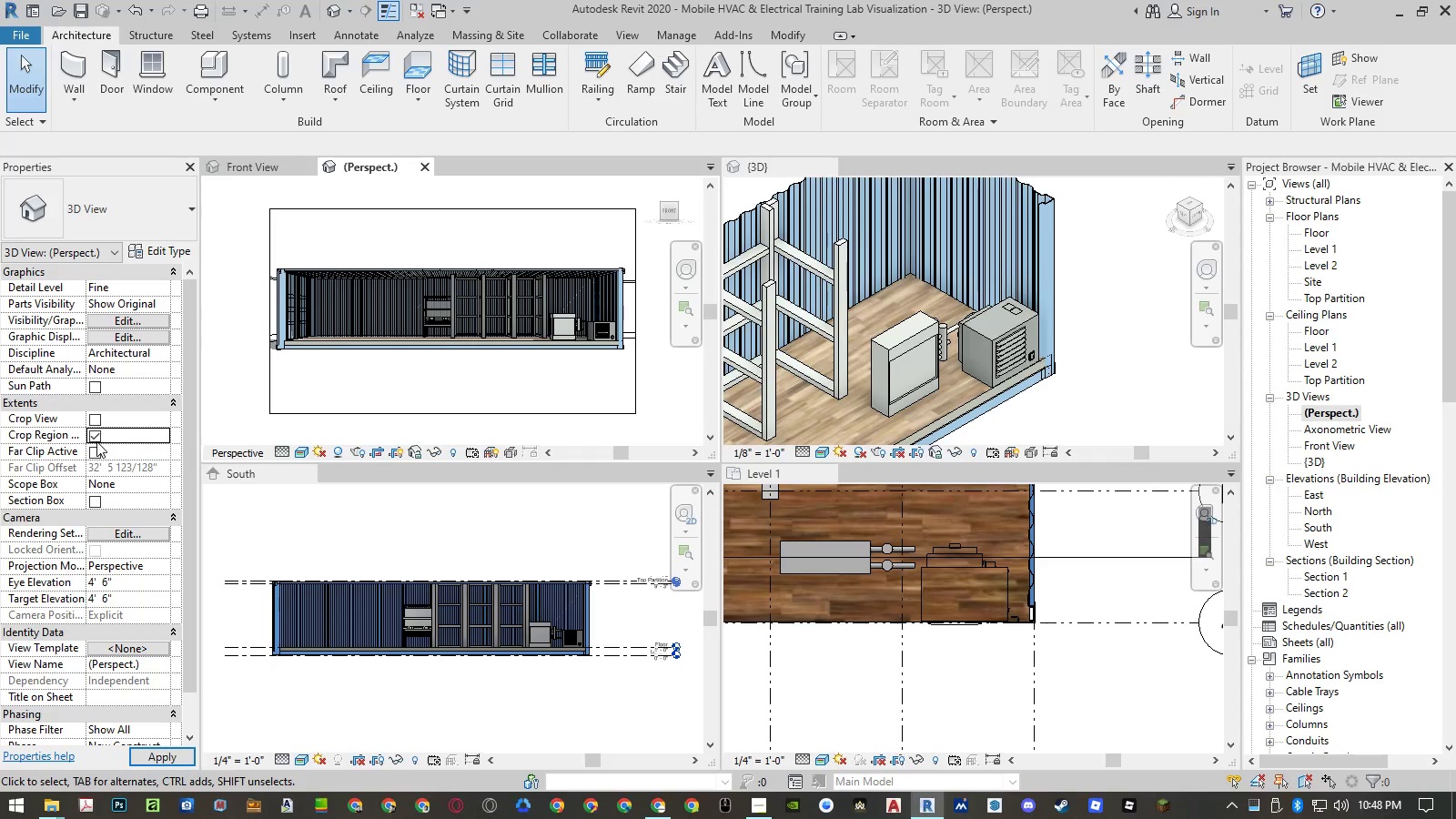 
left_click([96, 433])
 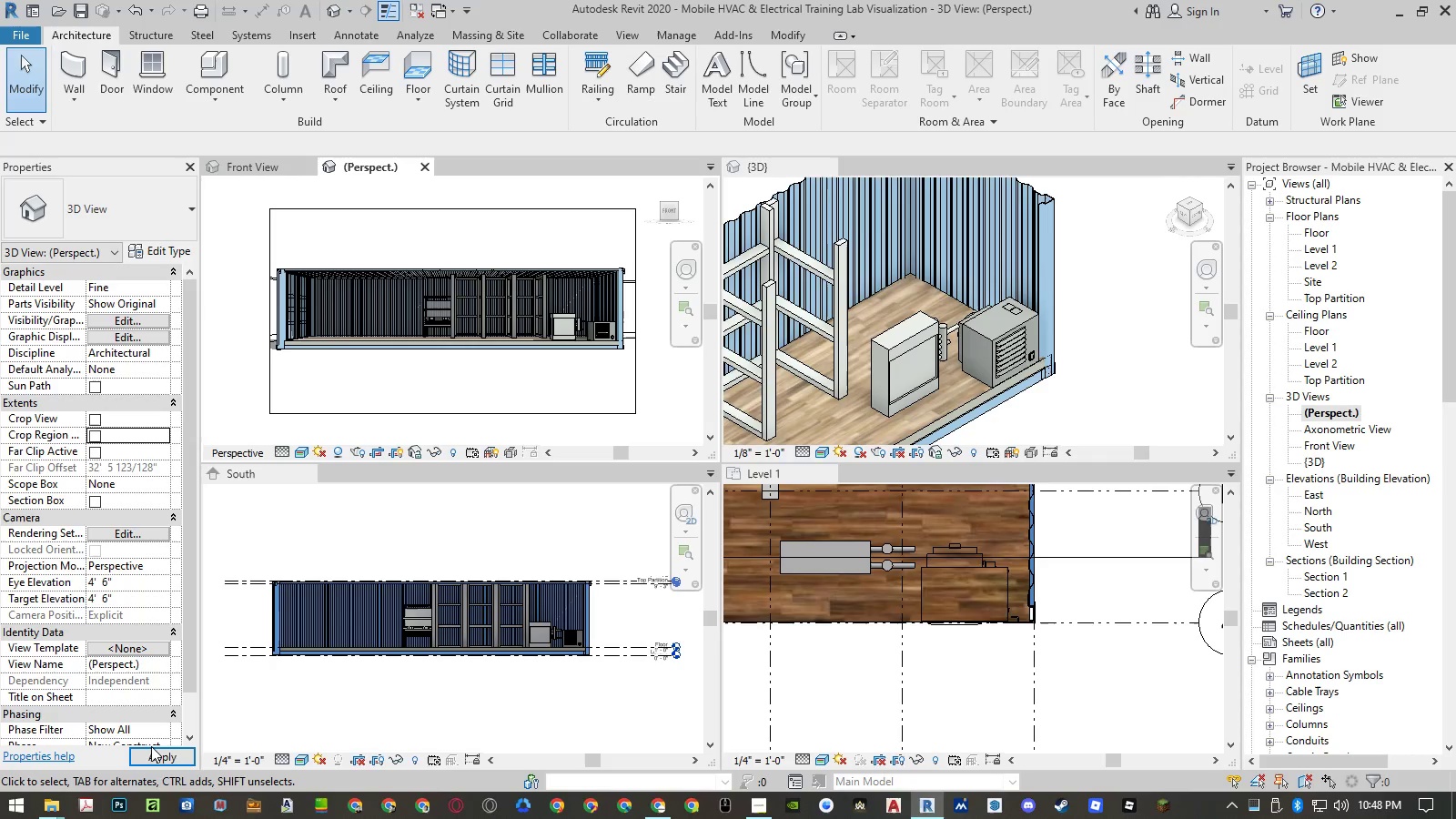 
left_click([152, 753])
 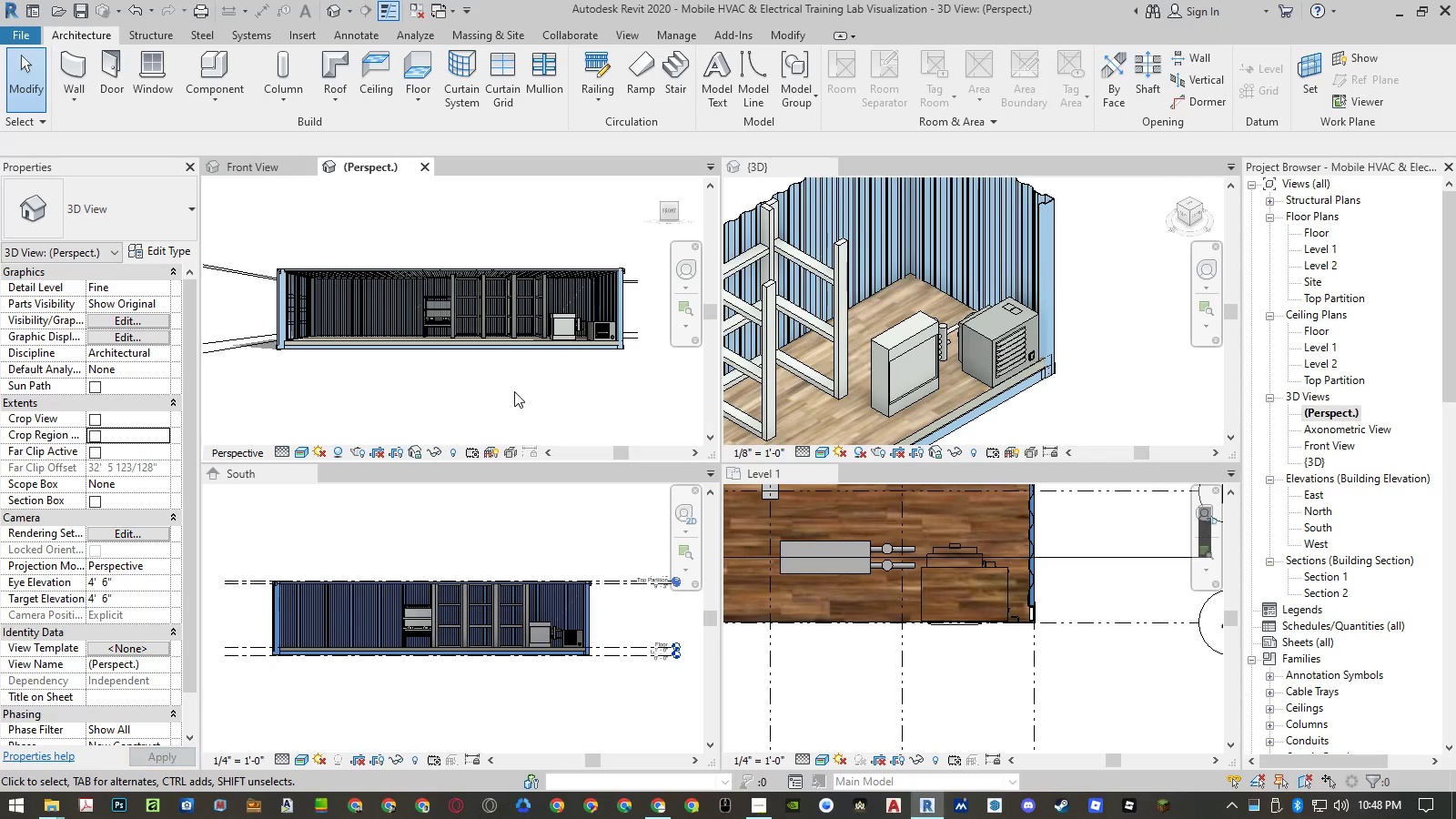 
left_click([515, 391])
 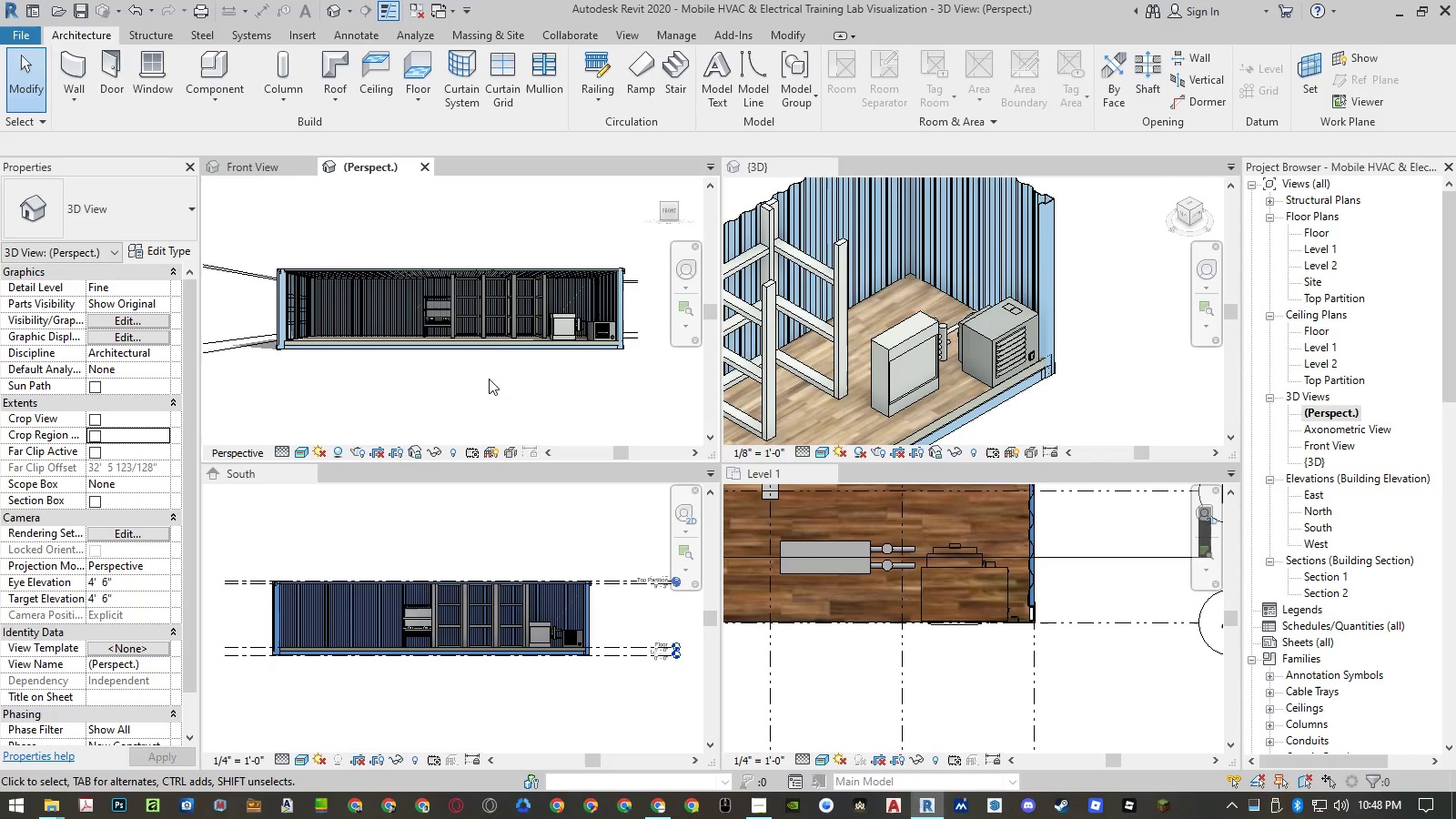 
hold_key(key=ShiftLeft, duration=1.12)
 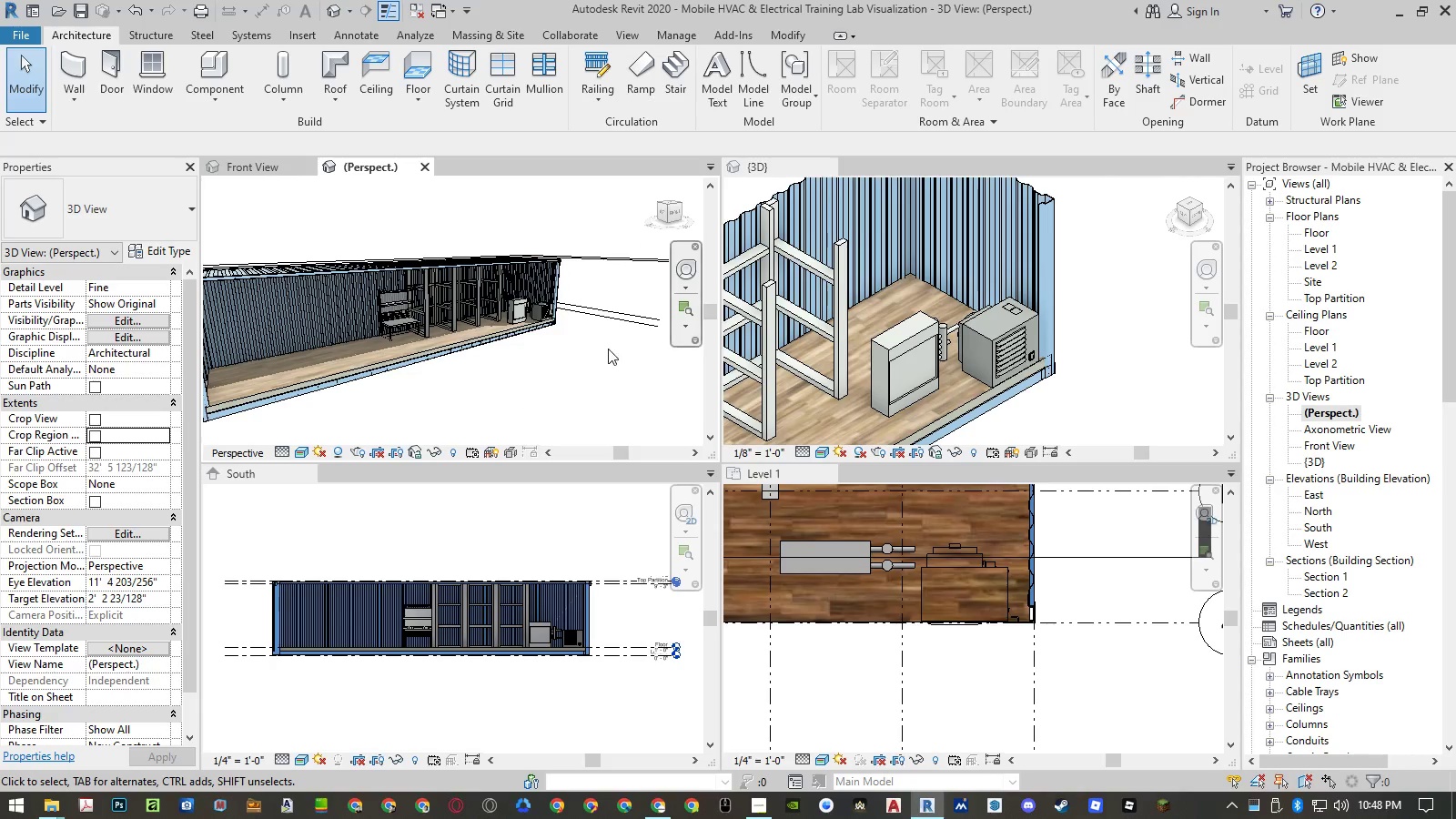 
scroll: coordinate [625, 343], scroll_direction: down, amount: 4.0
 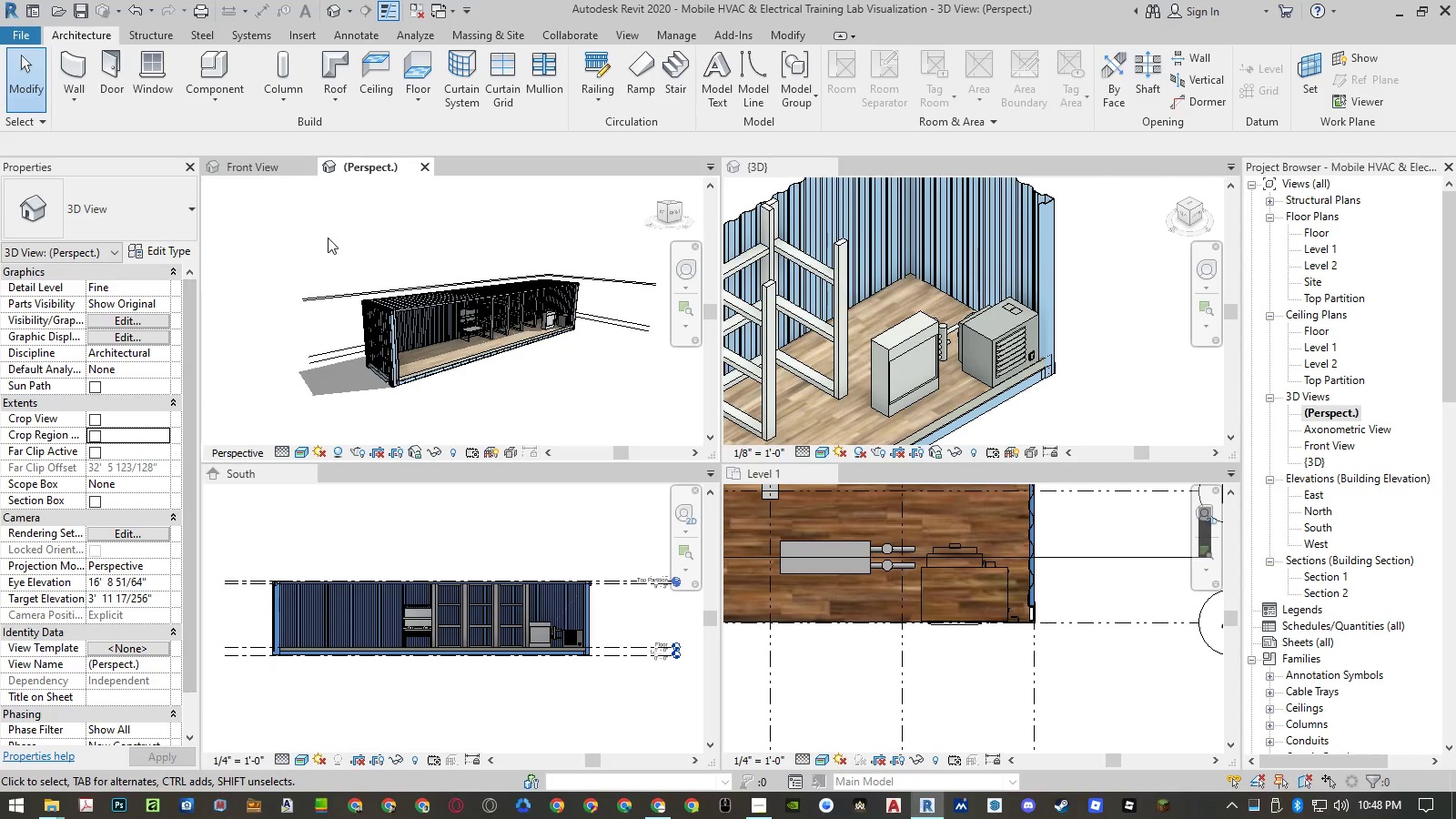 
left_click([608, 281])
 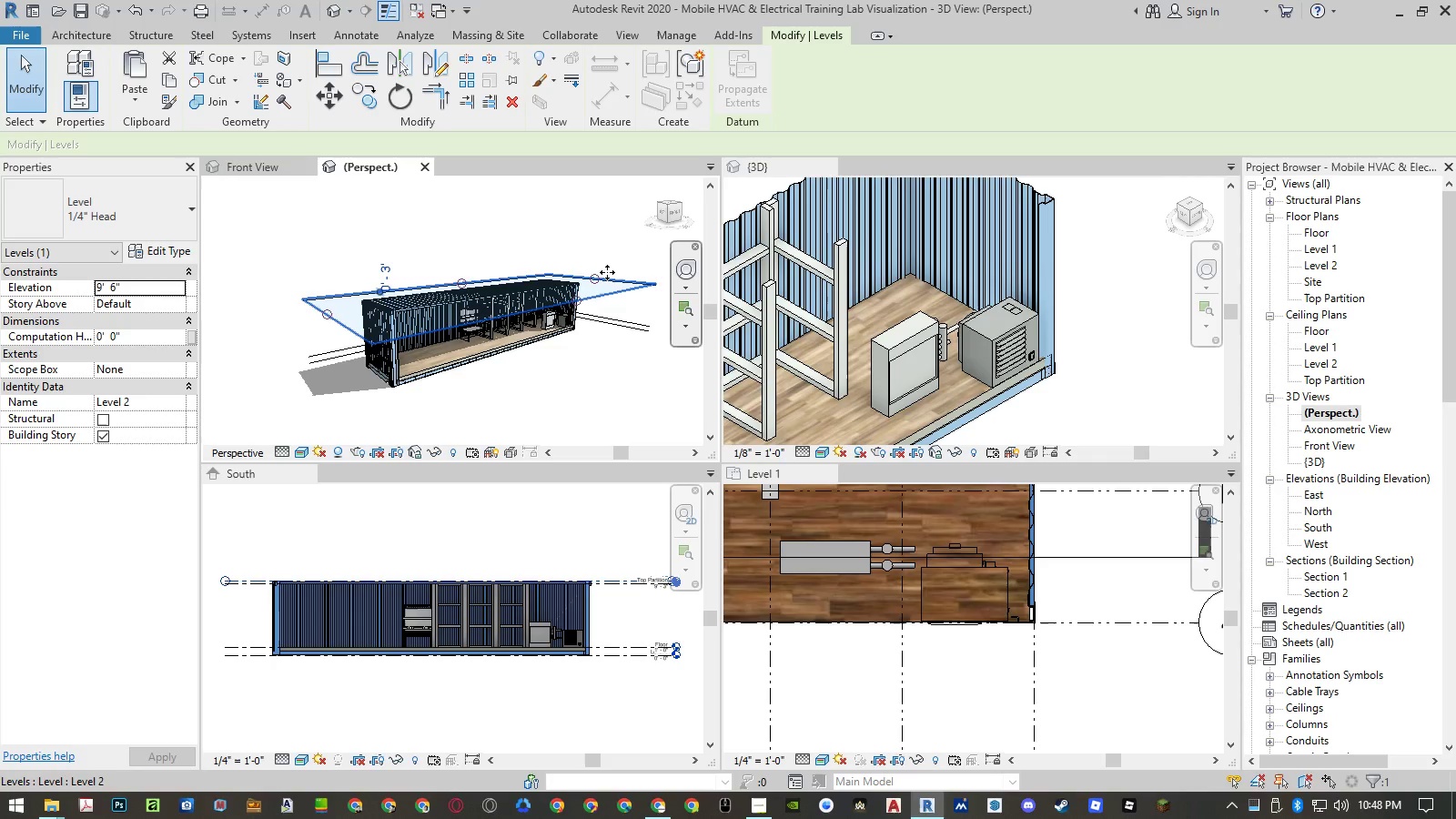 
left_click([600, 228])
 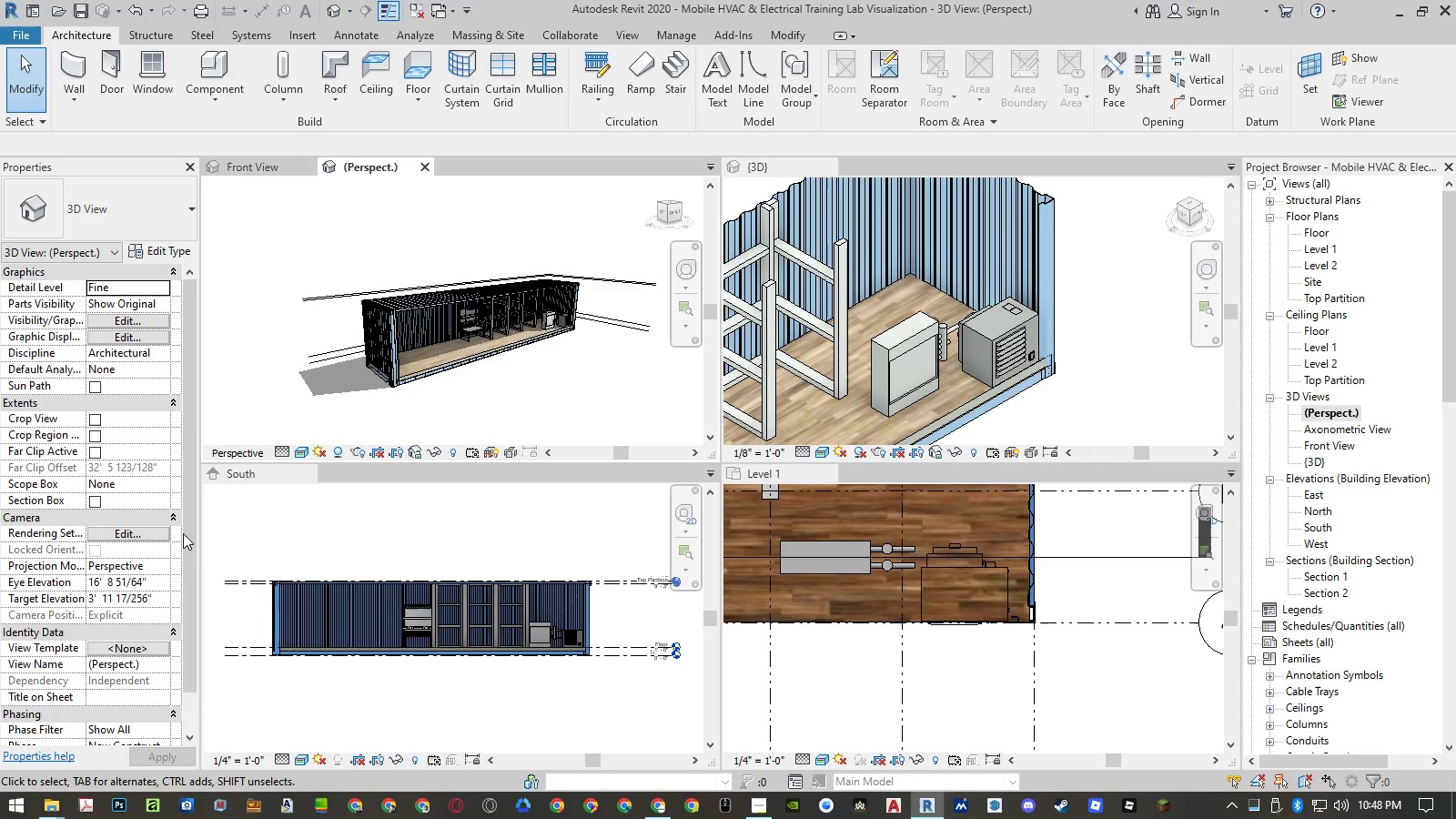 
wait(6.61)
 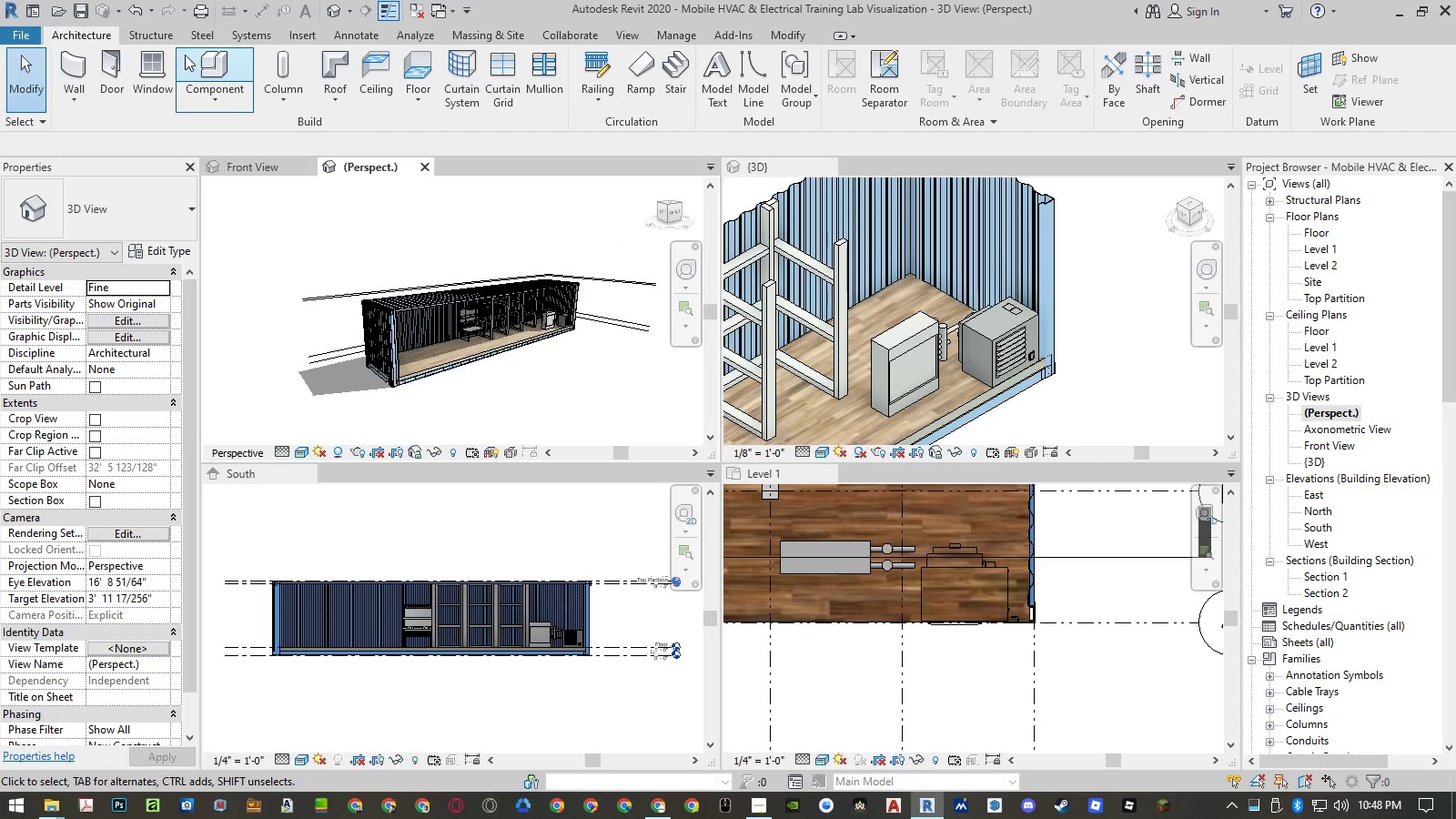 
left_click([128, 651])
 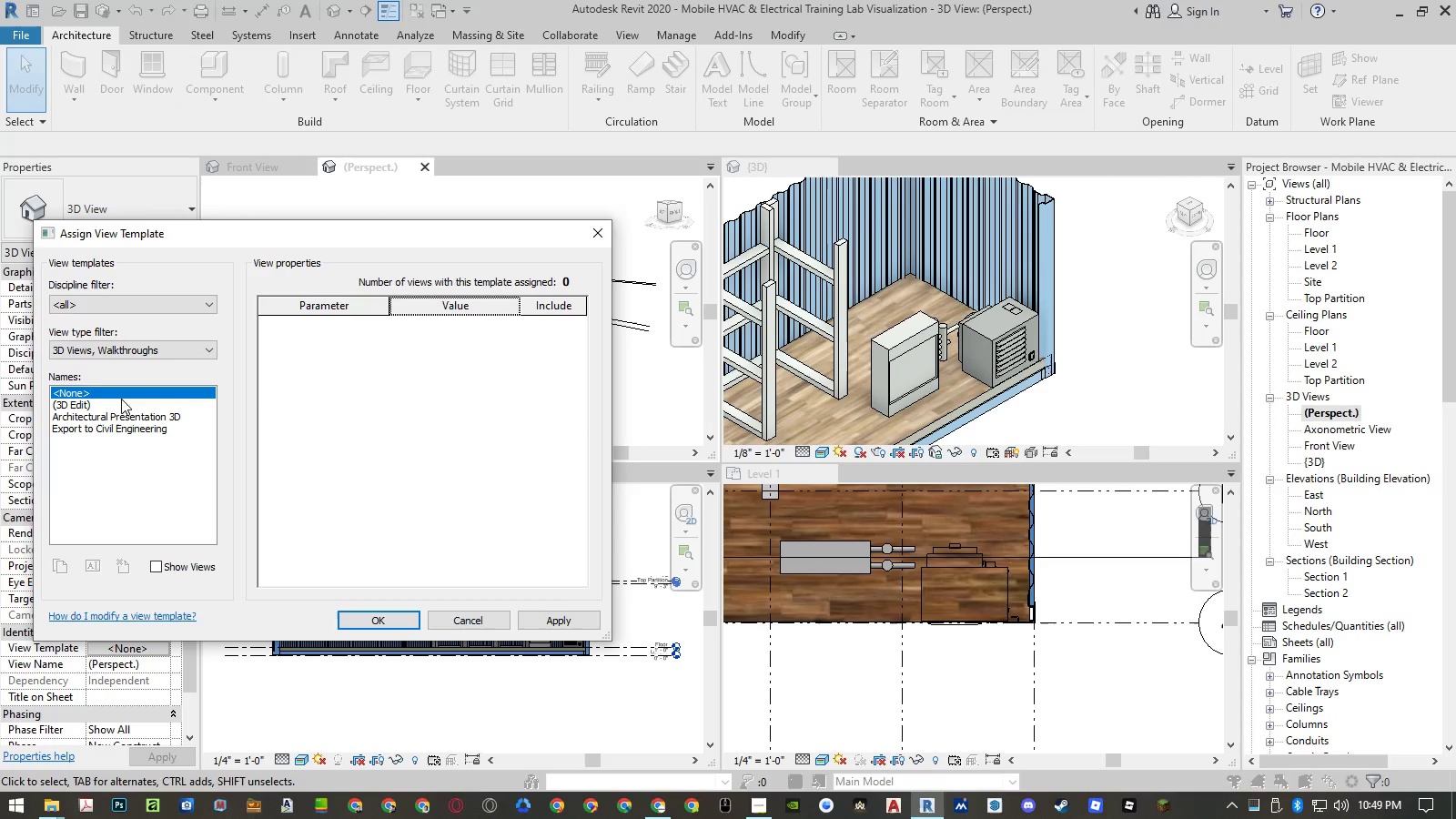 
double_click([117, 407])
 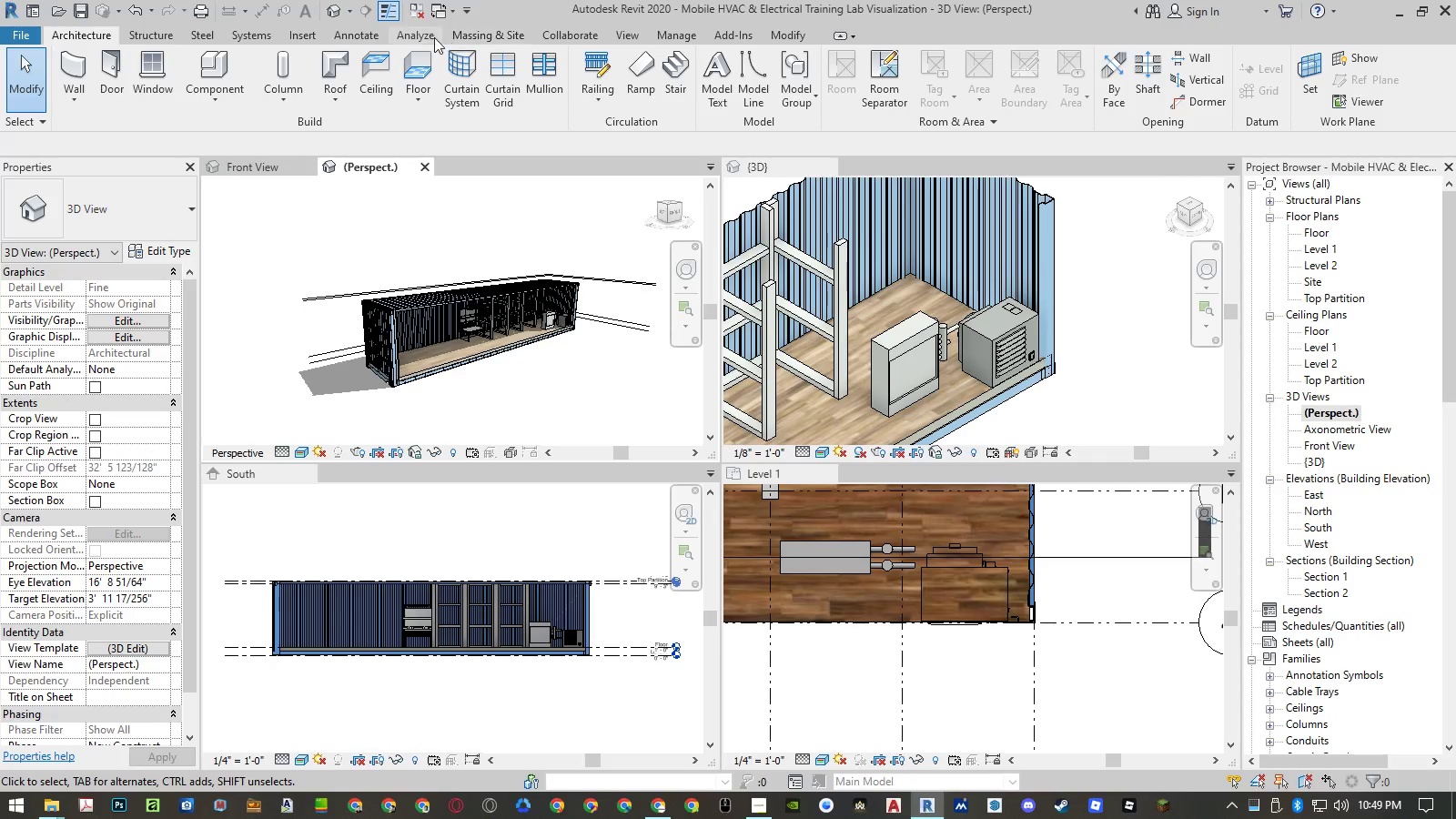 
wait(6.03)
 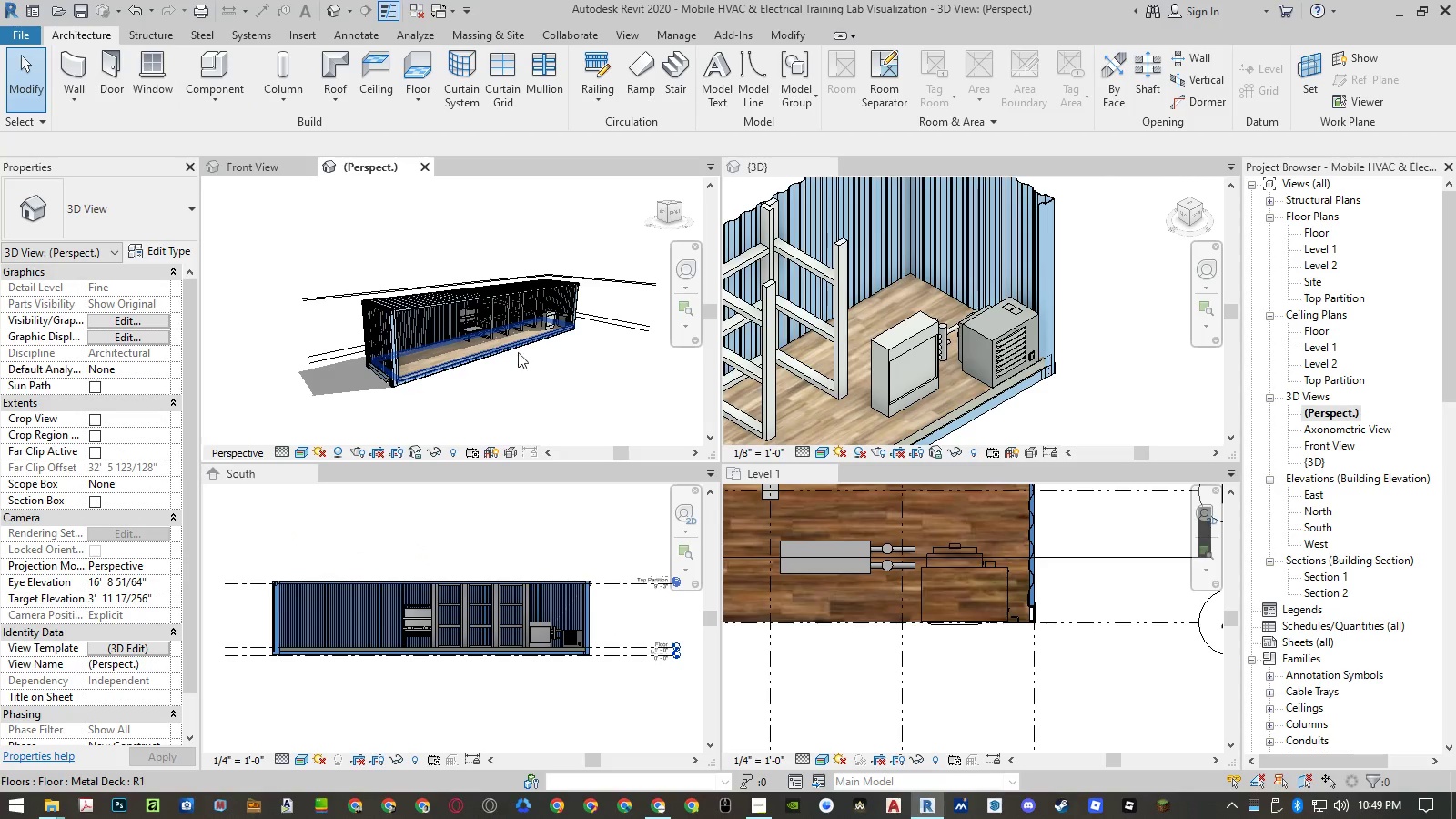 
double_click([633, 31])
 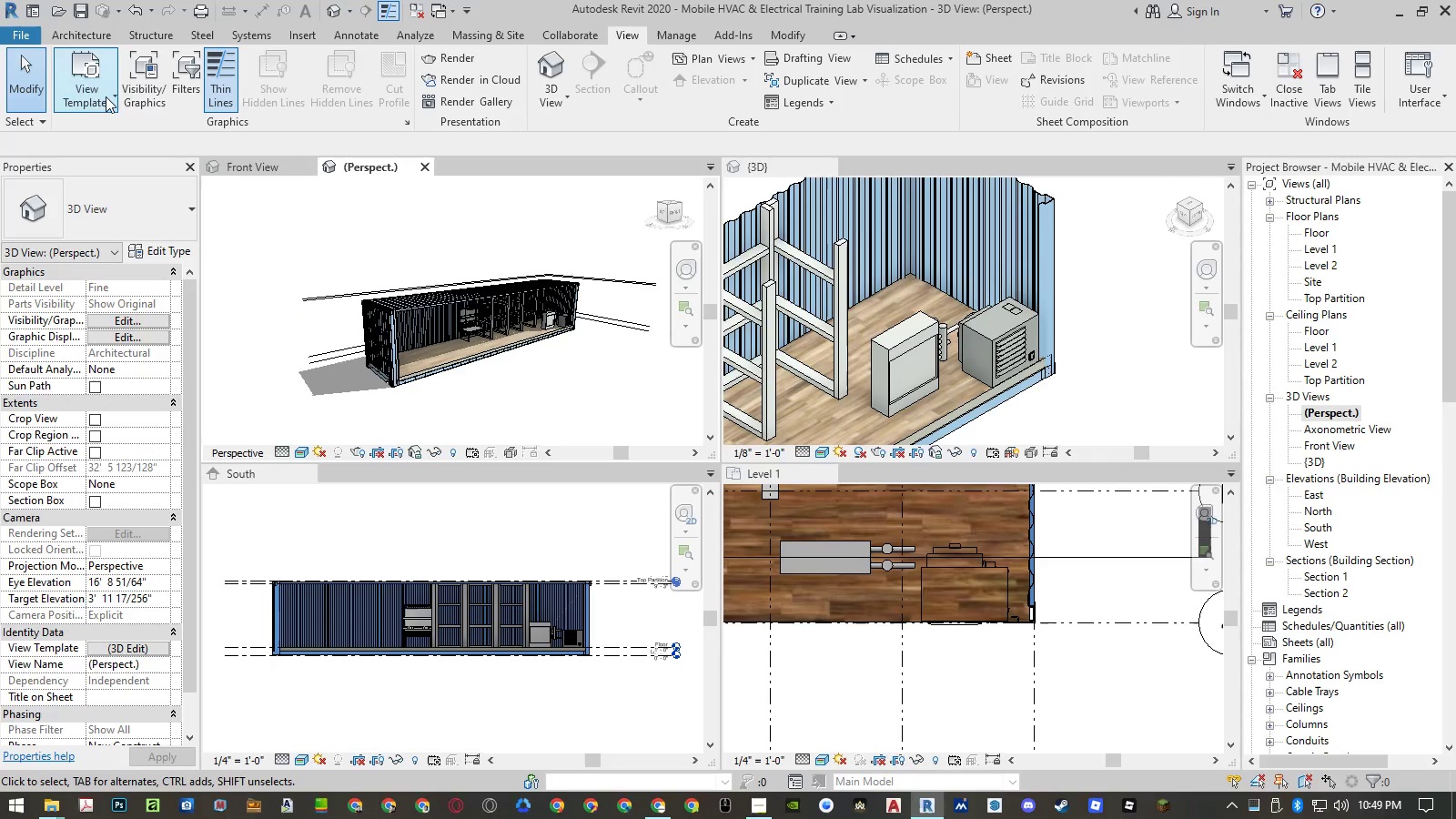 
left_click([145, 82])
 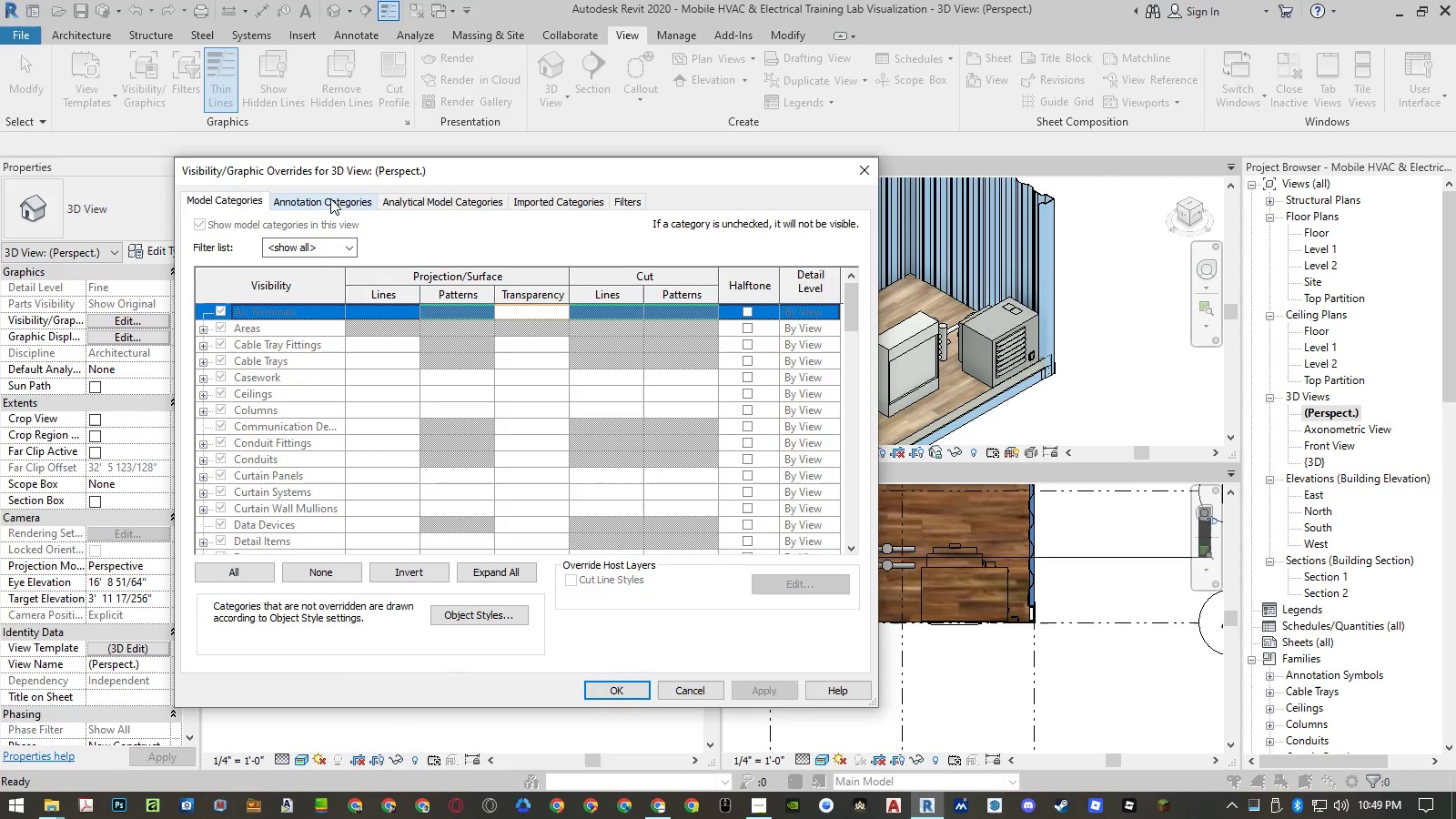 
left_click([330, 197])
 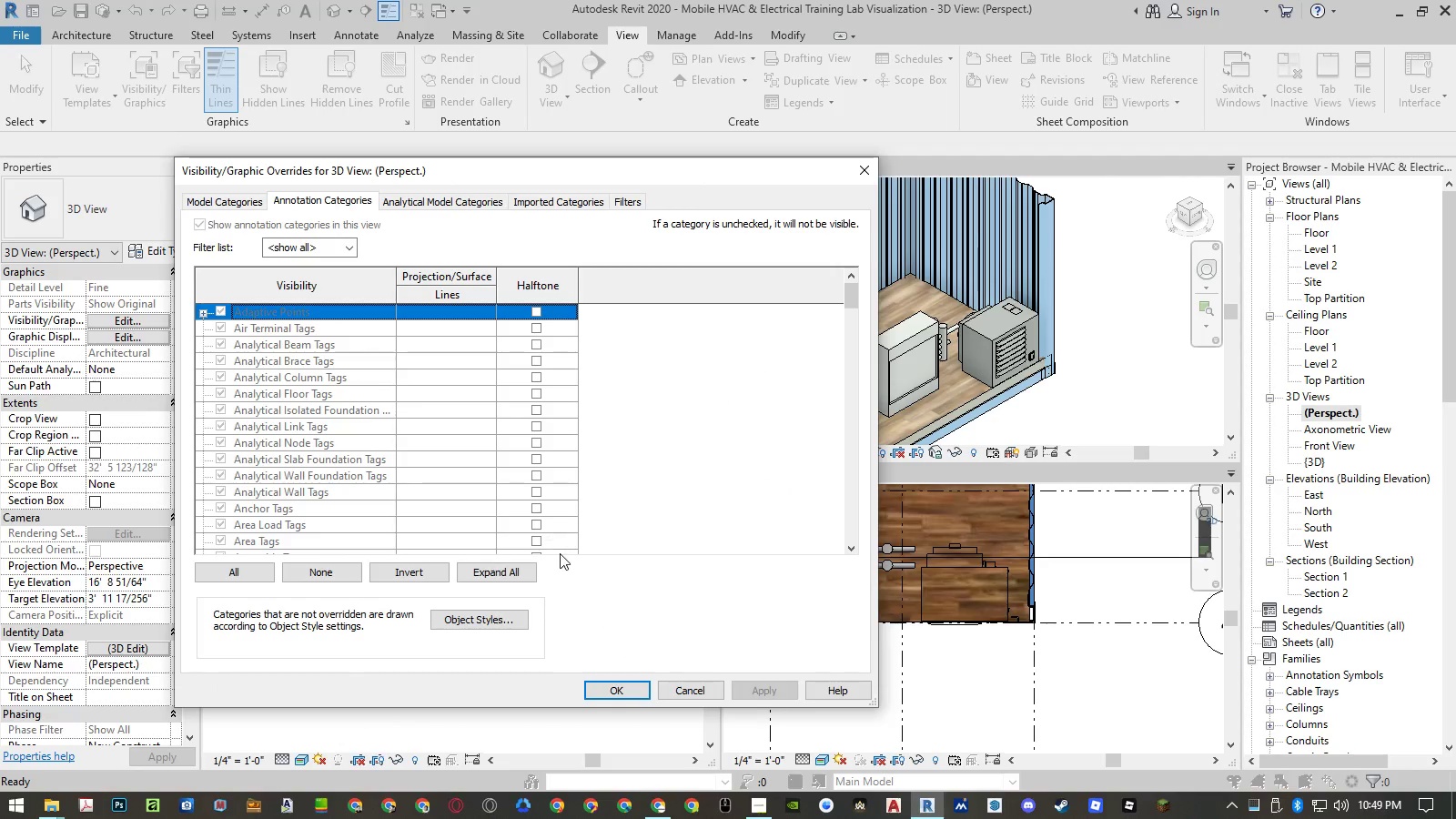 
left_click([680, 688])
 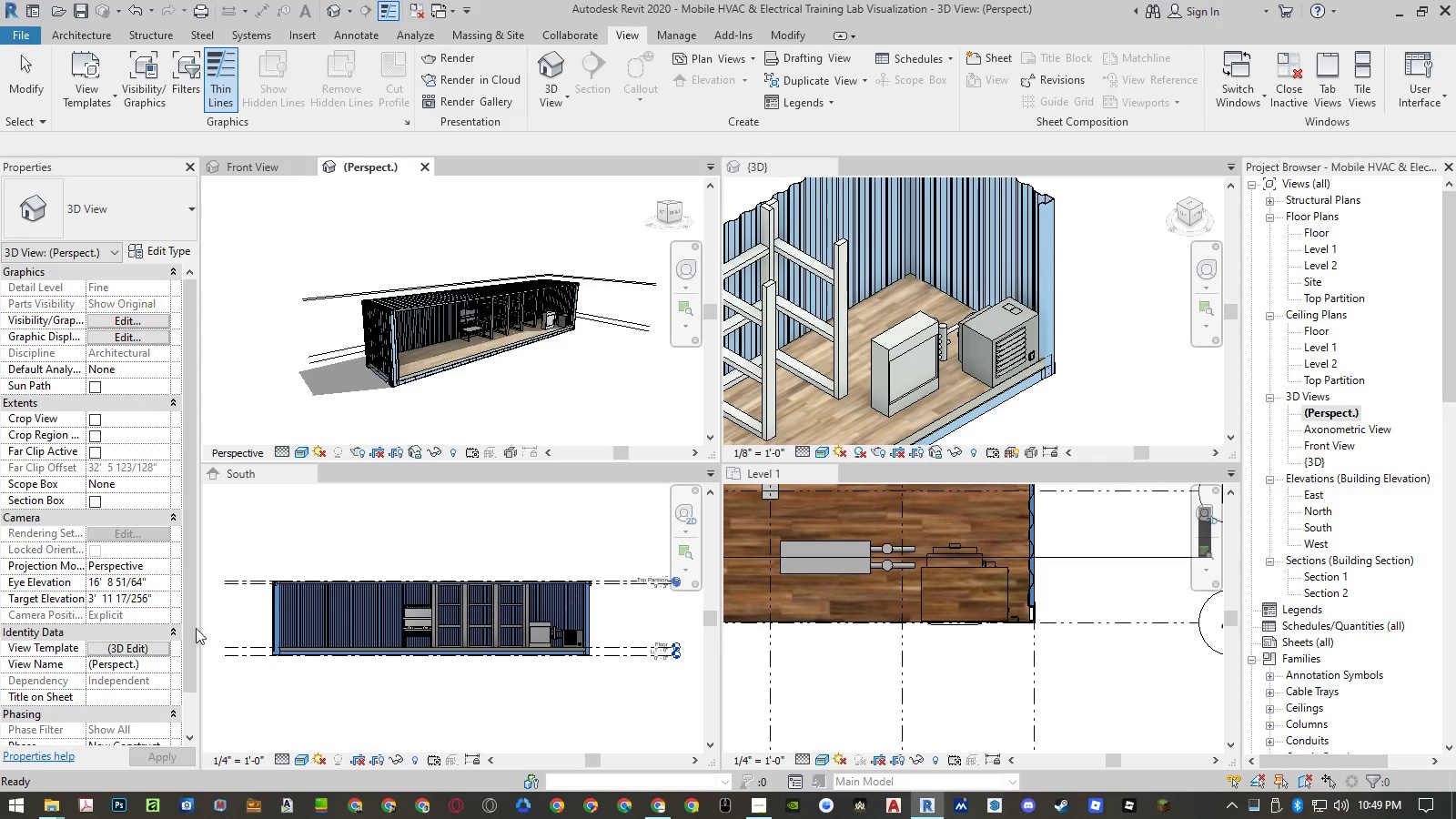 
left_click([144, 652])
 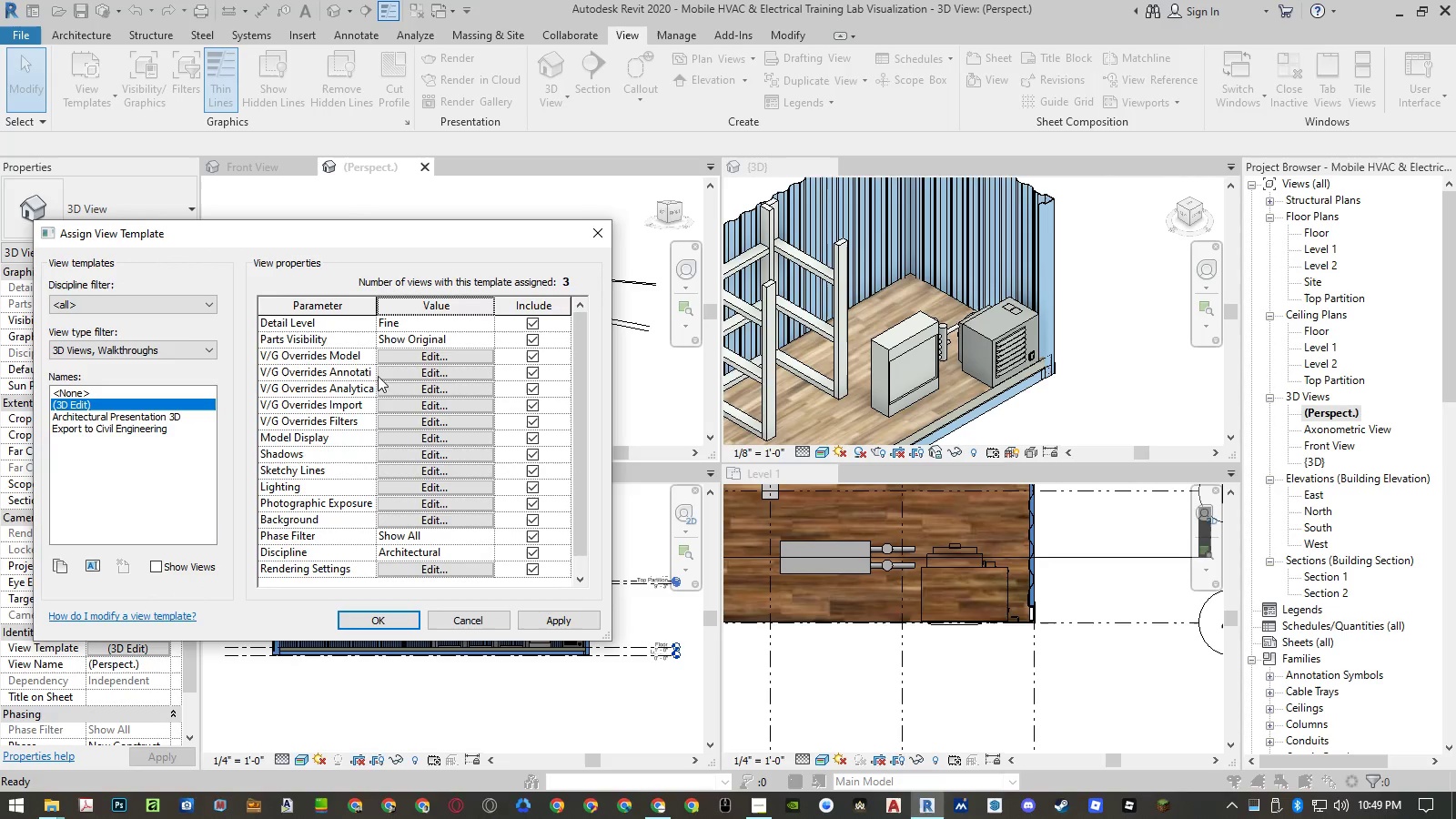 
left_click([420, 377])
 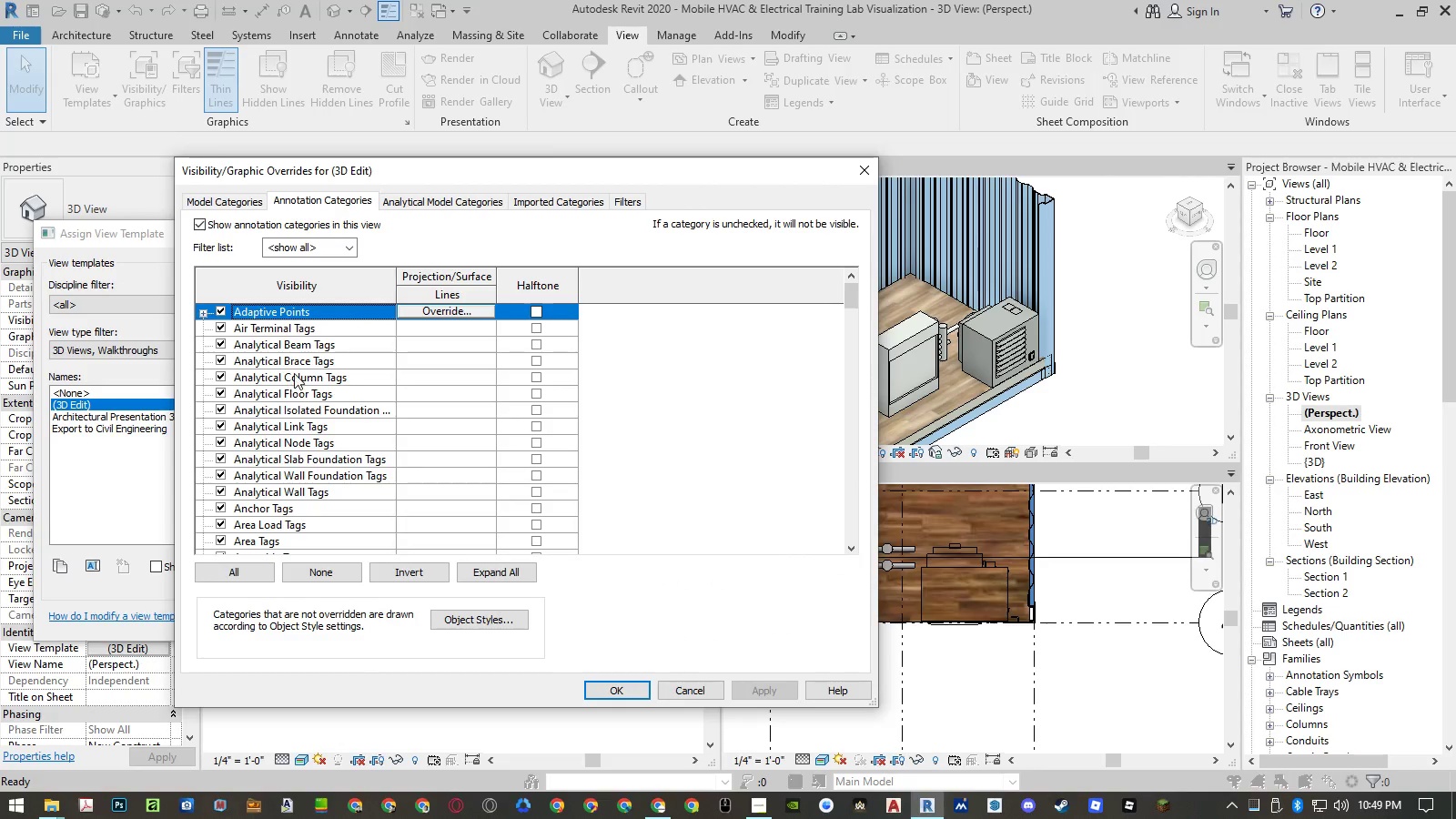 
wait(5.77)
 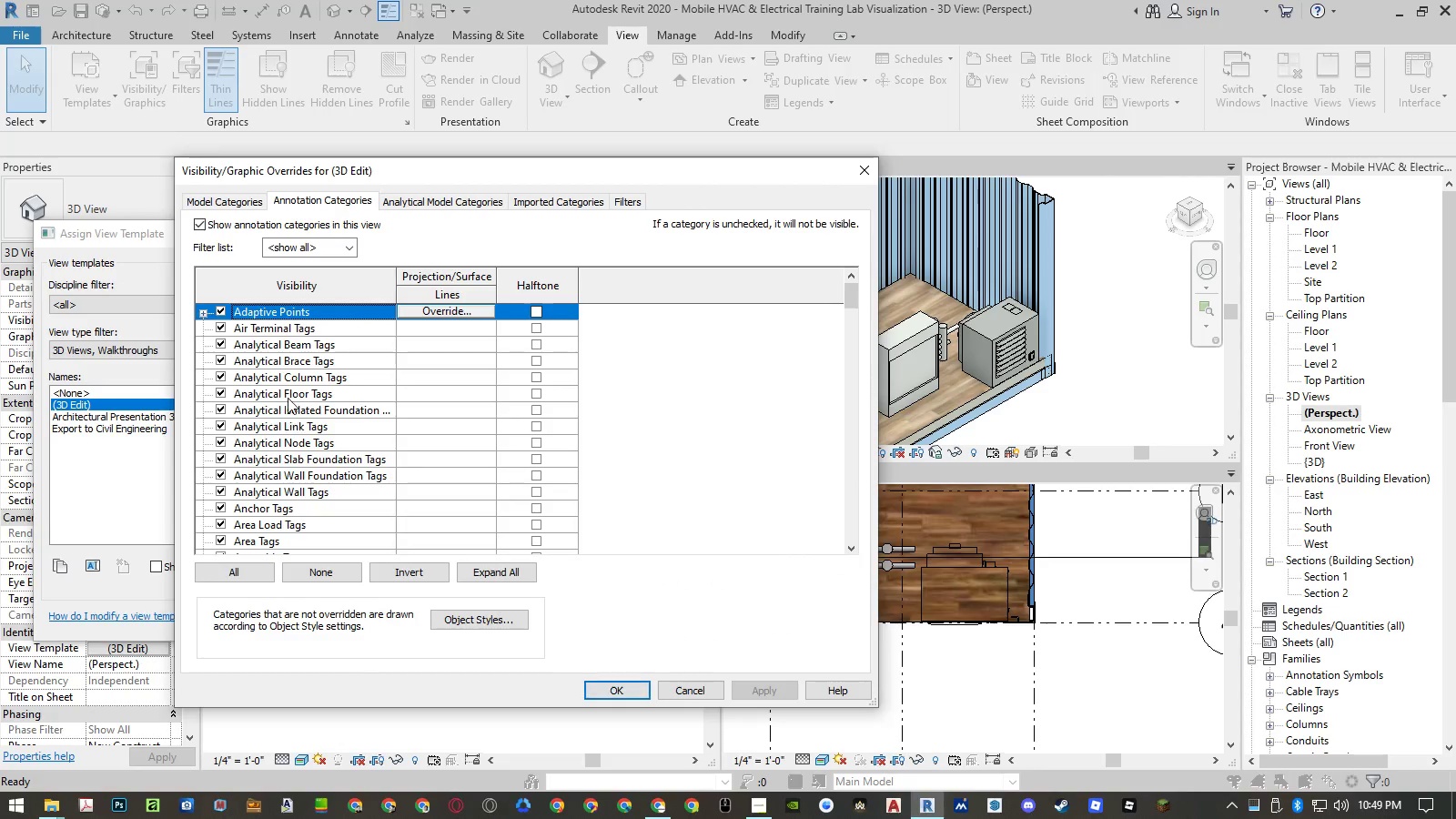 
left_click([202, 223])
 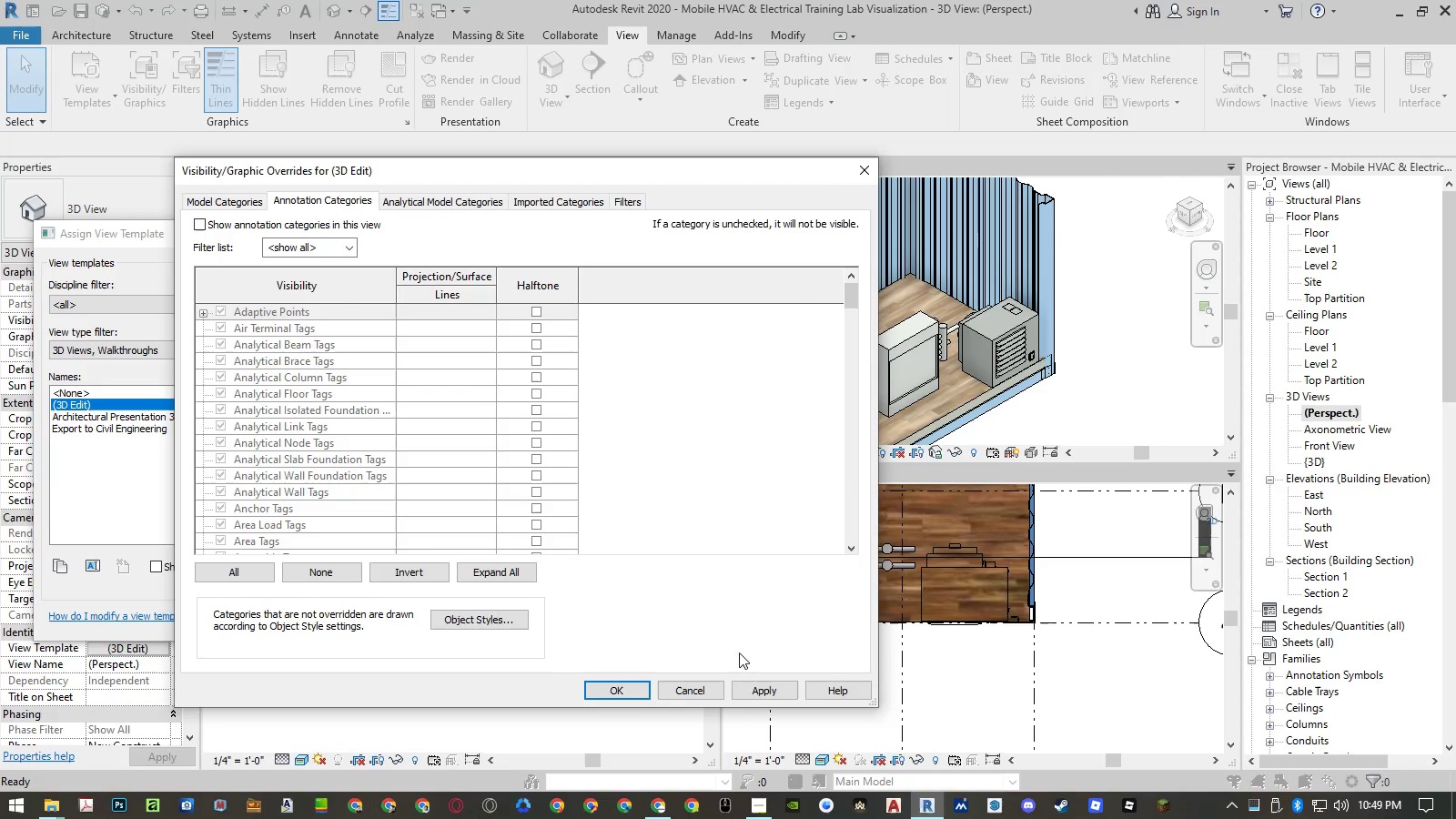 
left_click([753, 687])
 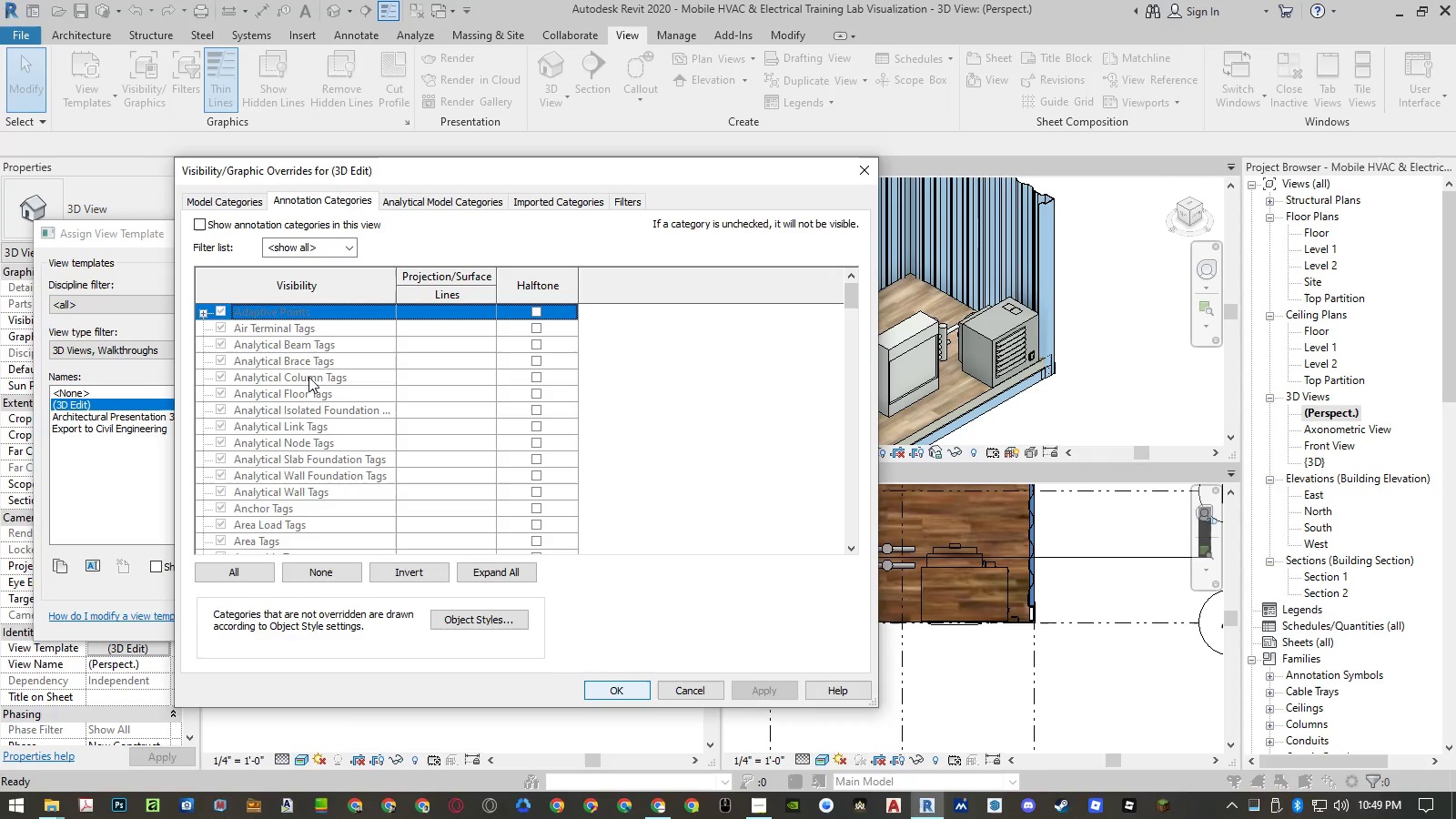 
left_click([198, 222])
 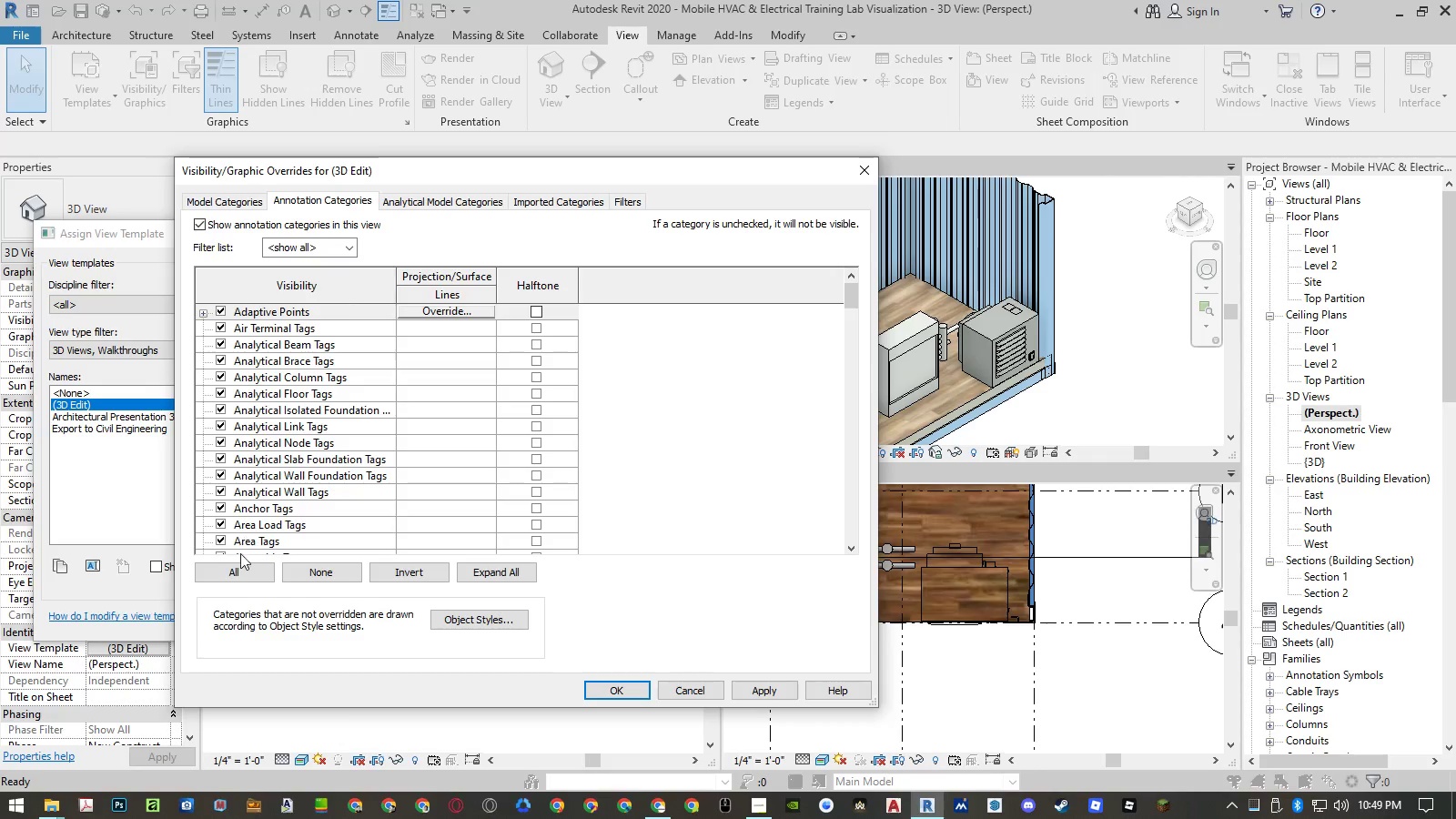 
left_click([236, 568])
 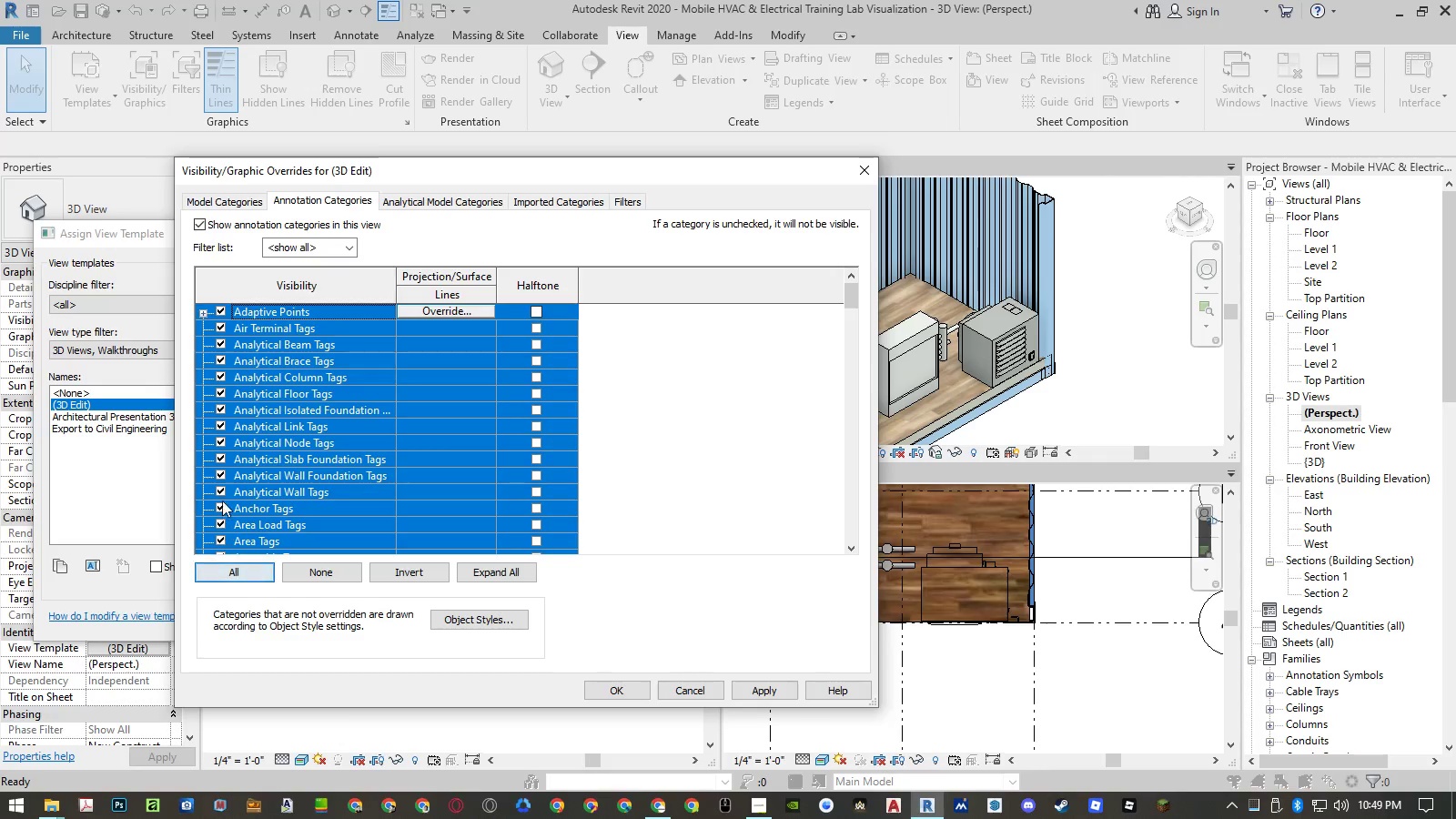 
left_click([221, 493])
 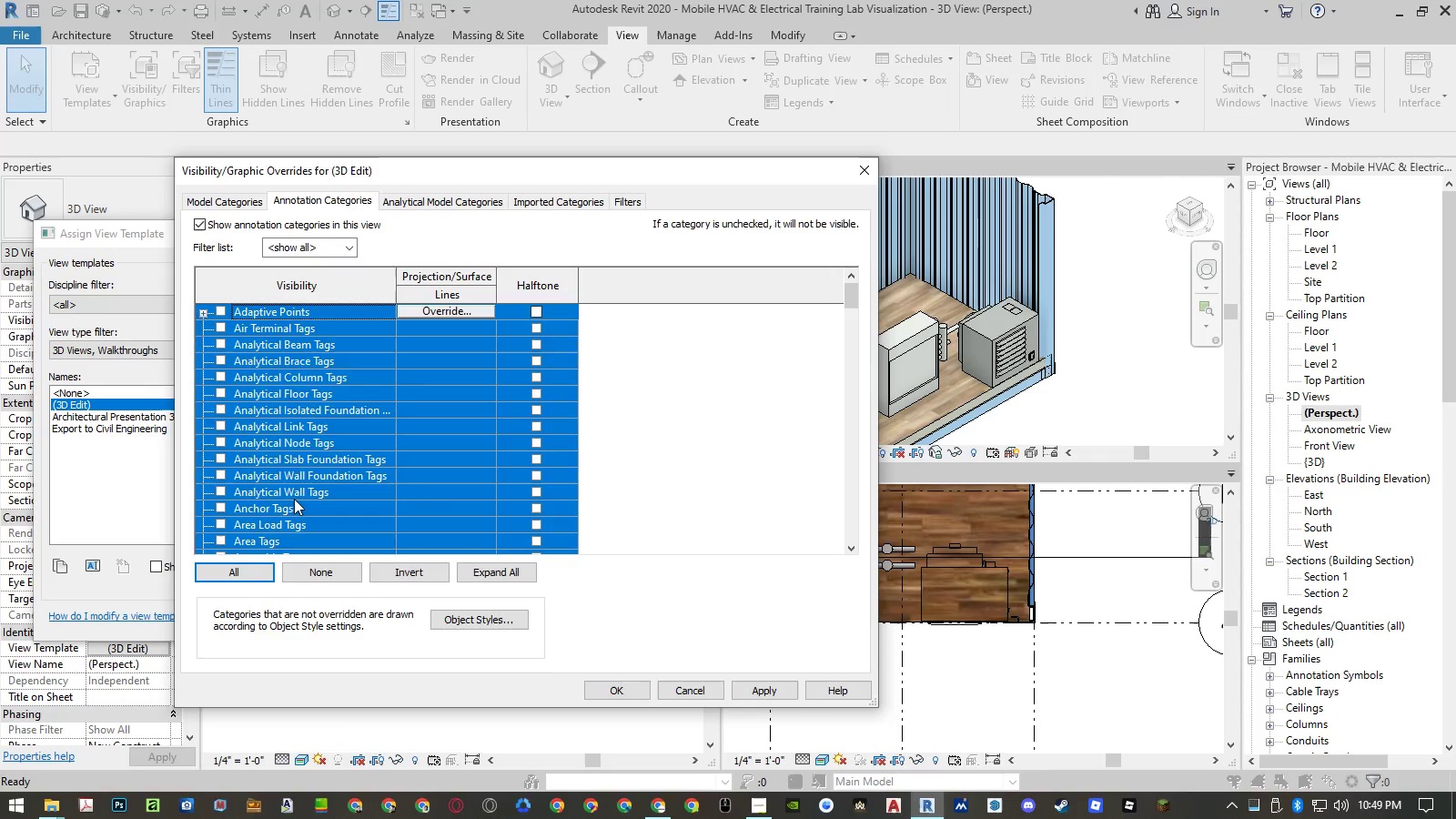 
left_click([295, 499])
 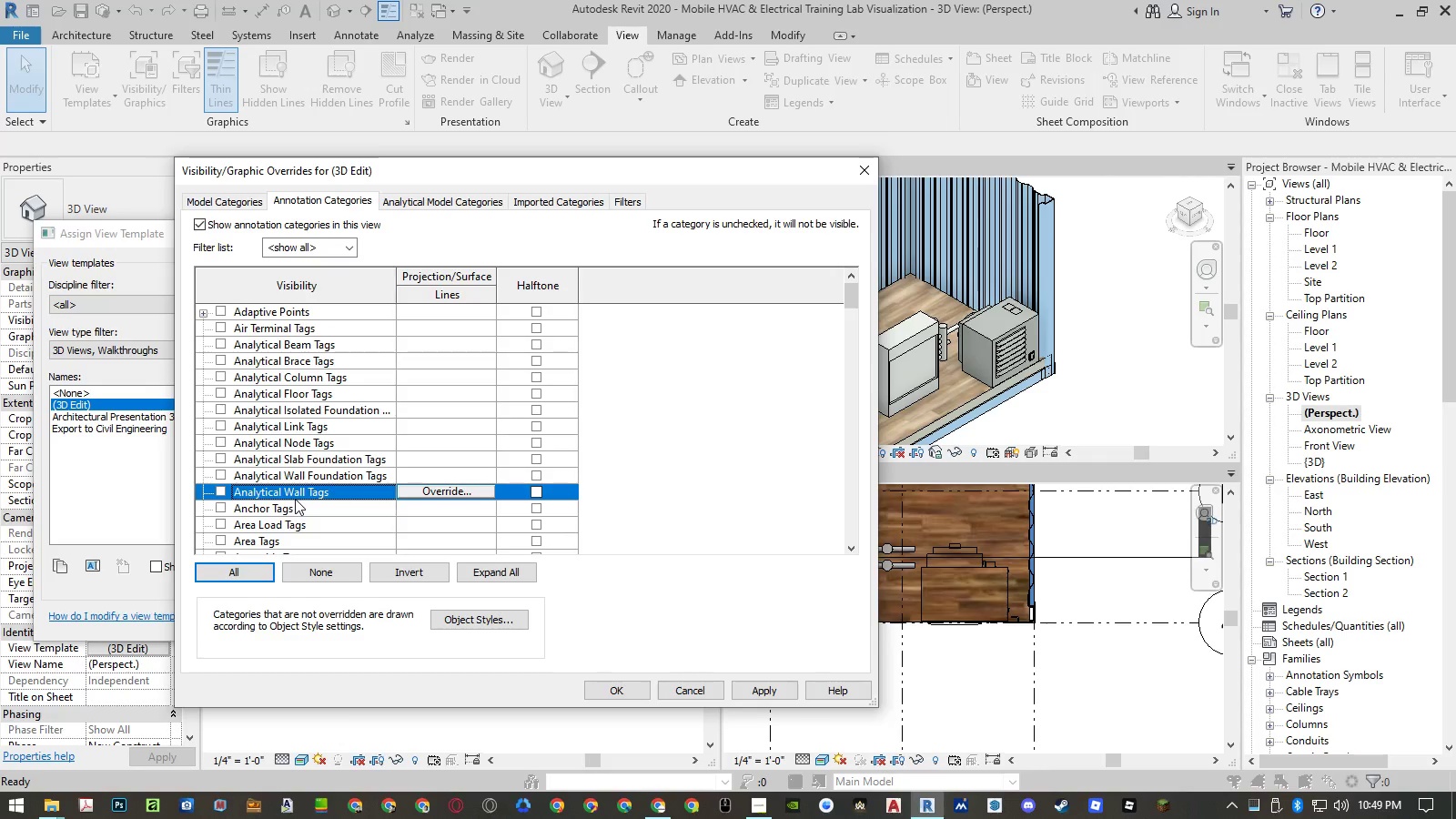 
key(S)
 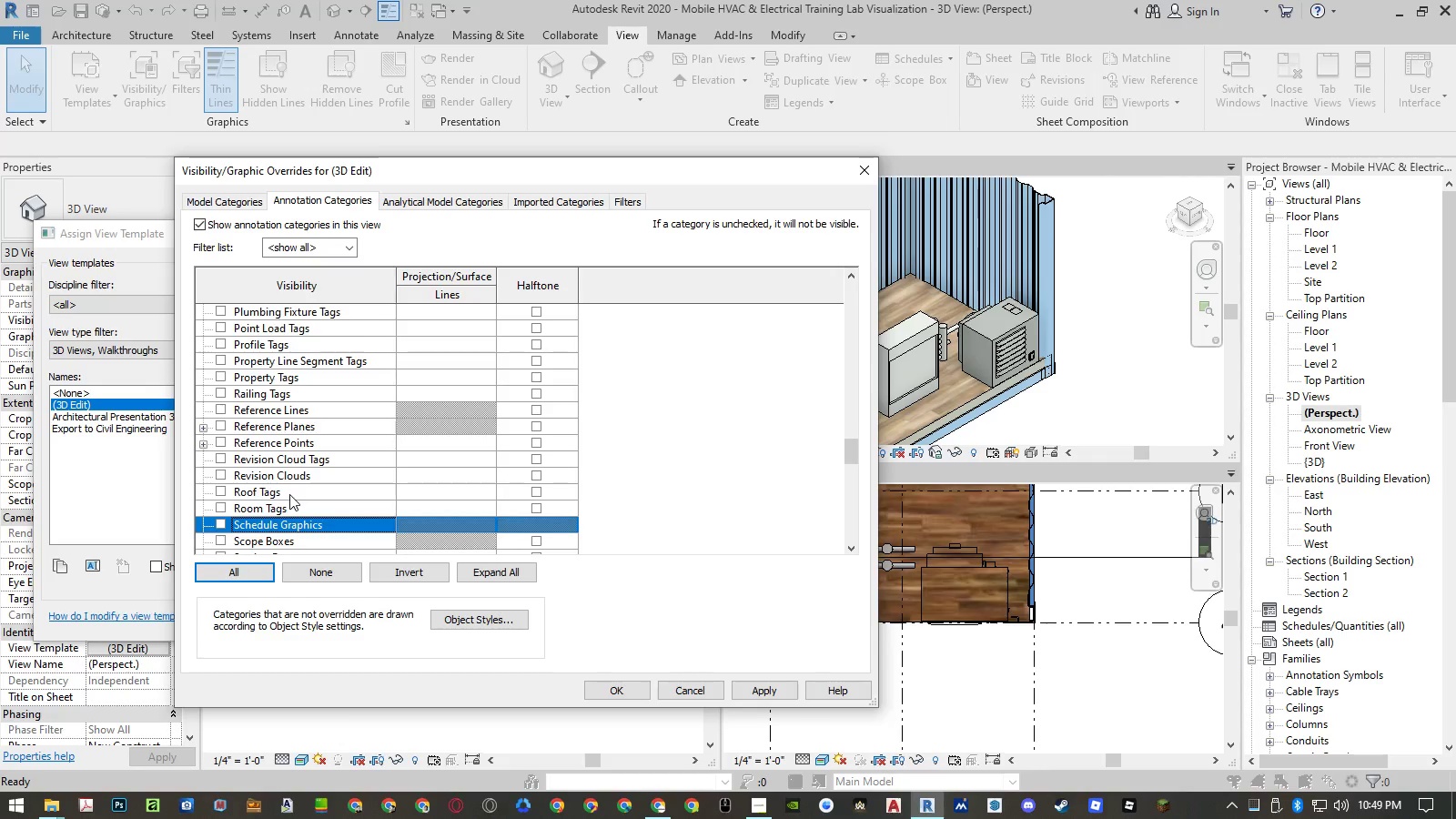 
scroll: coordinate [289, 494], scroll_direction: down, amount: 2.0
 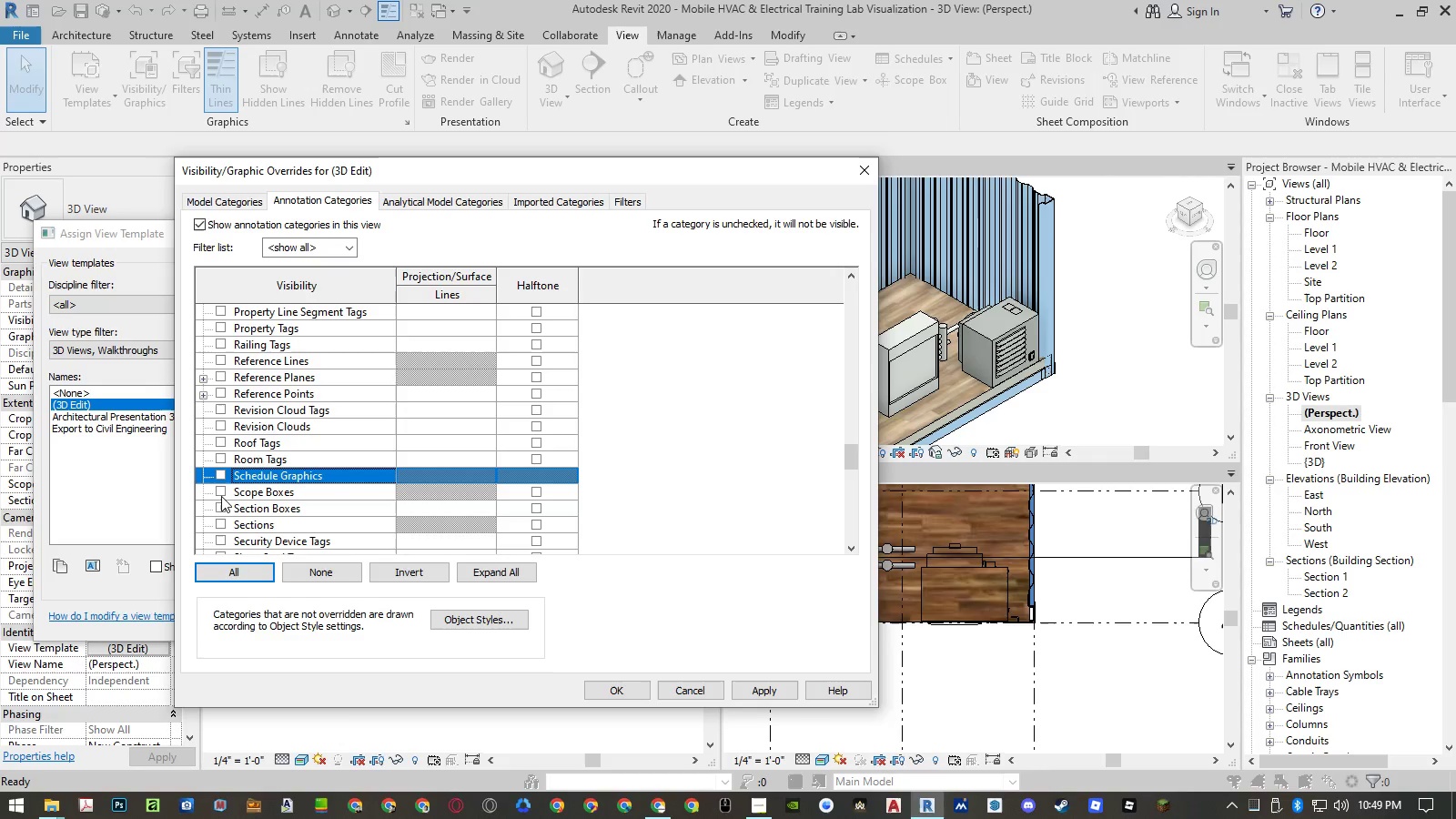 
left_click([219, 510])
 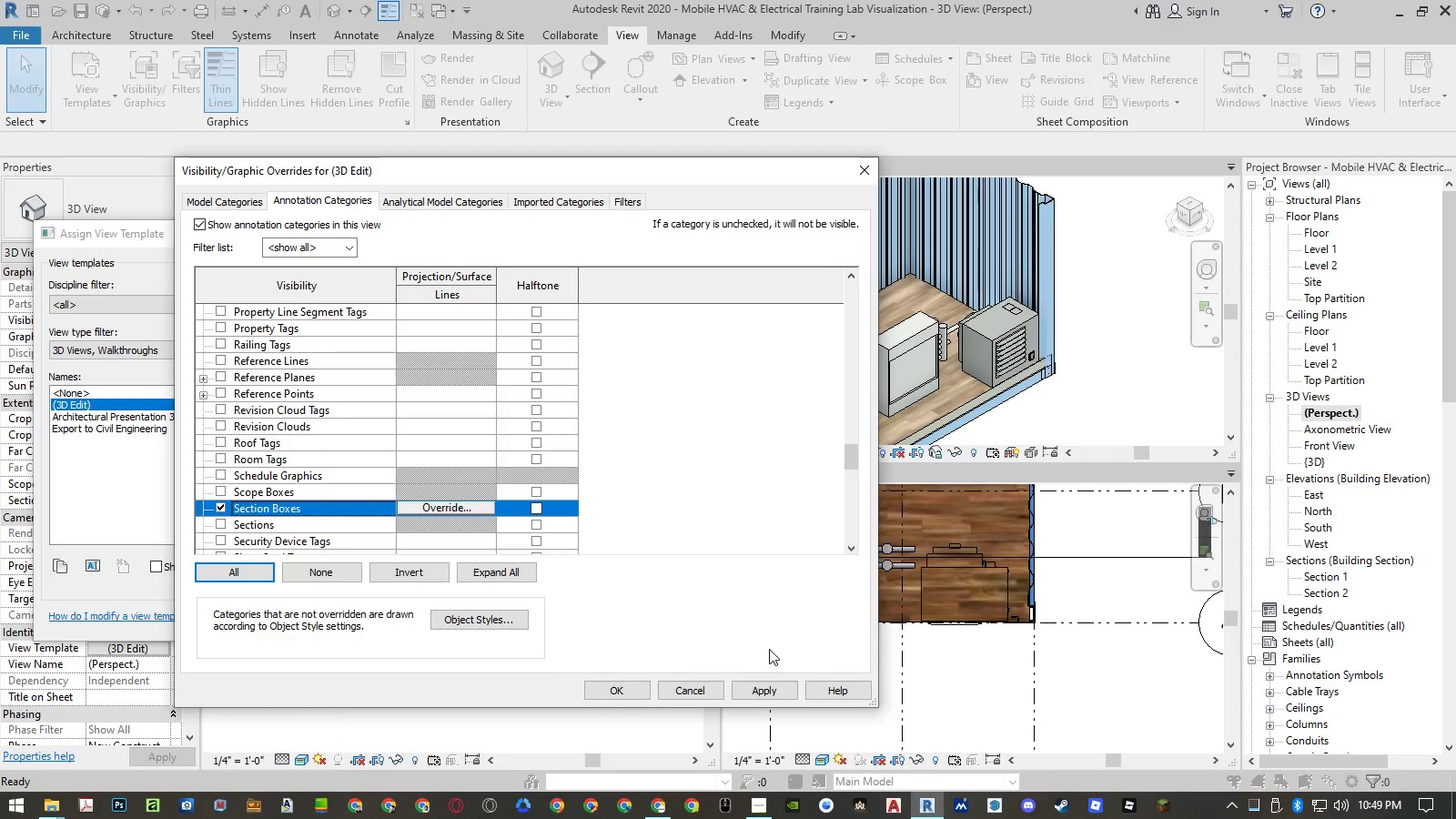 
left_click([758, 693])
 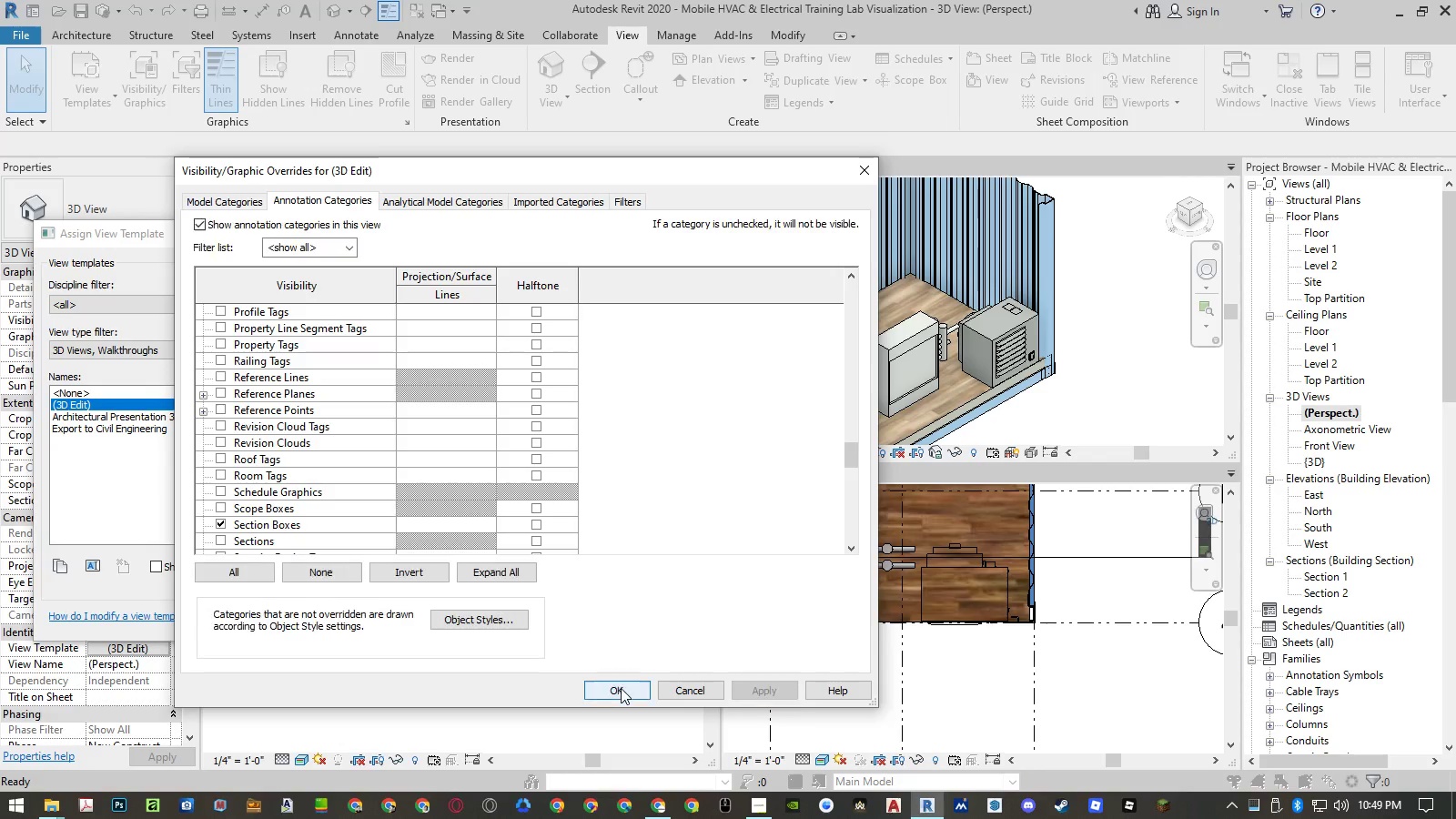 
left_click([621, 688])
 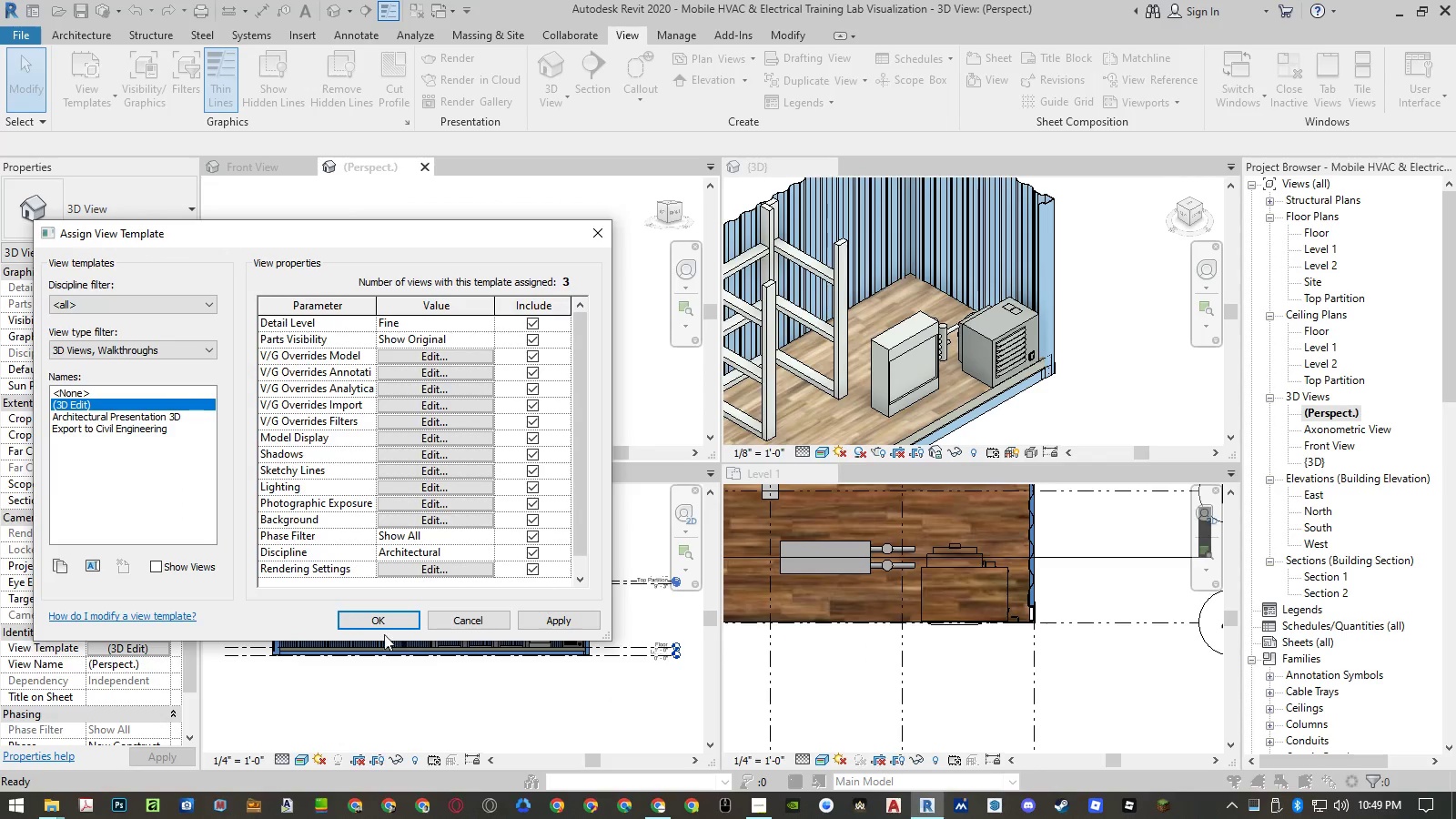 
left_click([373, 620])
 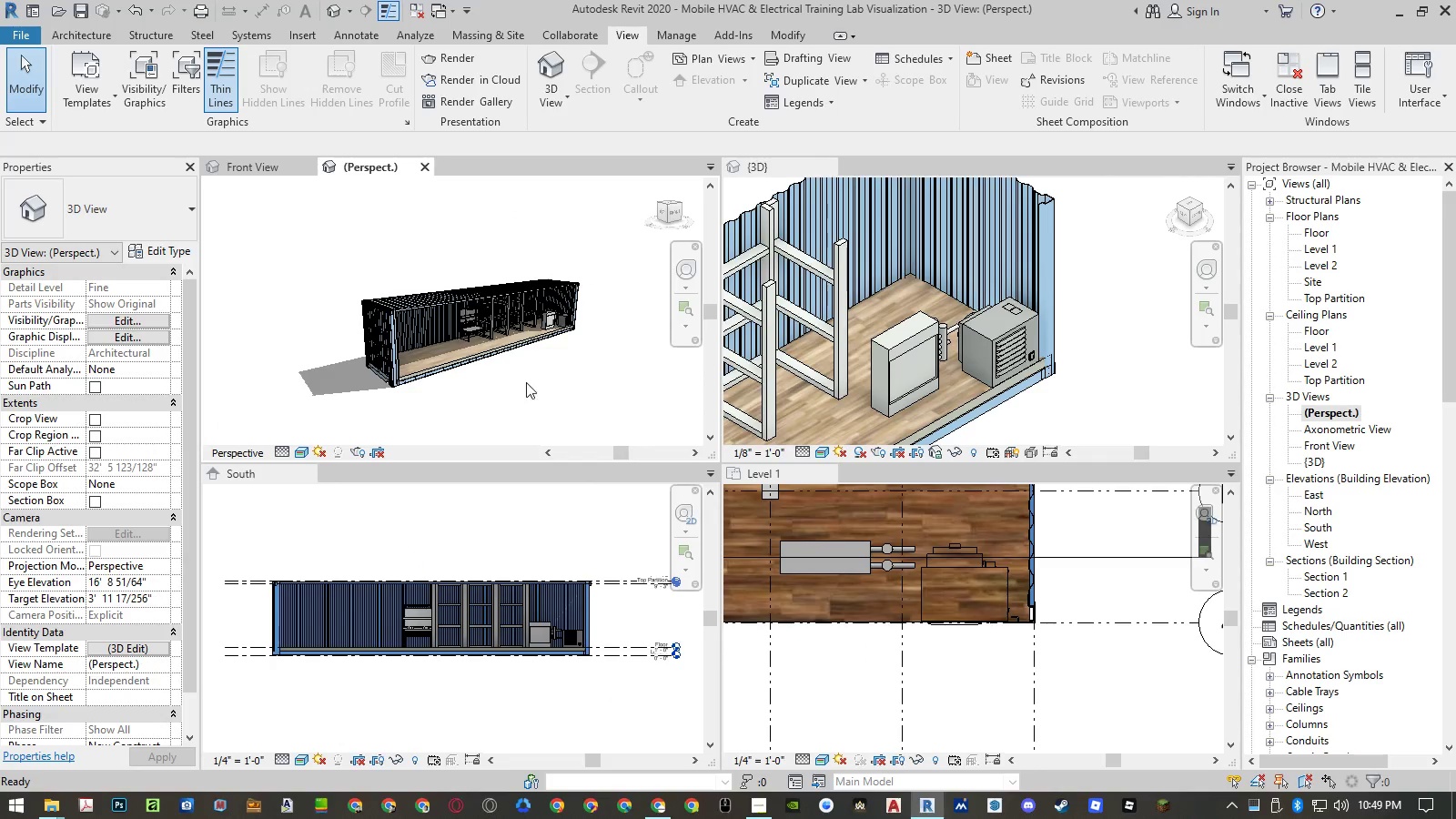 
left_click([529, 389])
 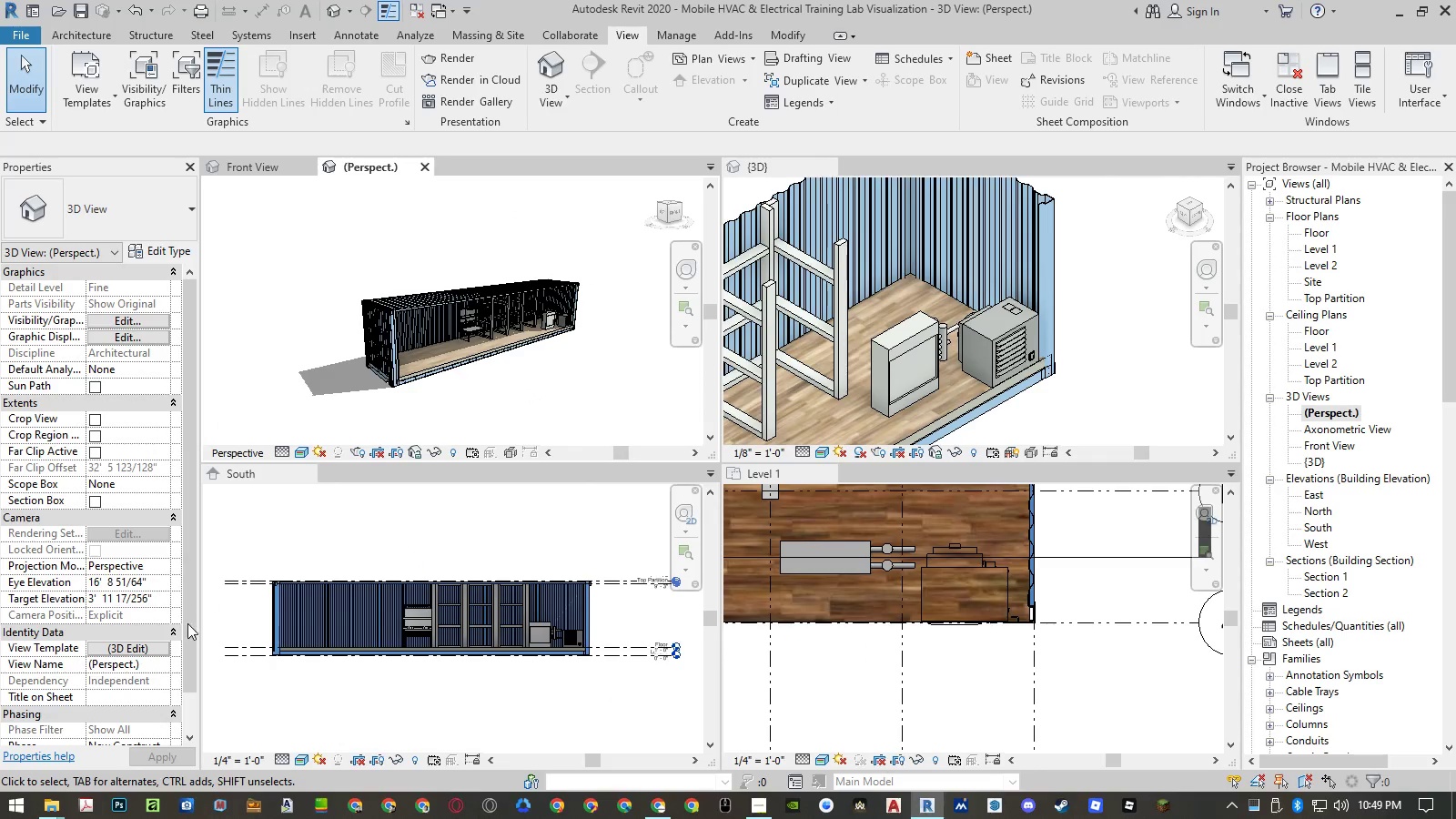 
left_click([144, 644])
 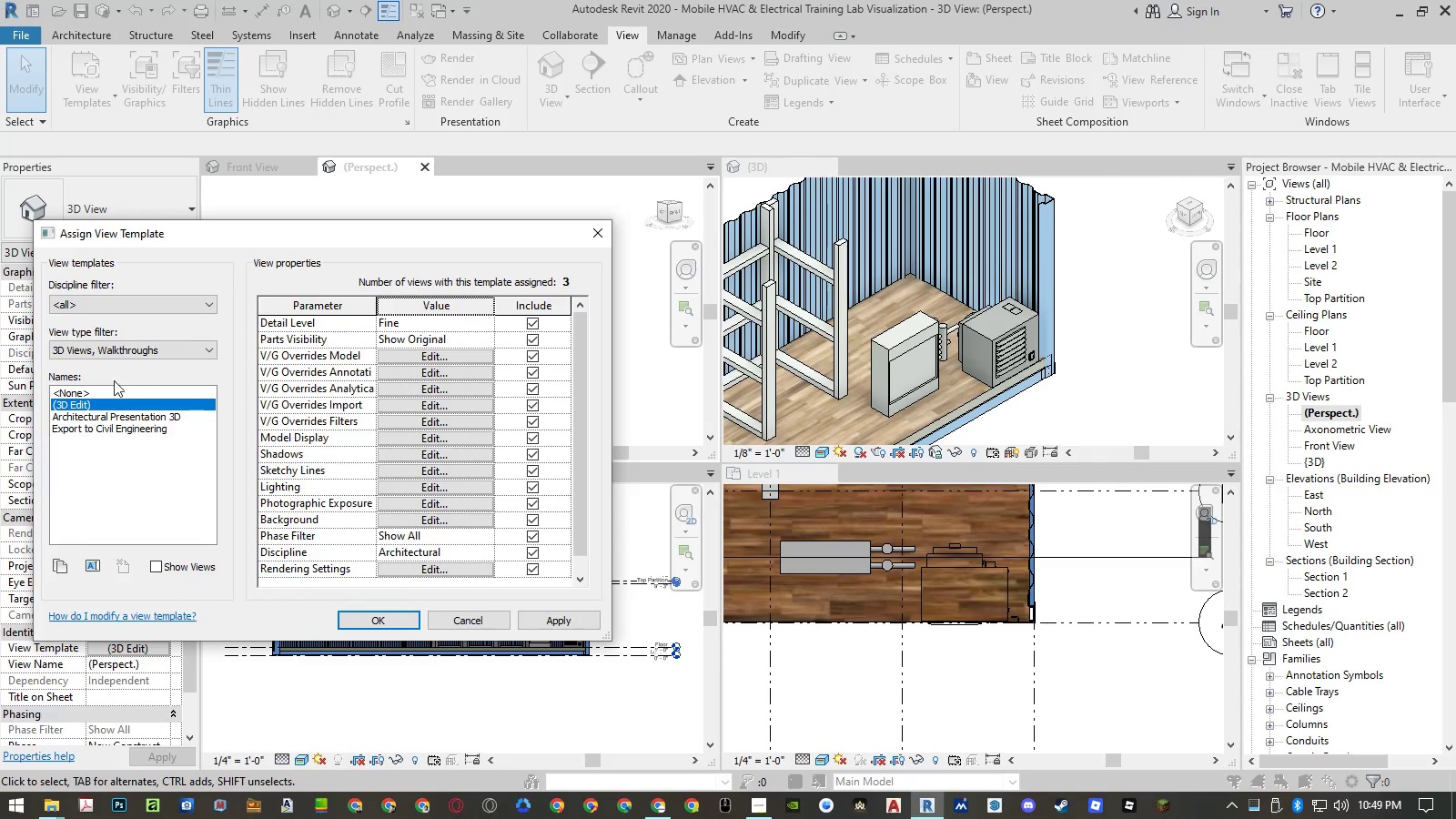 
double_click([111, 389])
 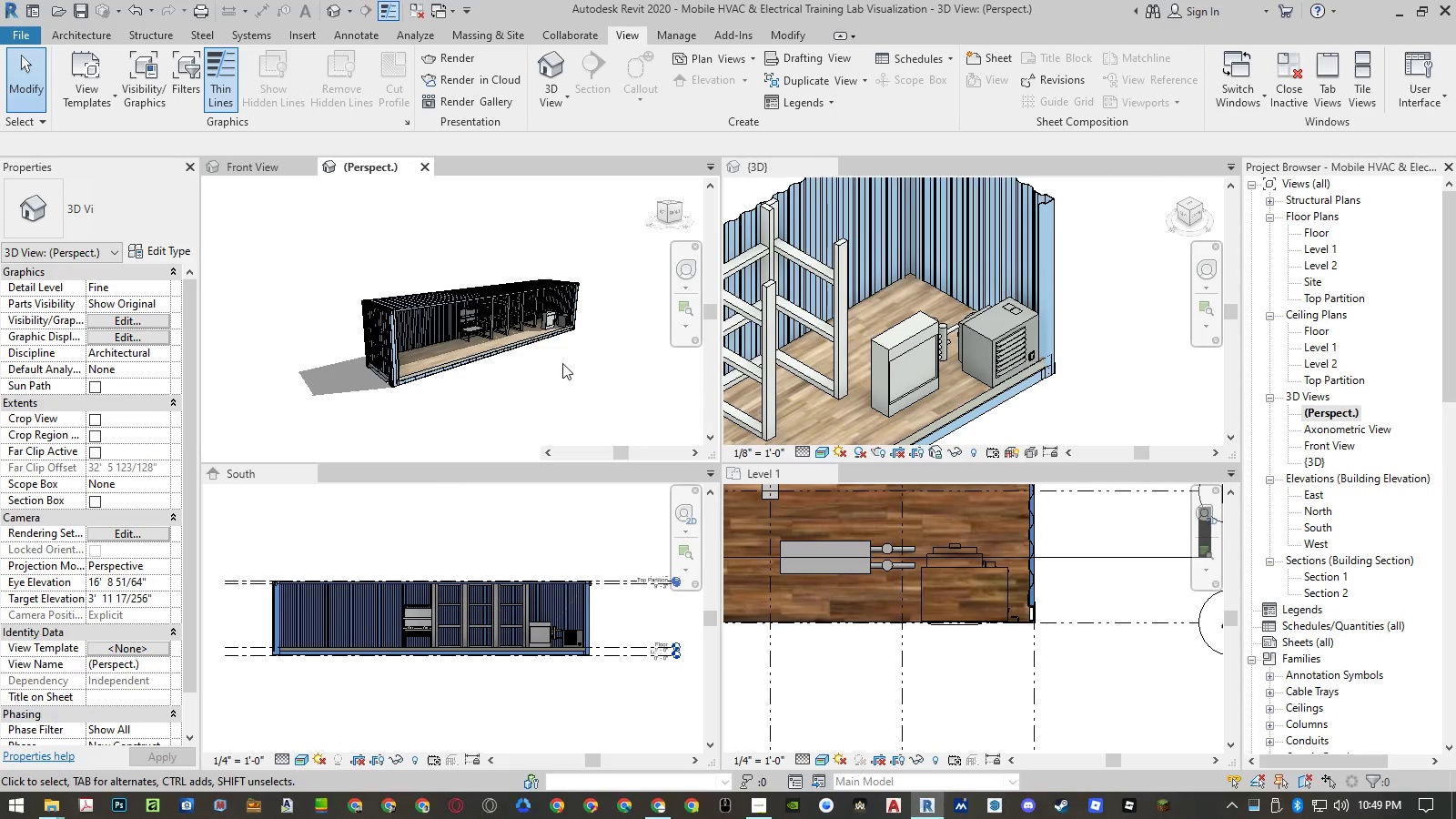 
left_click([564, 380])
 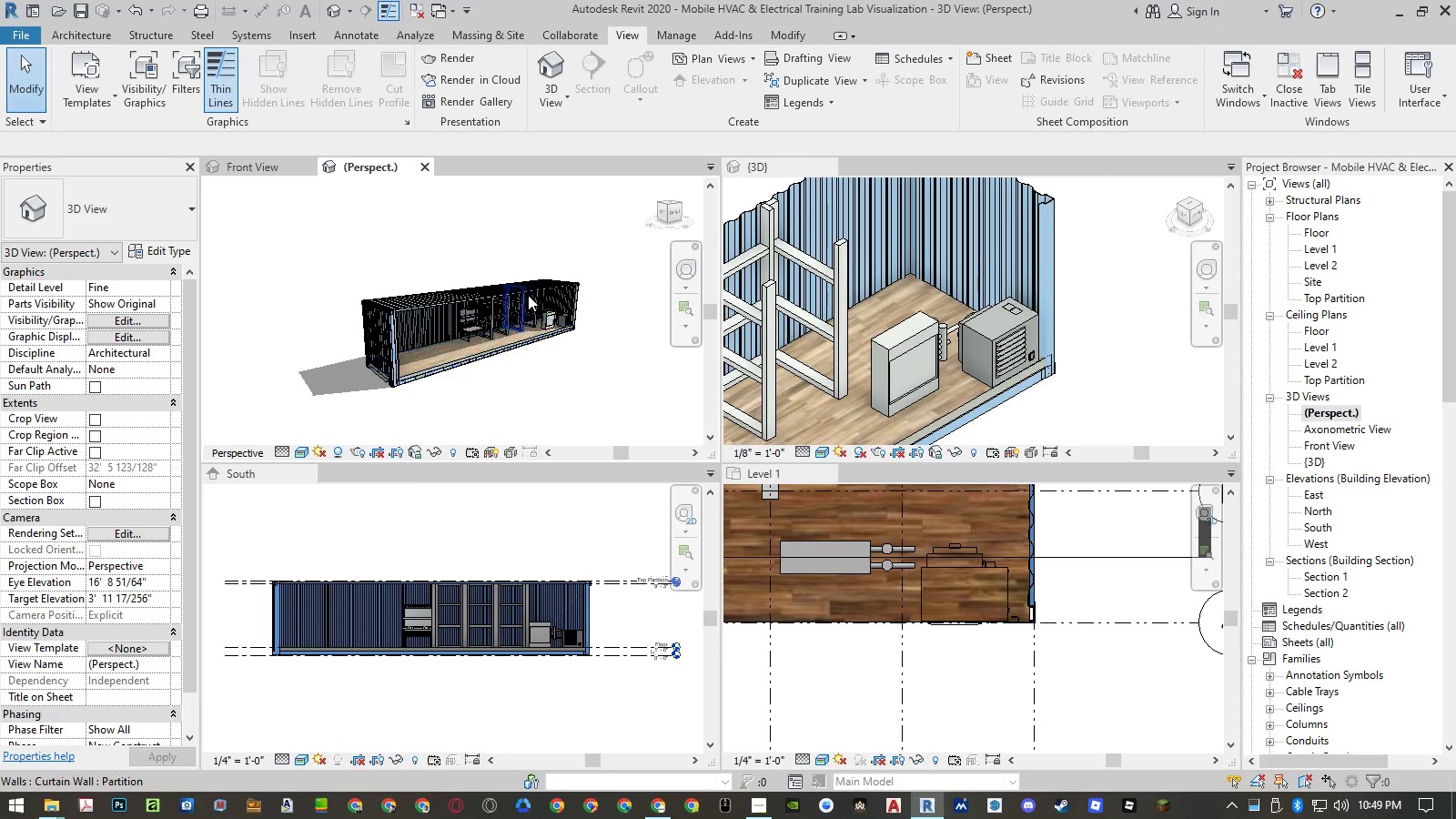 
hold_key(key=ShiftLeft, duration=0.36)
scroll: coordinate [524, 291], scroll_direction: up, amount: 3.0
 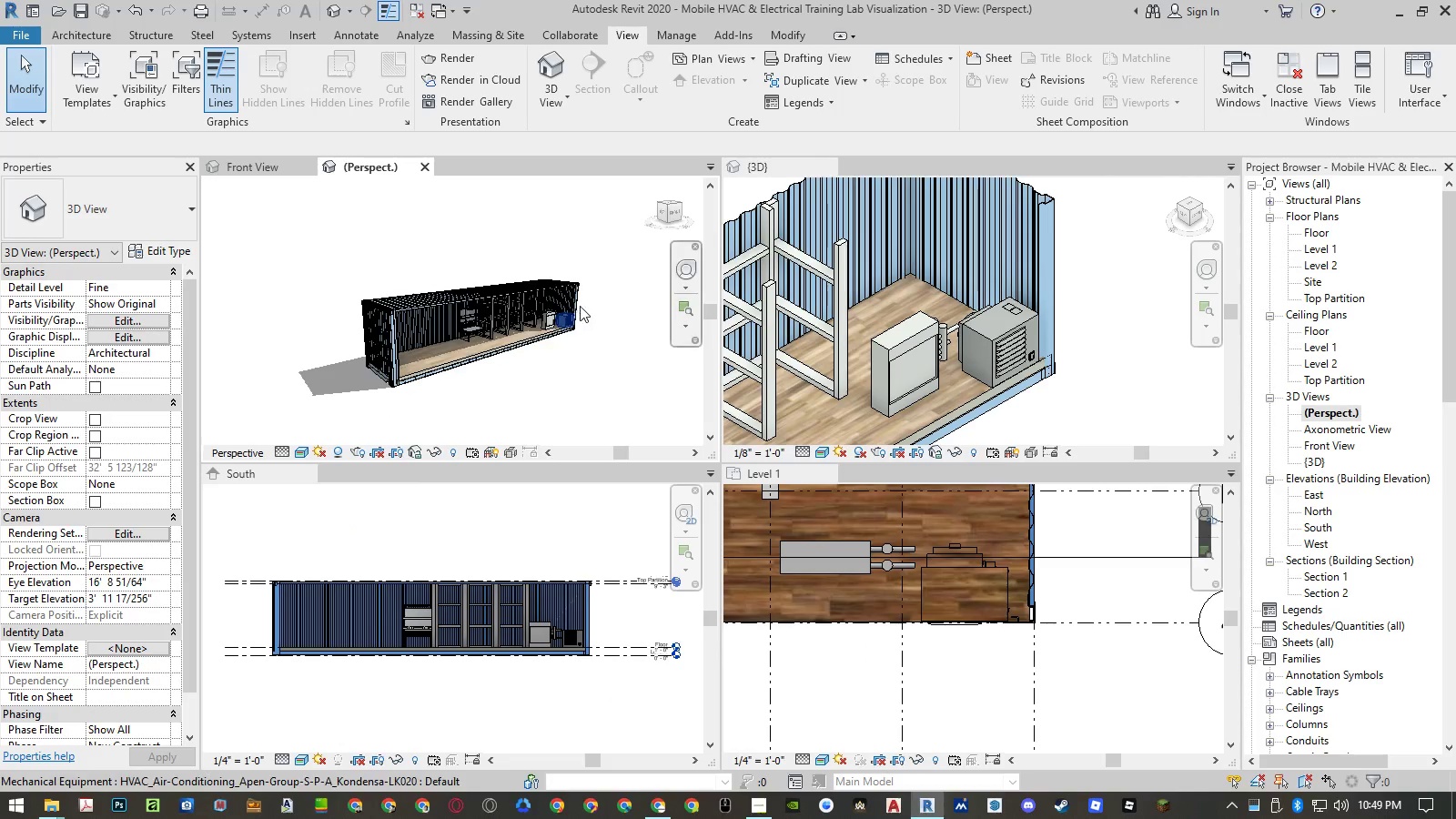 
hold_key(key=ShiftLeft, duration=1.3)
 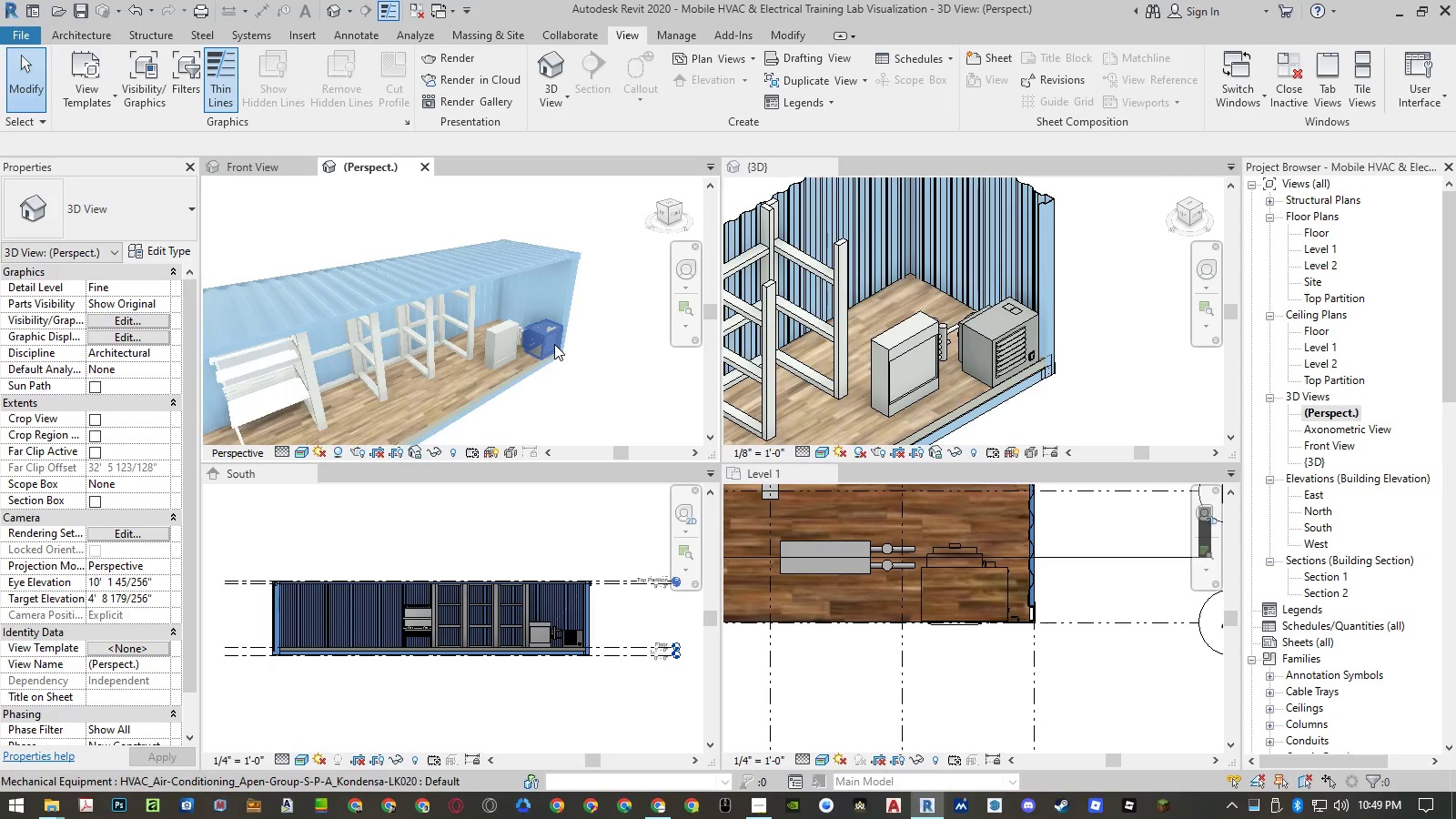 
scroll: coordinate [551, 339], scroll_direction: up, amount: 18.0
 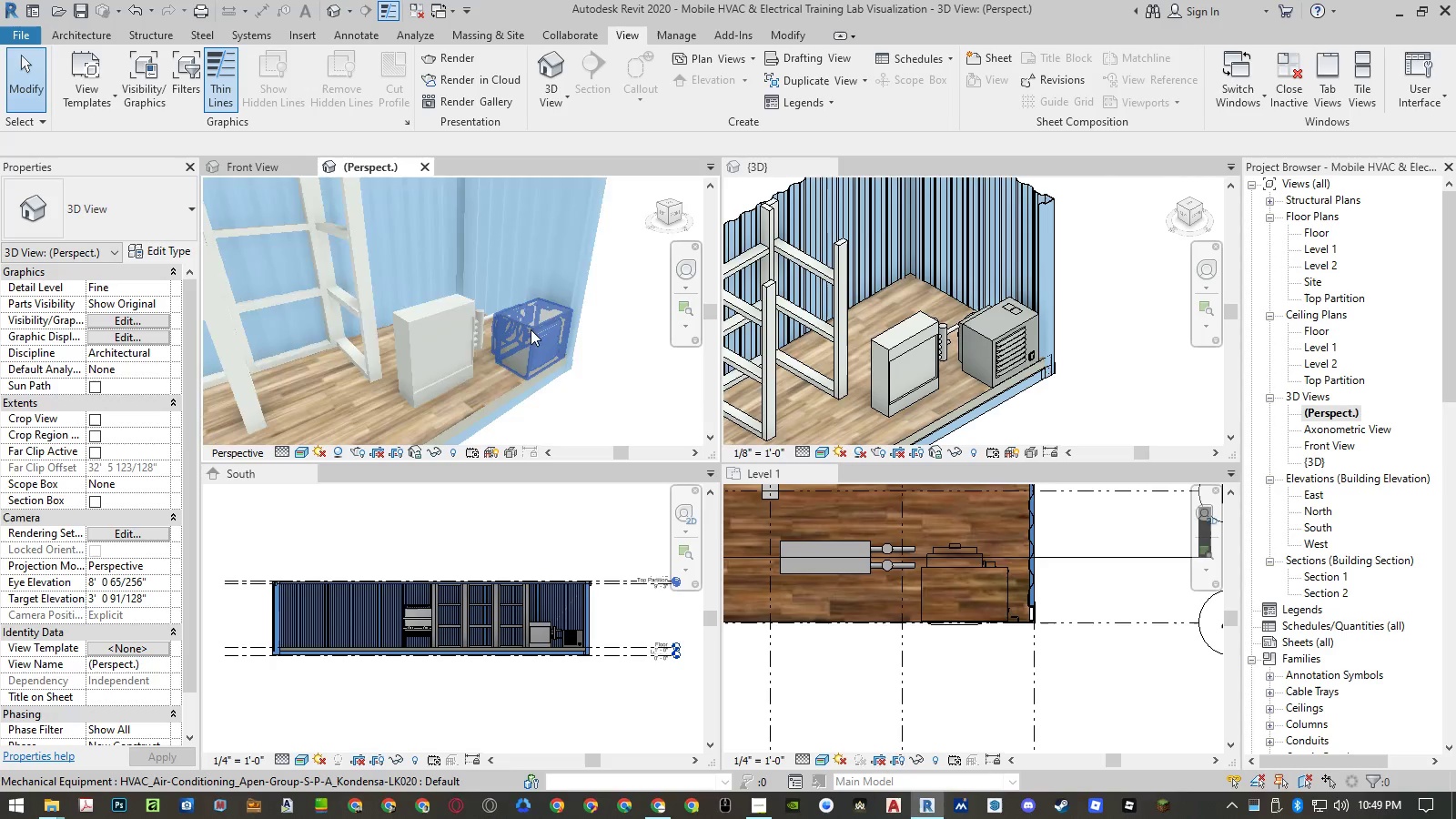 
left_click([531, 329])
 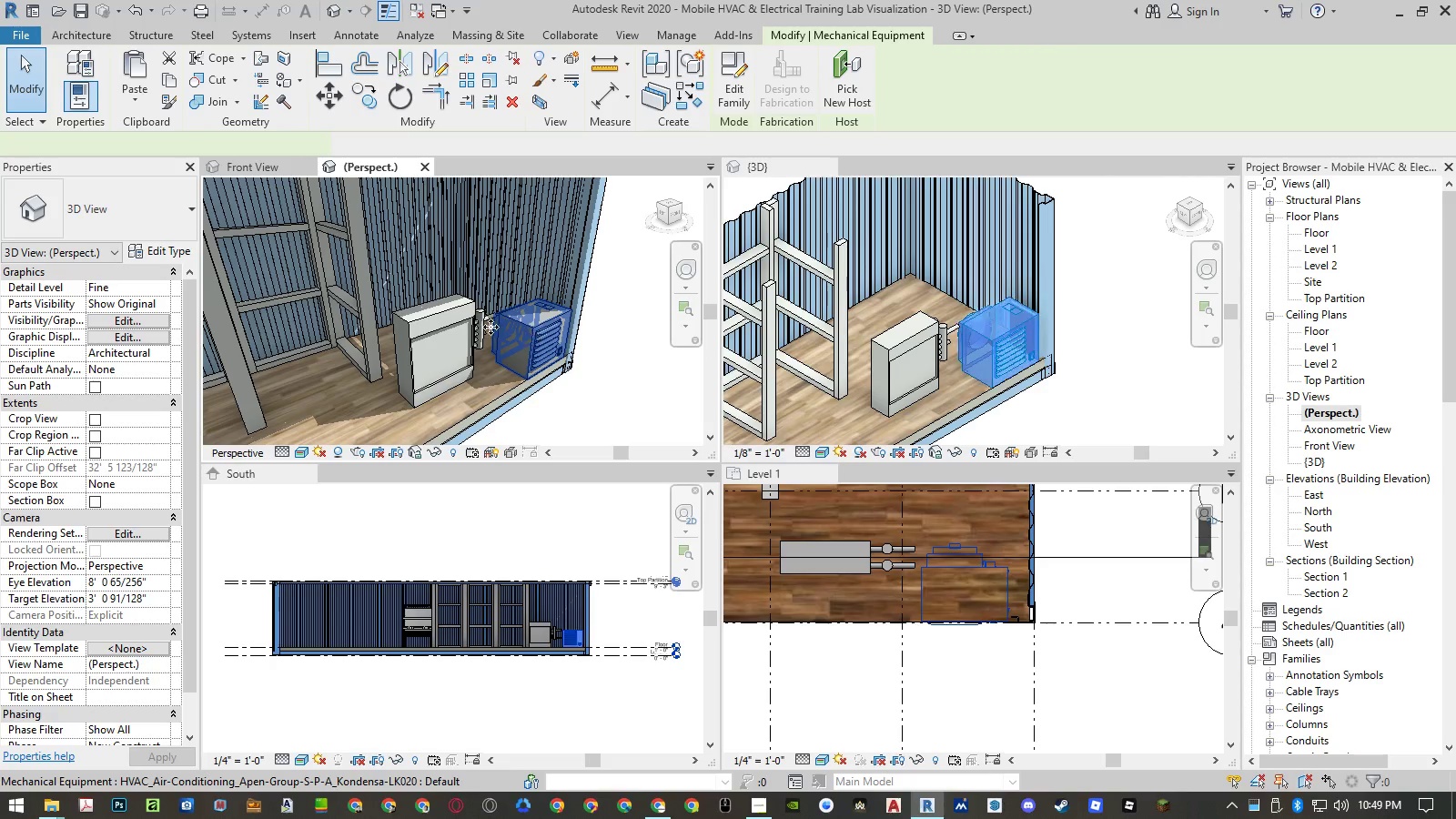 
hold_key(key=ControlLeft, duration=0.77)
 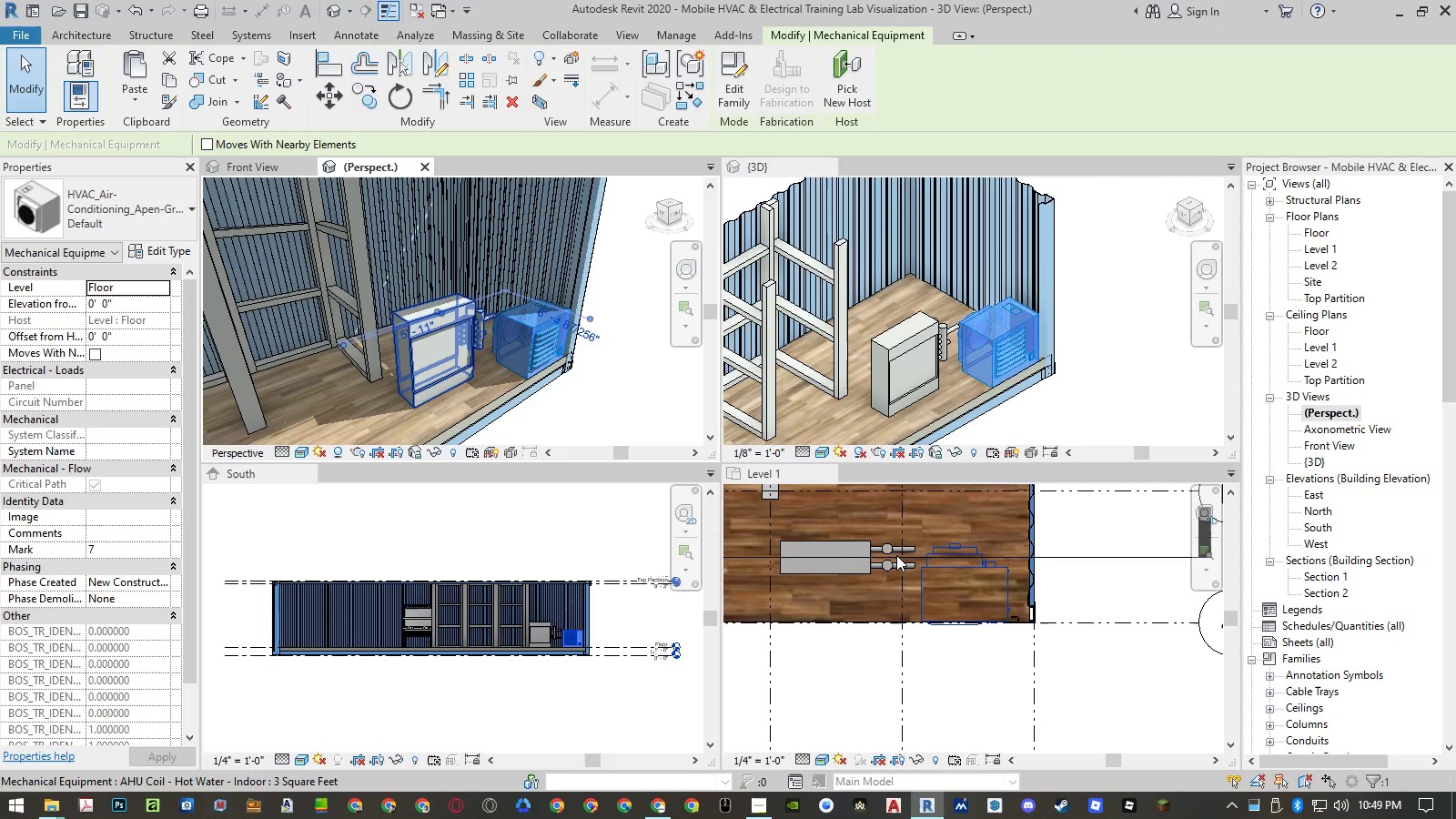 
left_click([857, 547])
 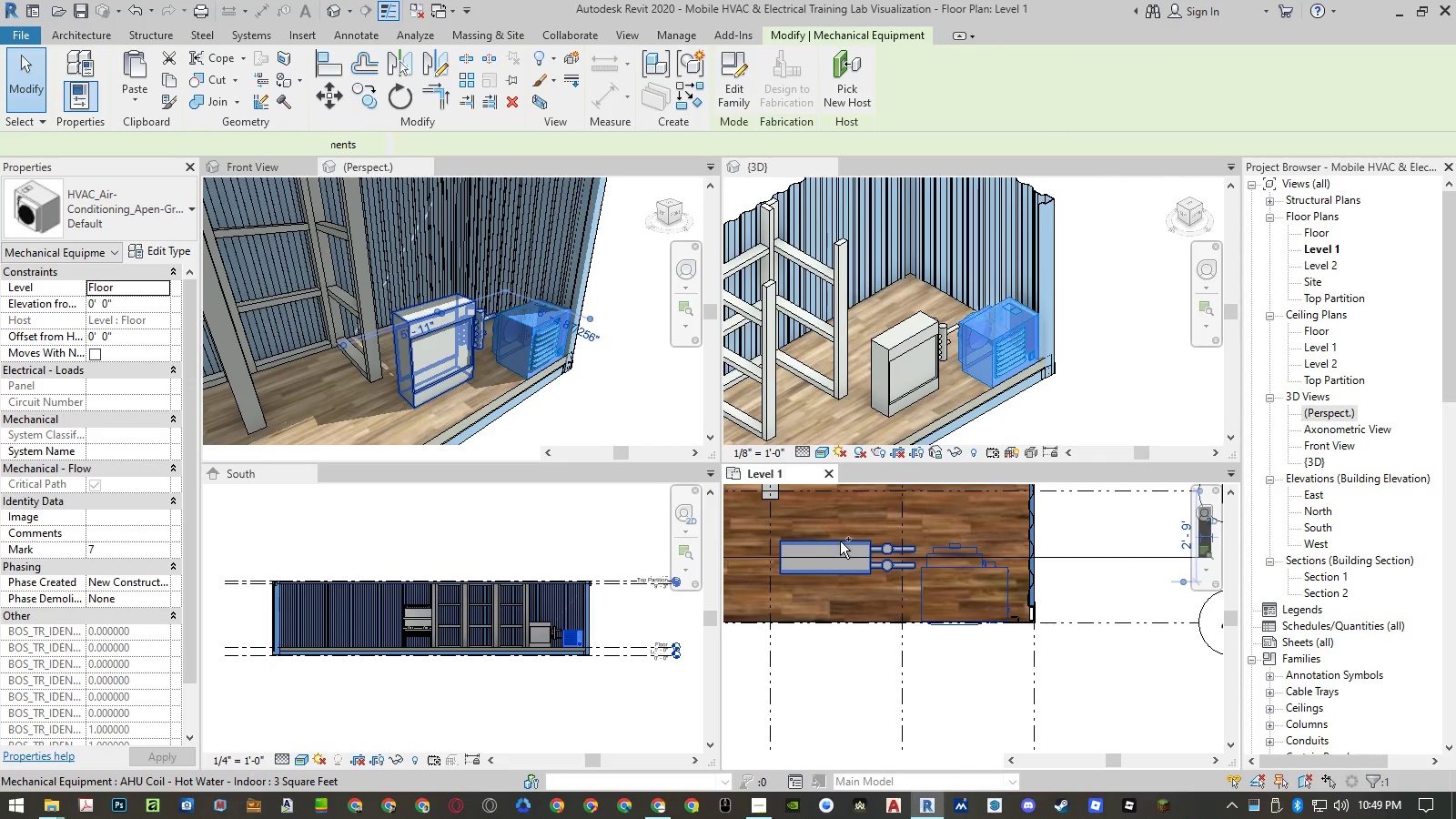 
left_click([840, 541])
 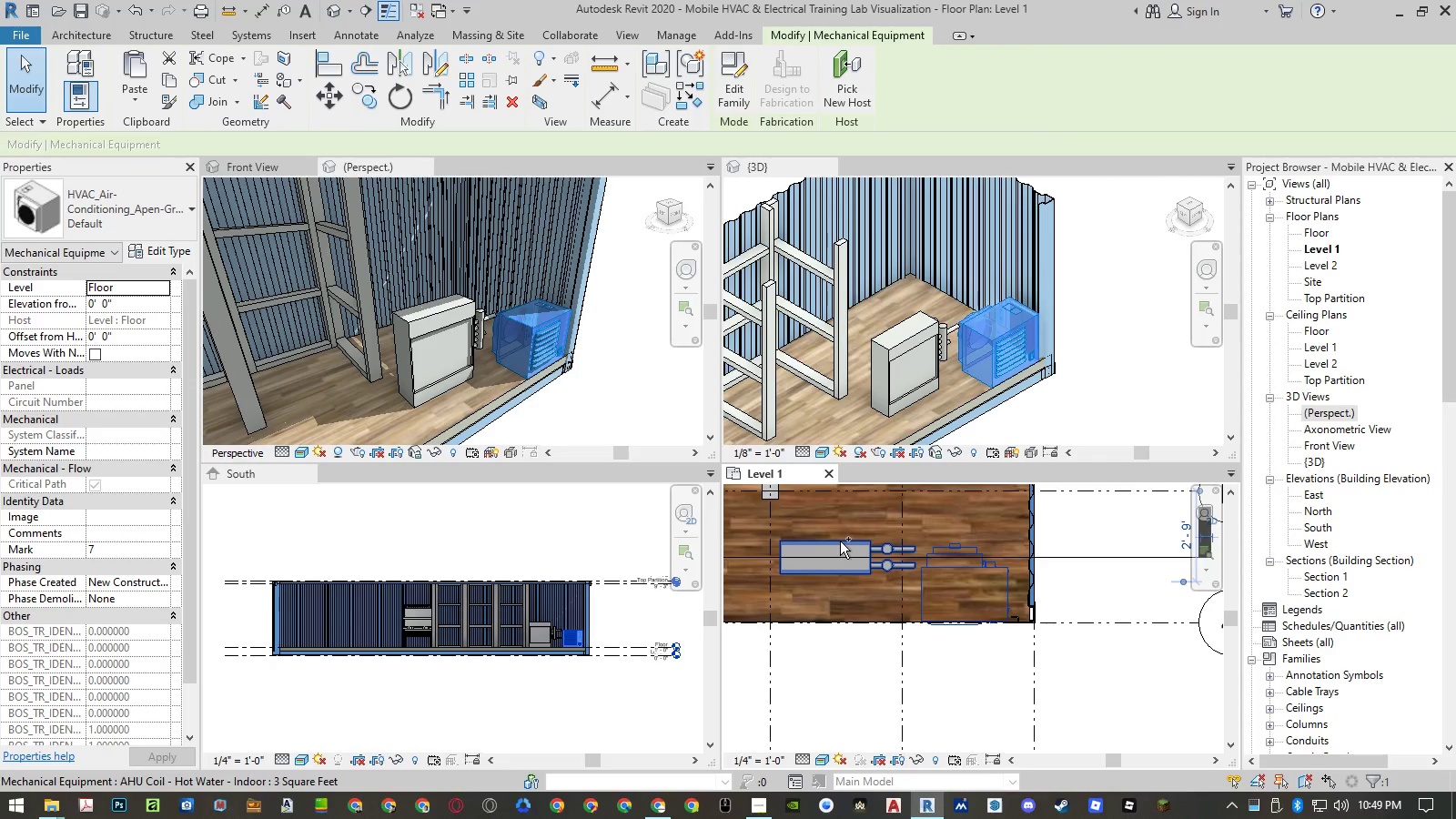 
key(Control+ControlLeft)
 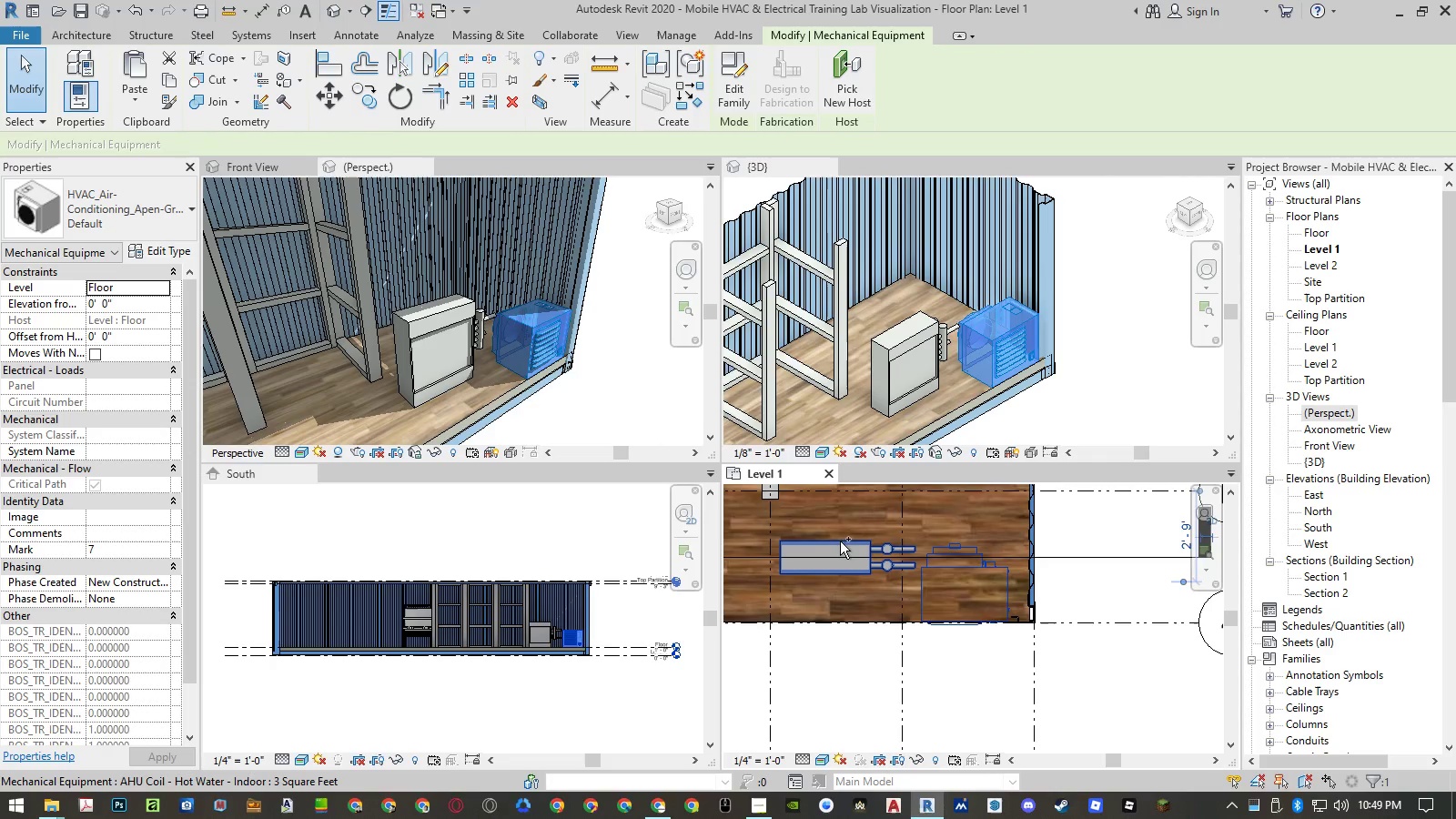 
key(Control+ControlLeft)
 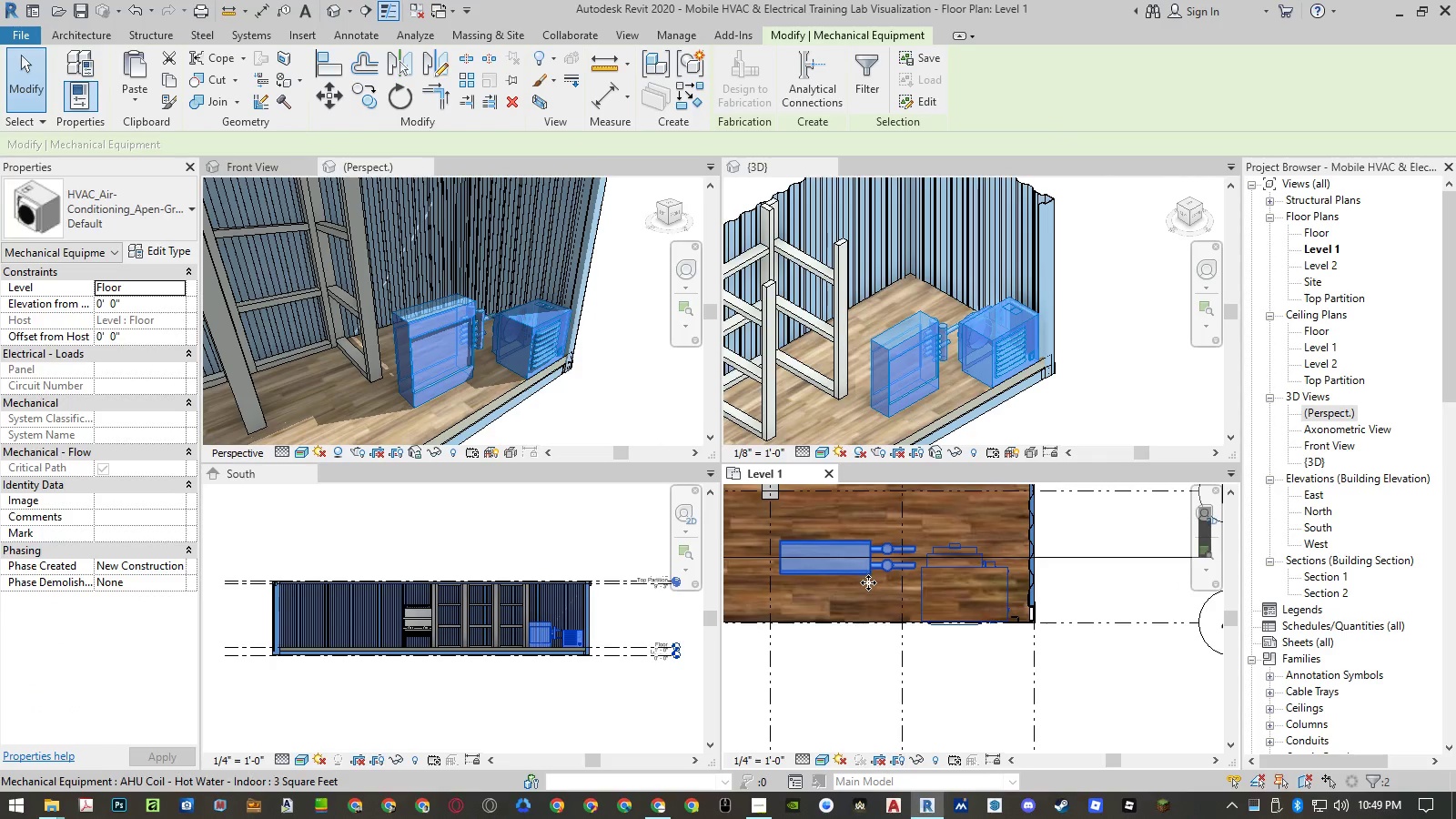 
scroll: coordinate [873, 597], scroll_direction: down, amount: 4.0
 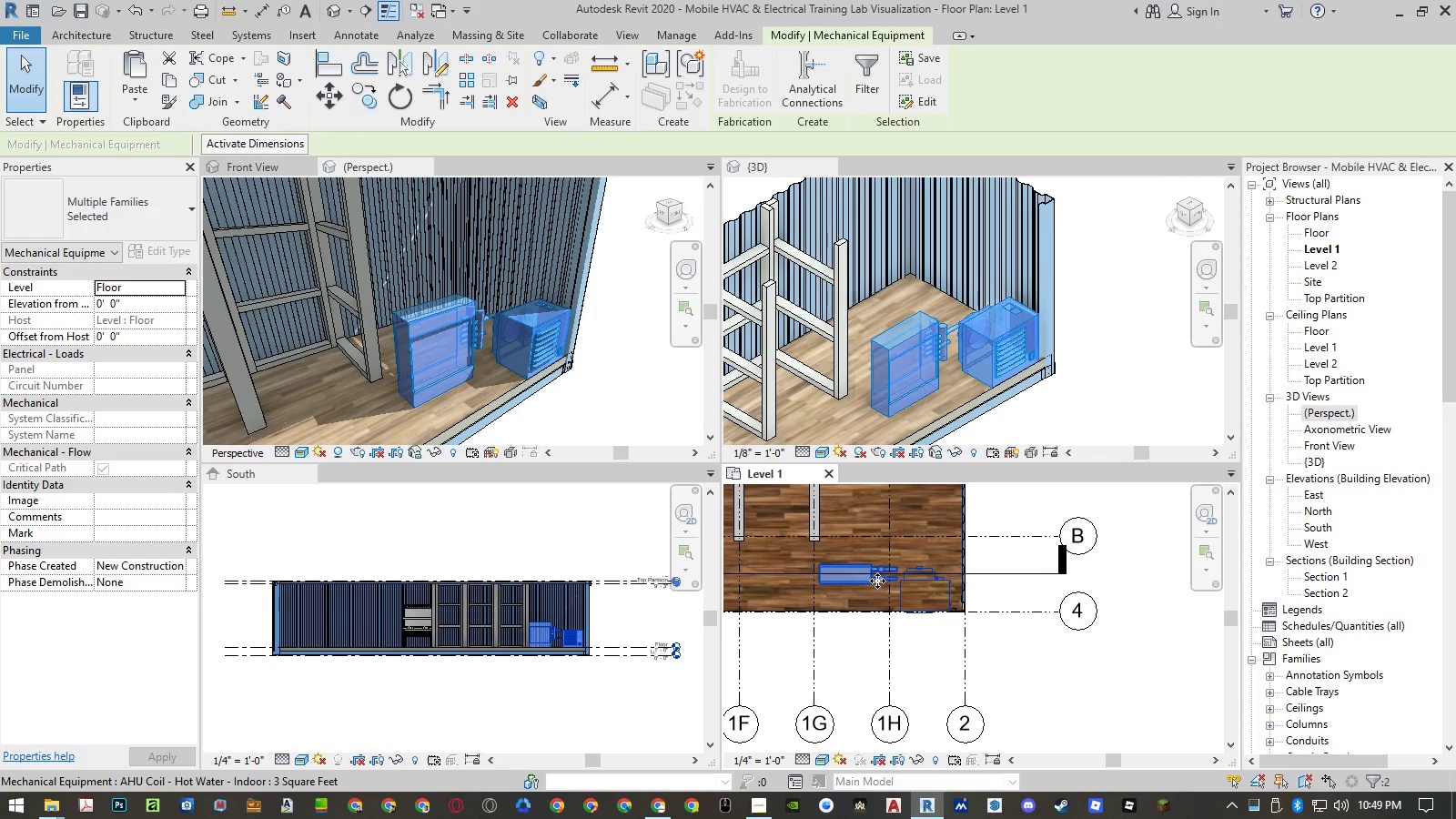 
type(mv)
 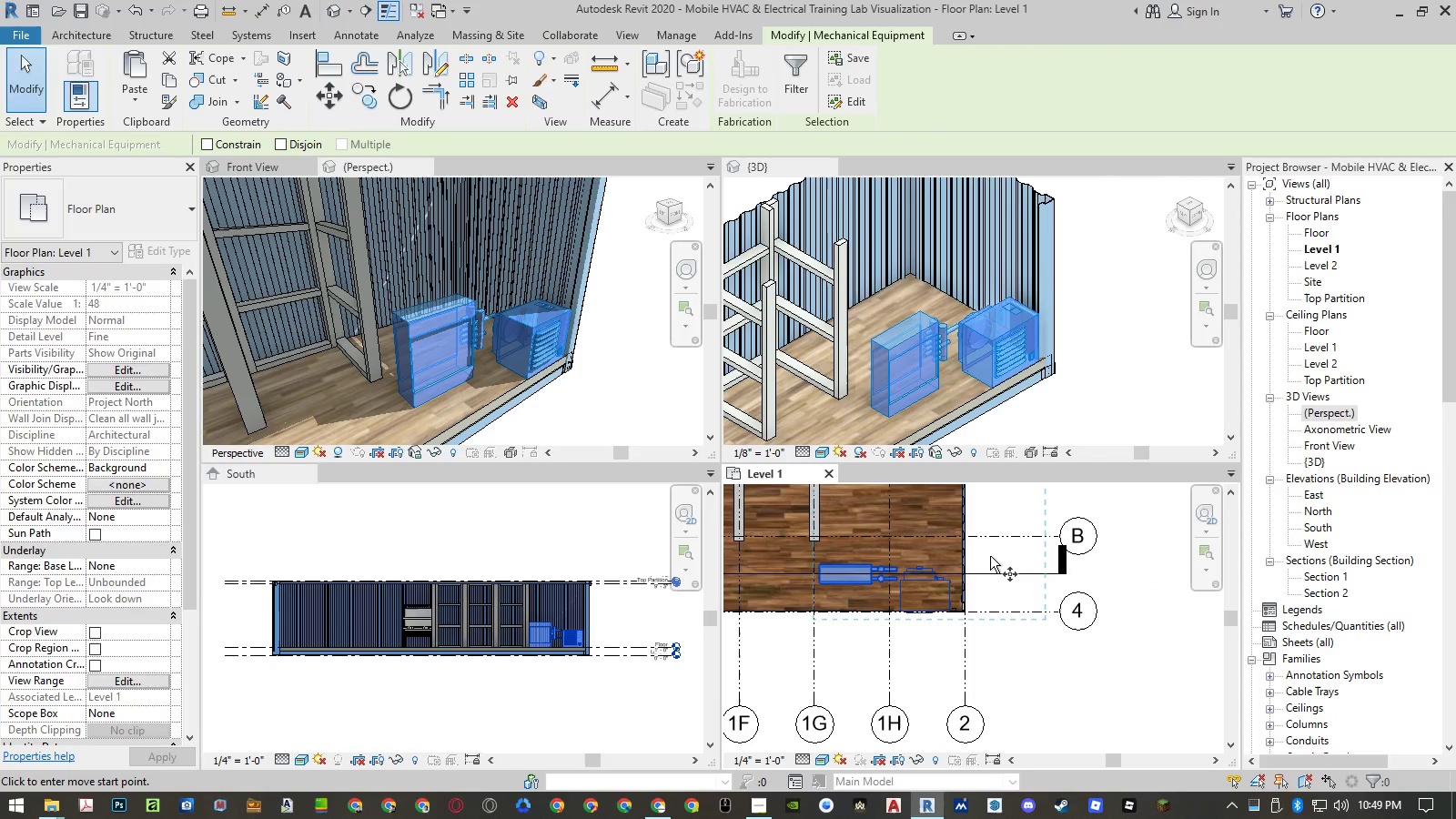 
left_click([990, 556])
 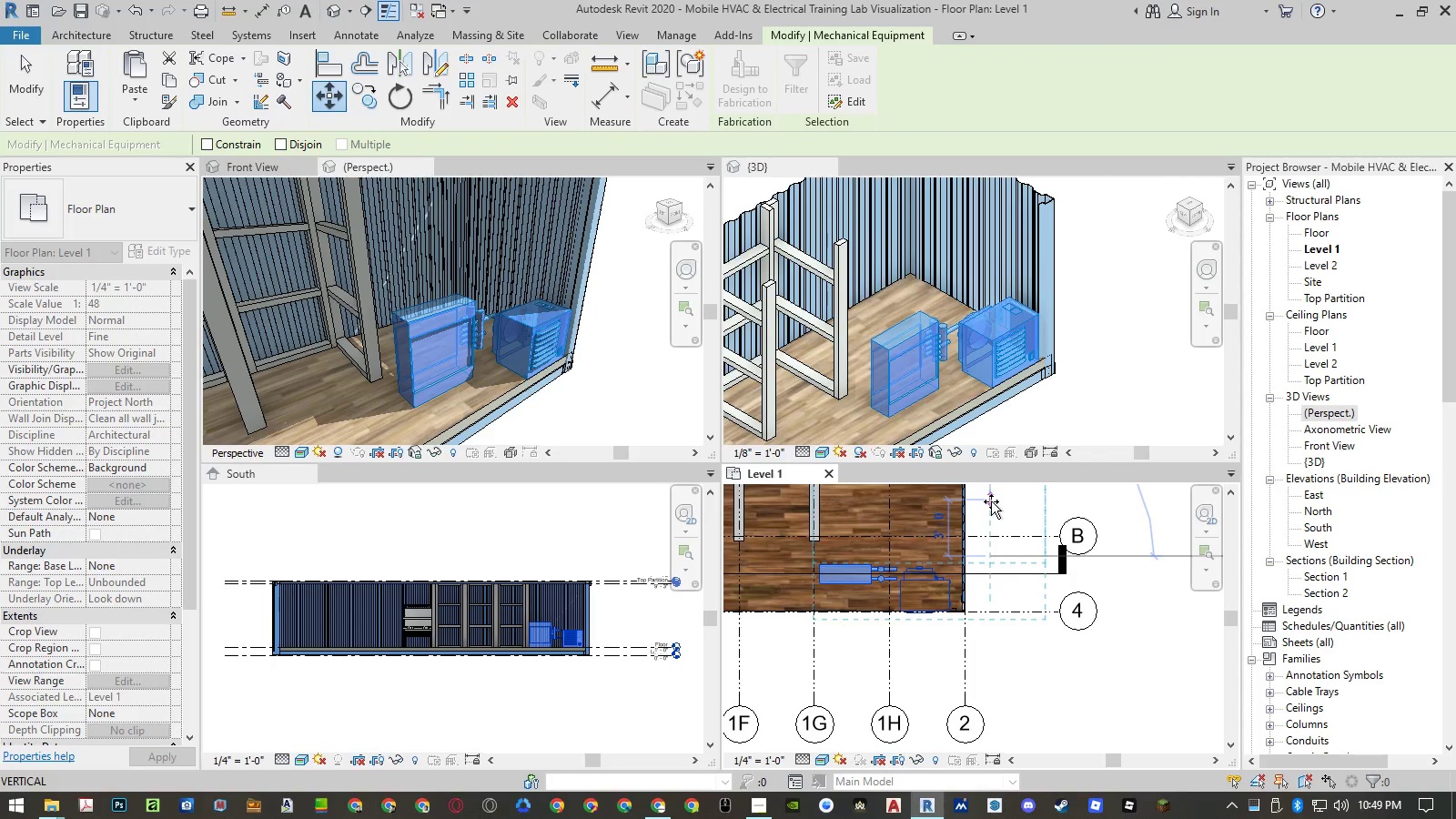 
left_click([991, 501])
 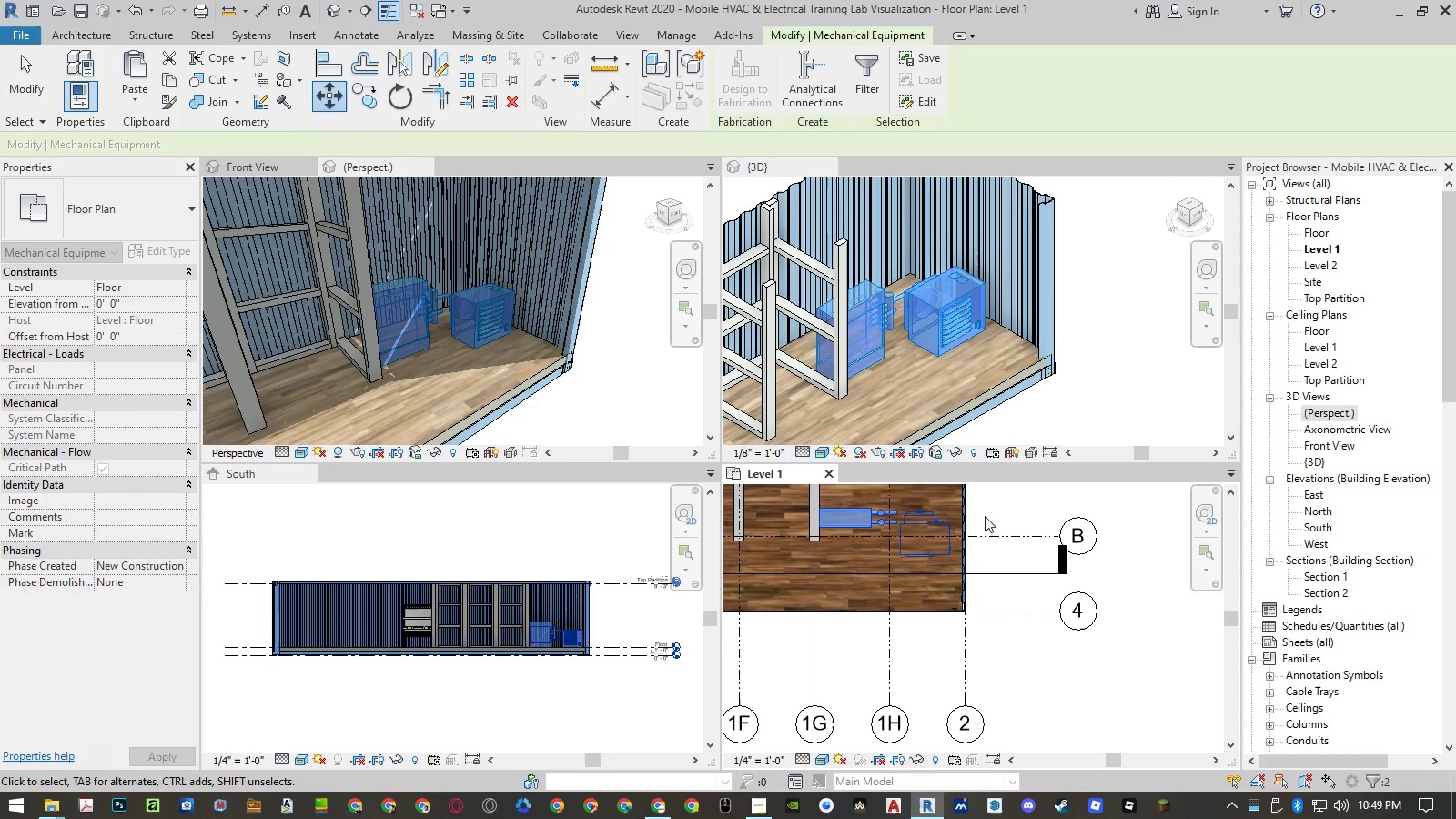 
key(Escape)
 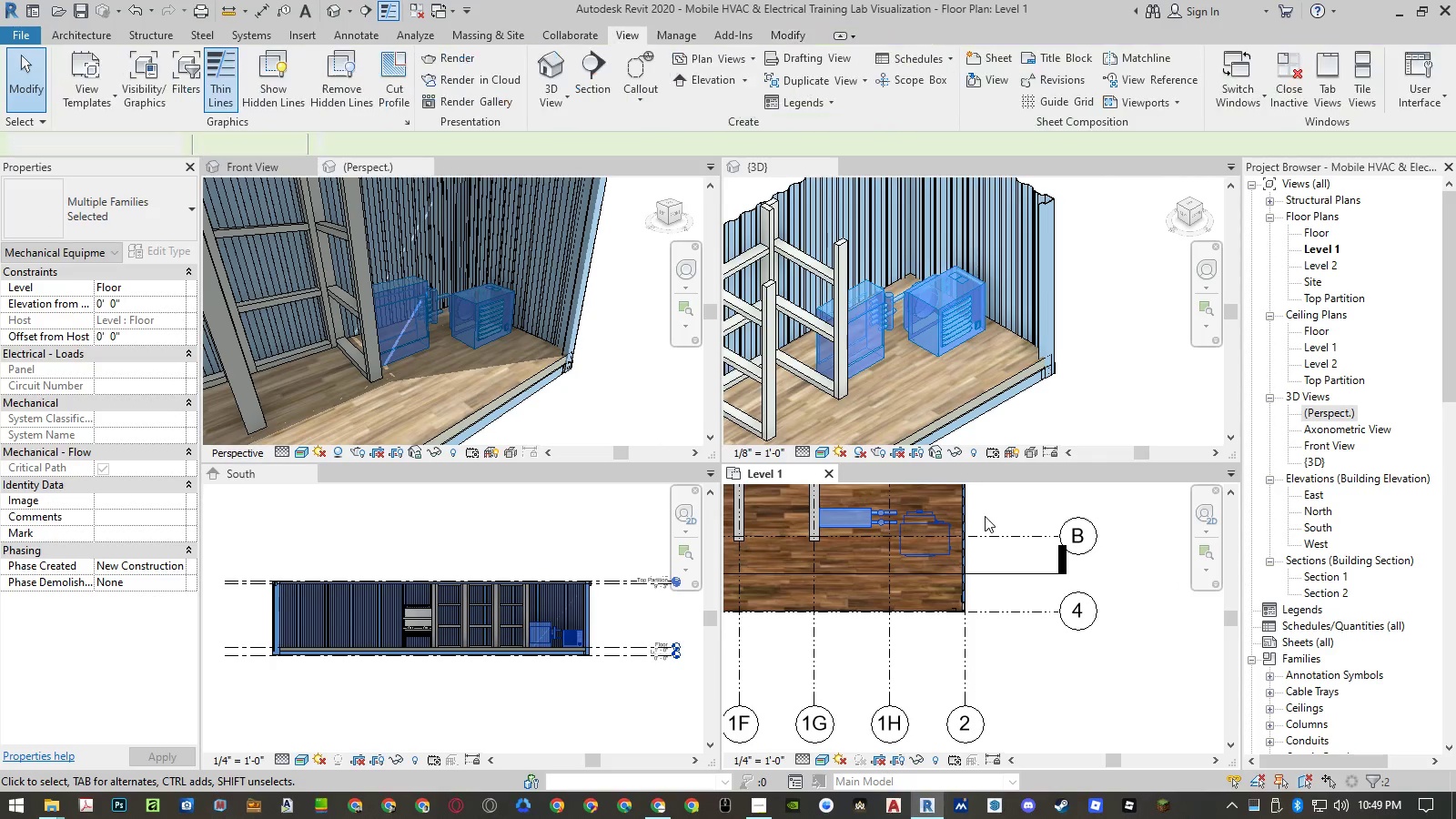 
key(Escape)
 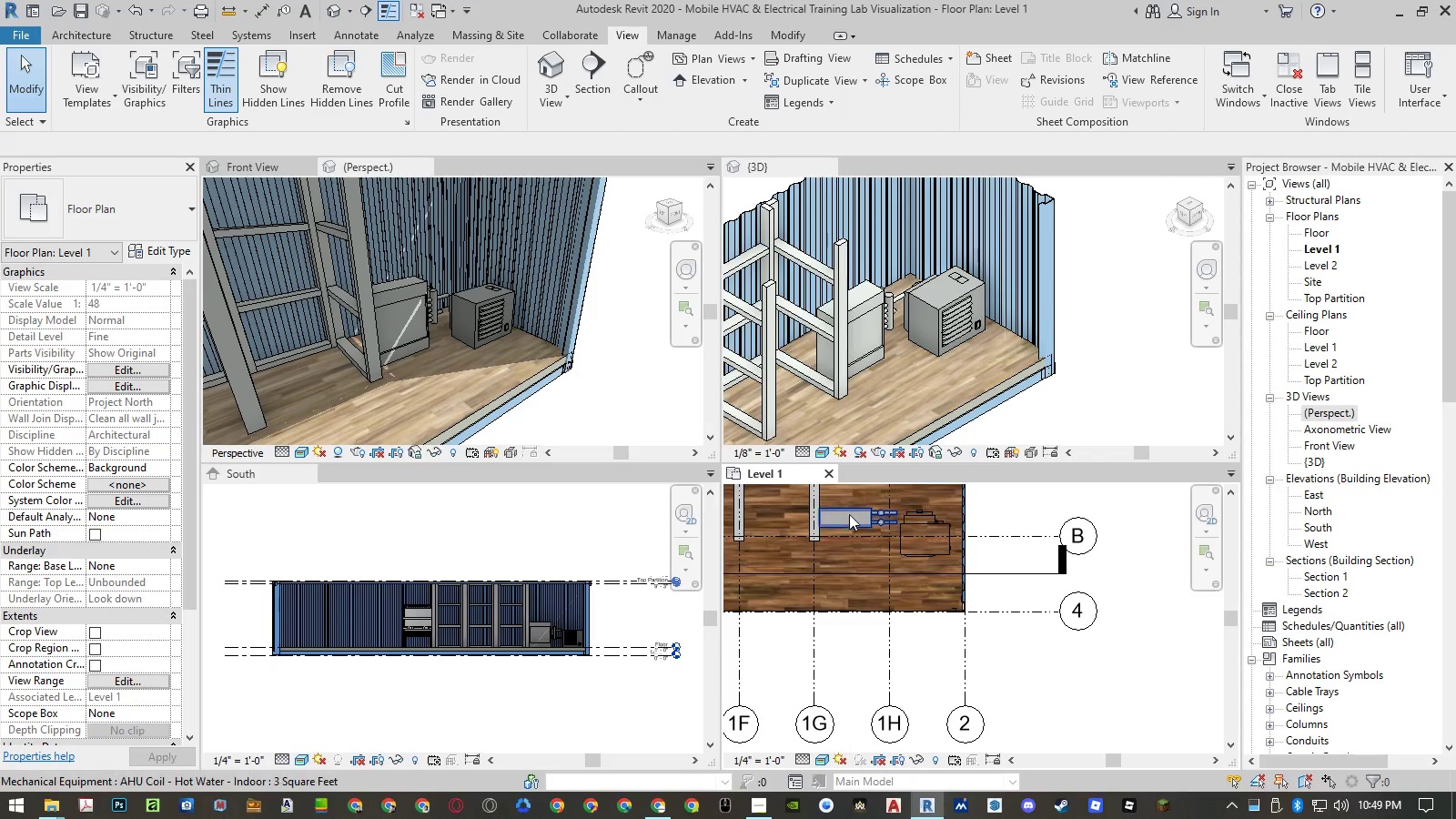 
left_click([853, 517])
 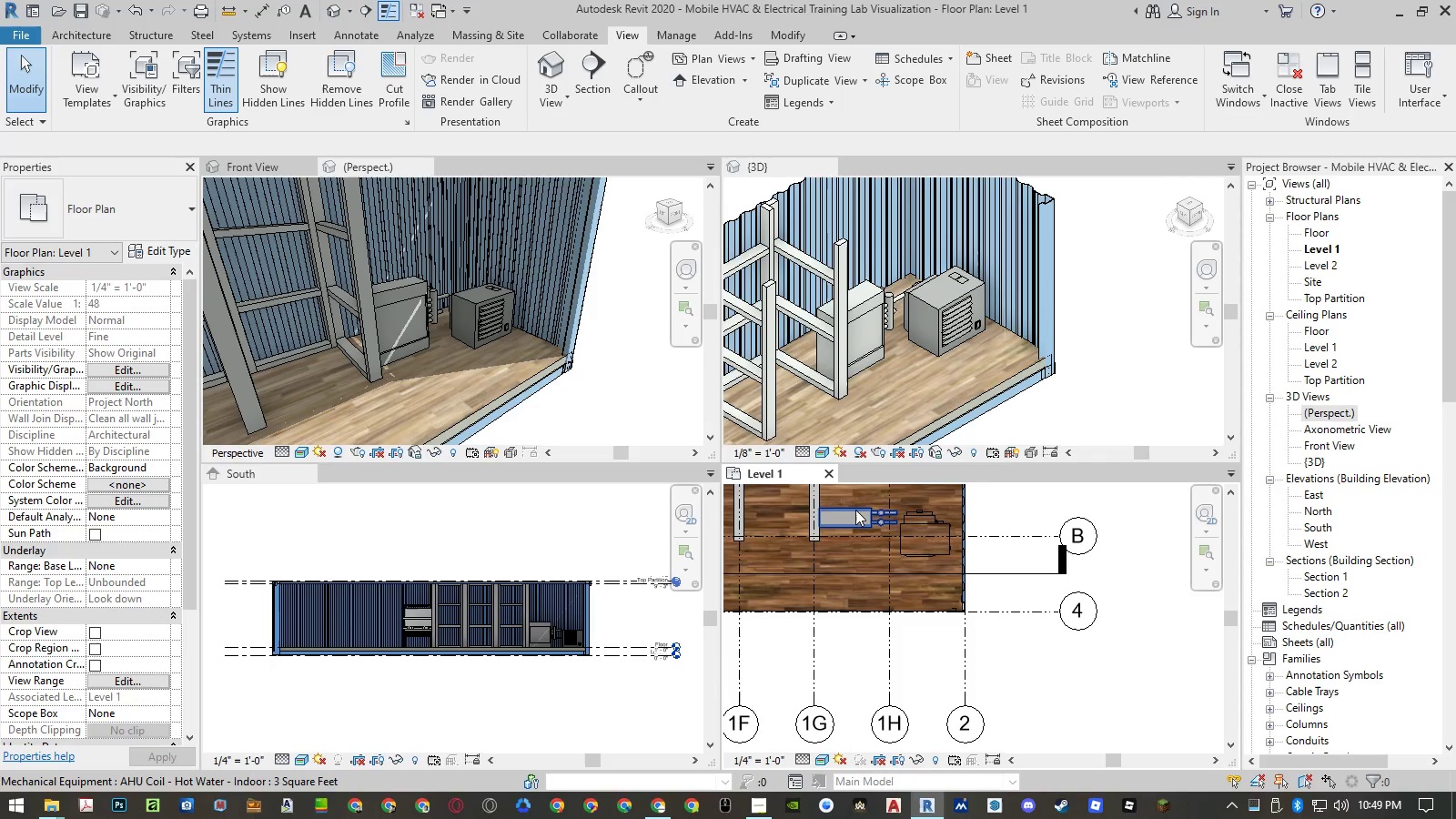 
left_click([855, 510])
 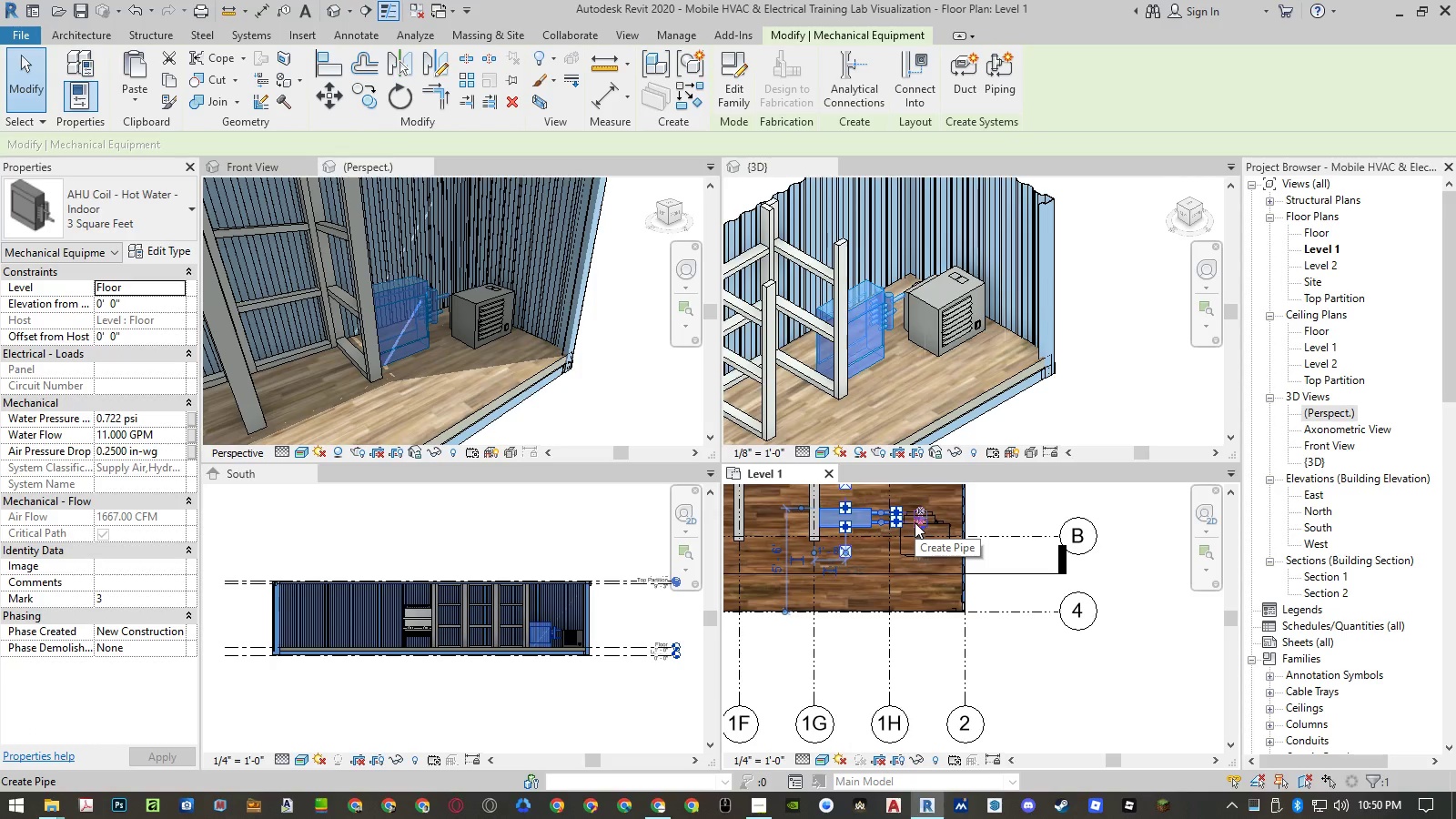 
wait(5.64)
 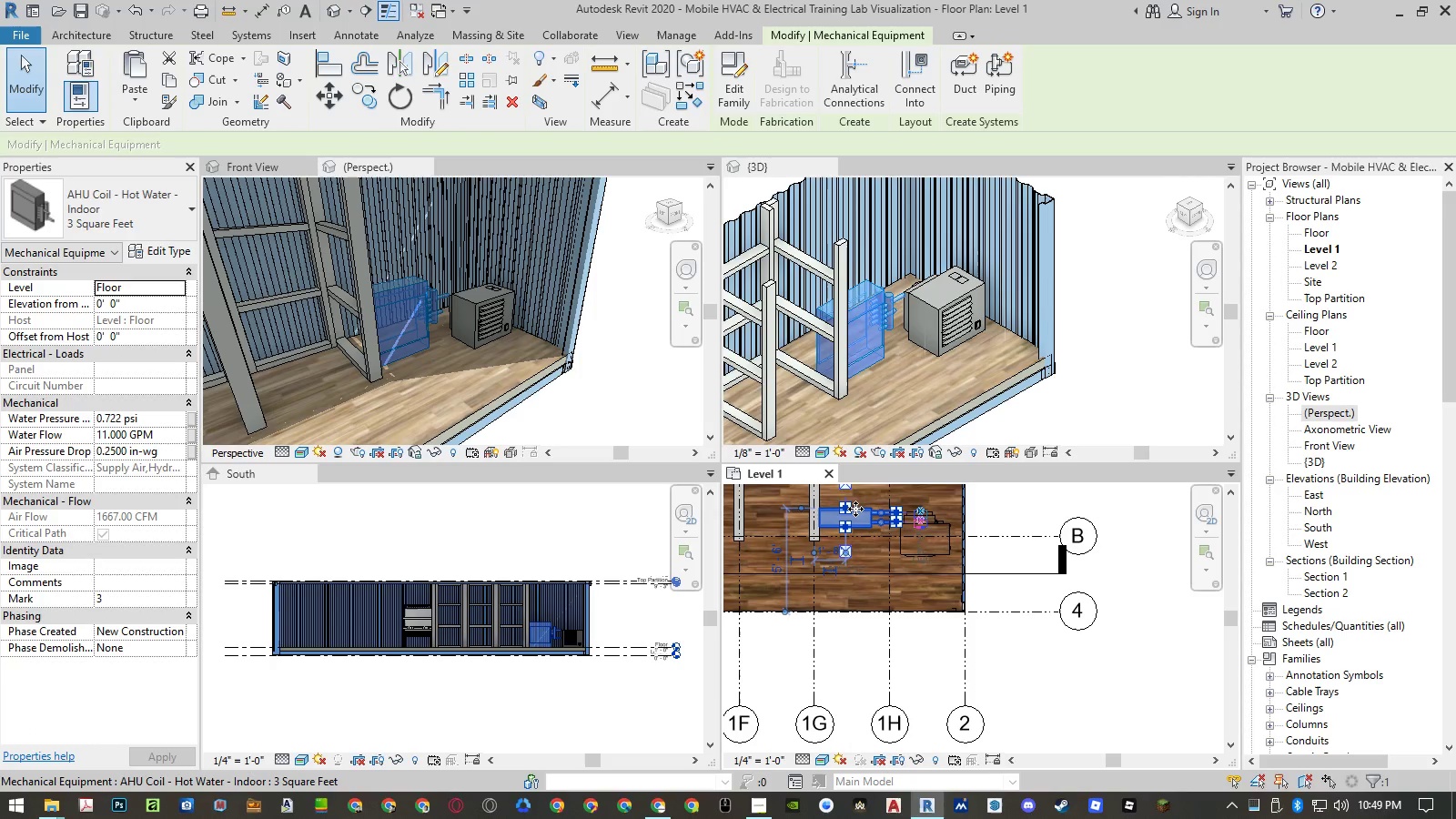 
type(mv)
 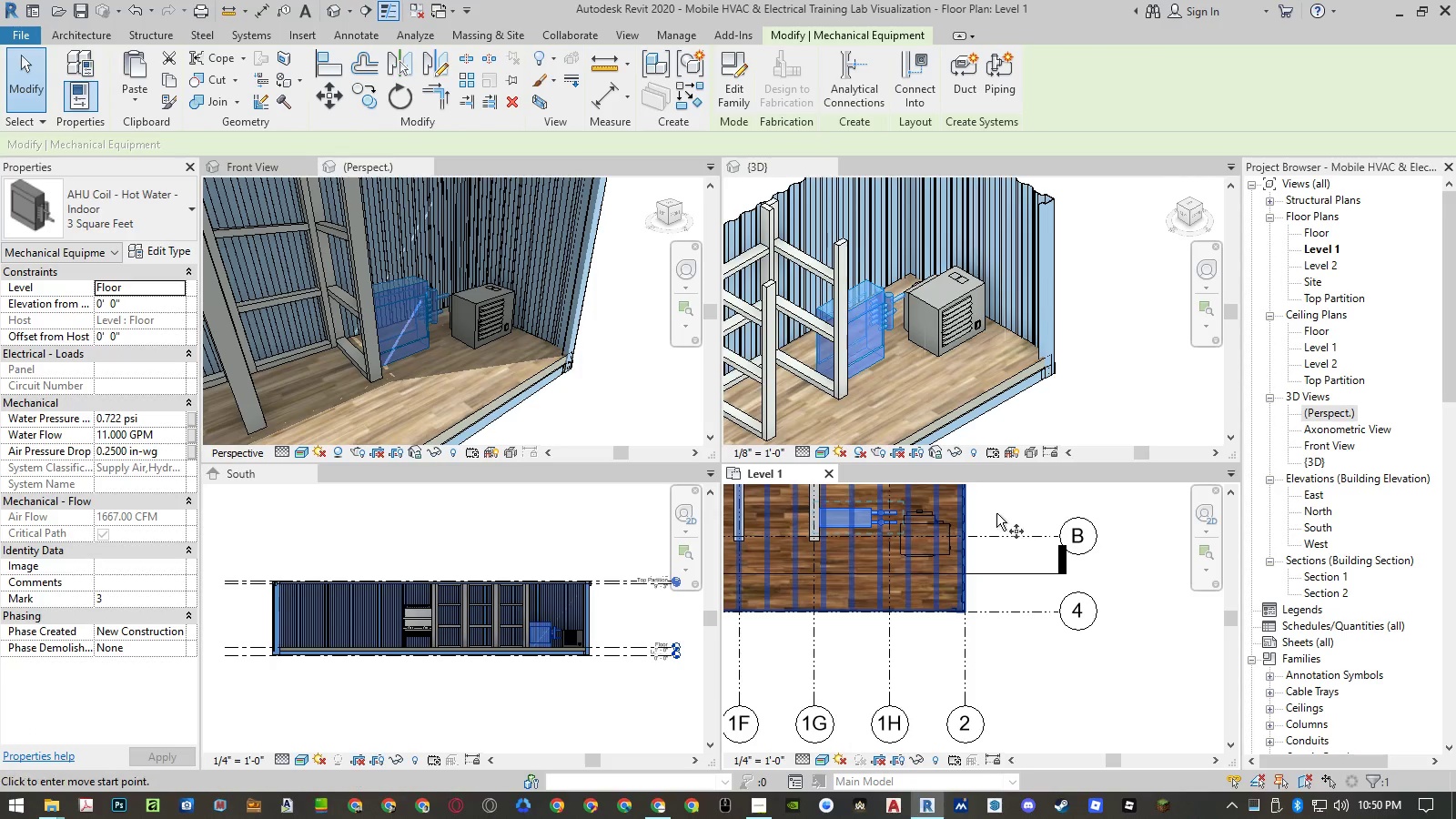 
left_click([997, 511])
 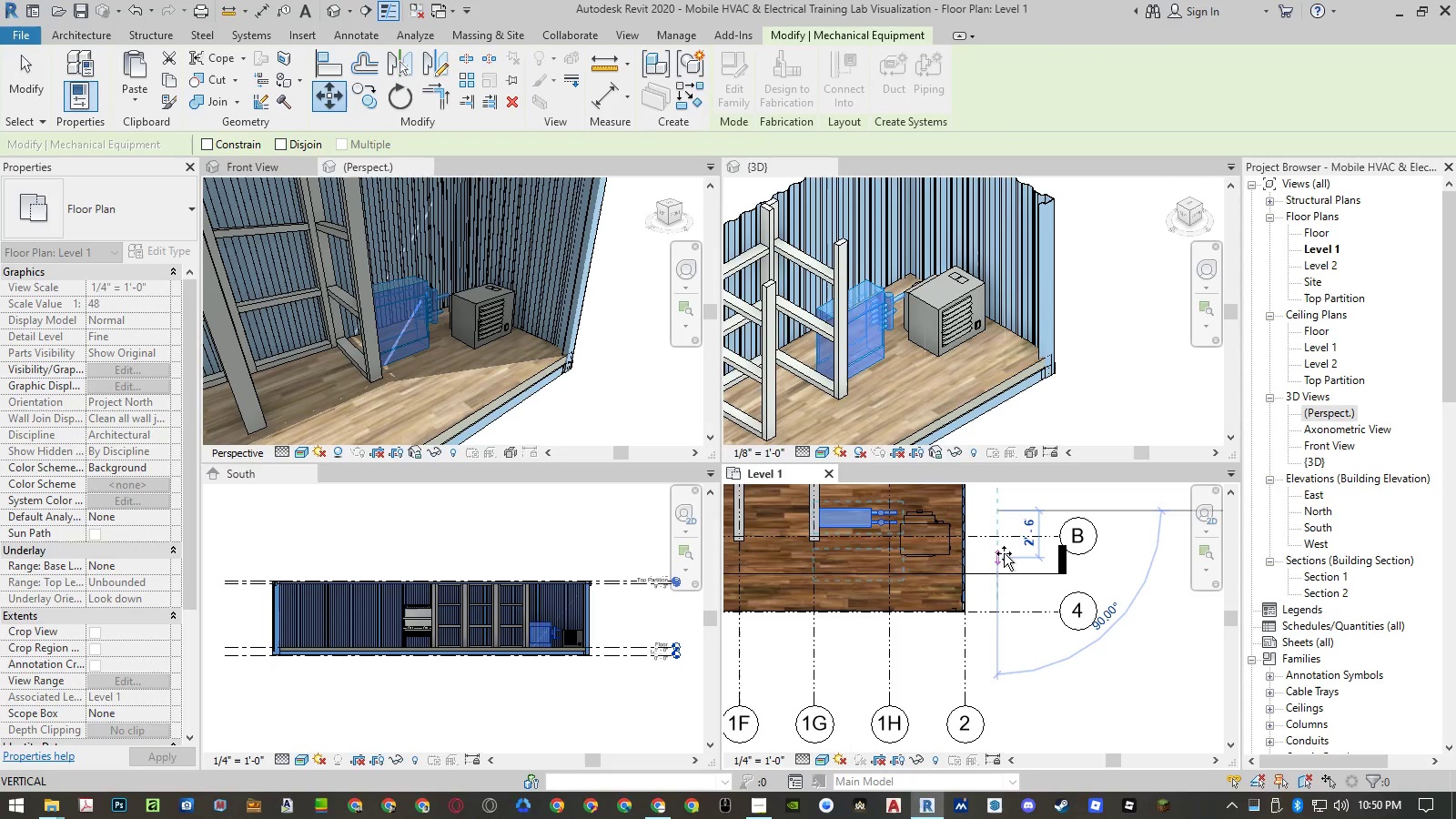 
left_click([1005, 551])
 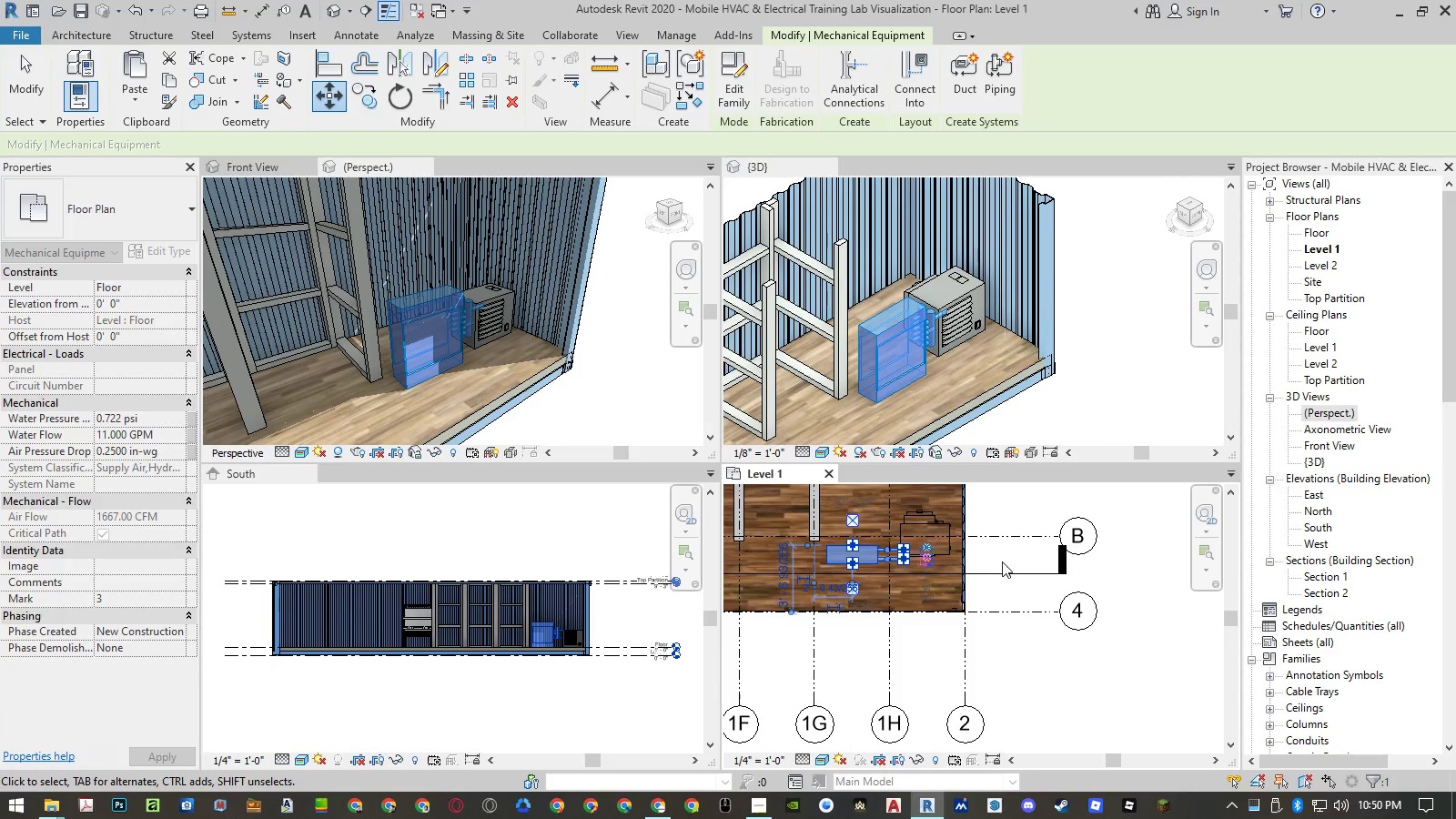 
key(Escape)
 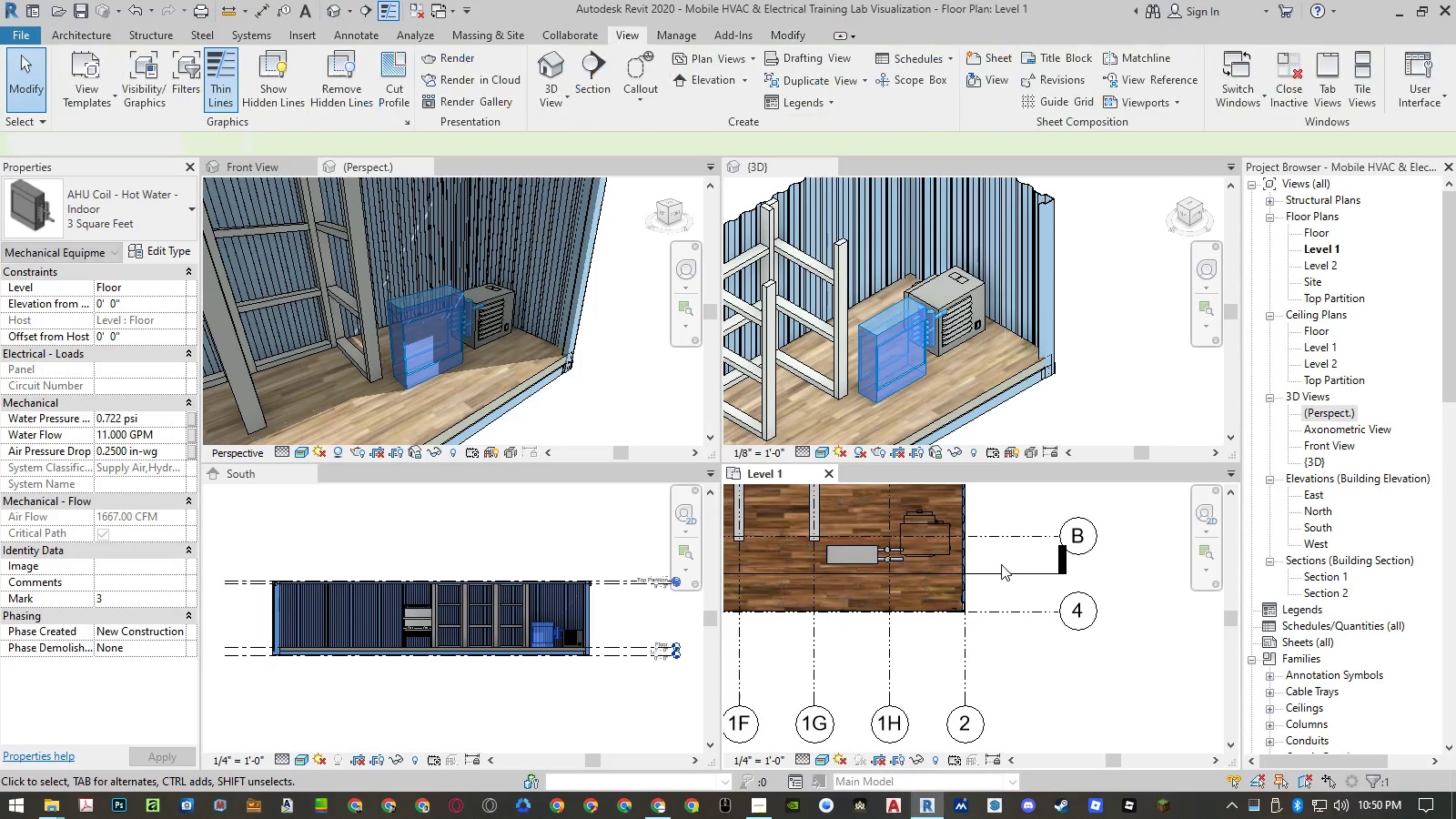 
key(Escape)
 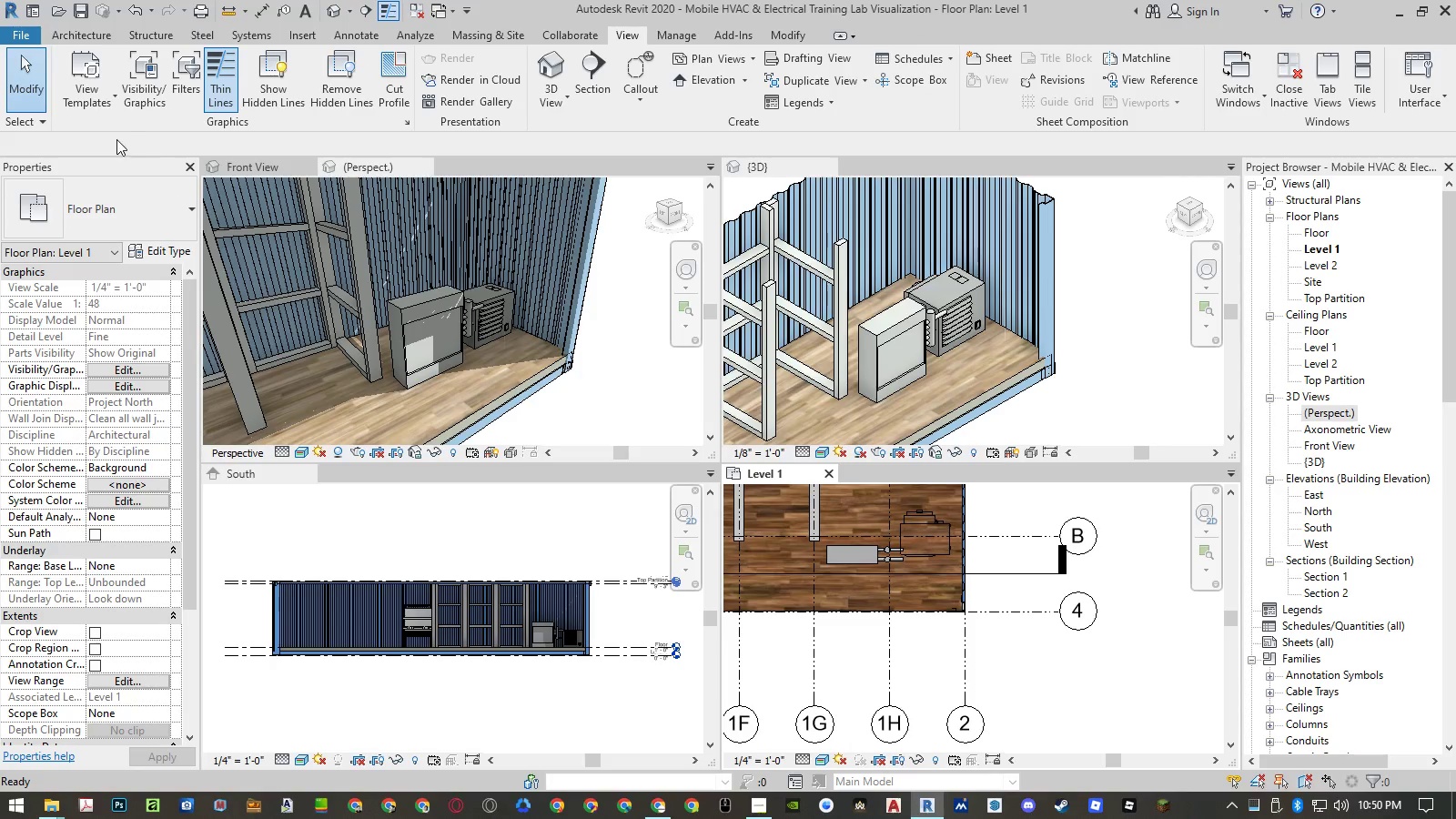 
wait(5.05)
 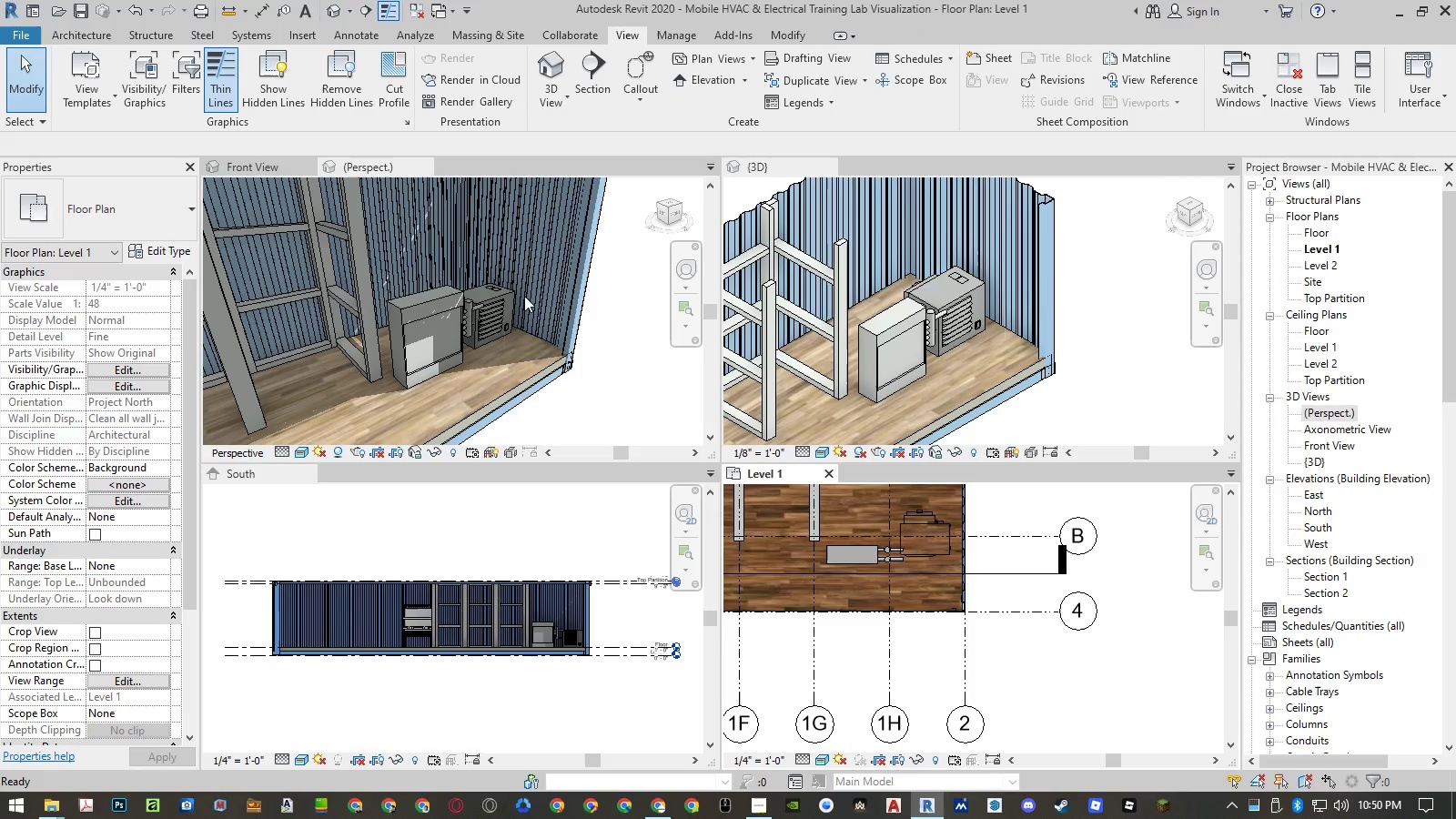 
left_click([298, 451])
 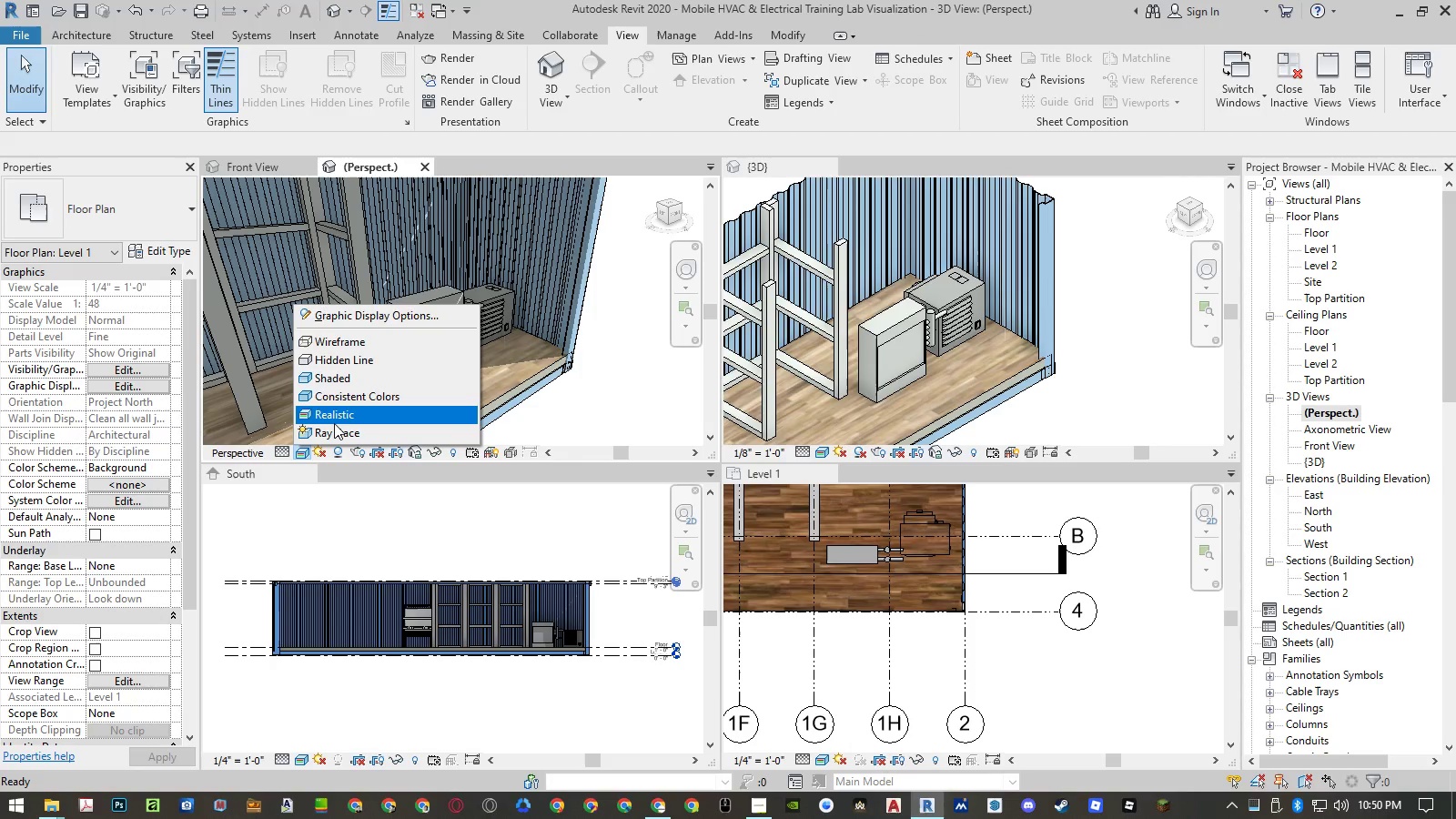 
left_click([334, 423])
 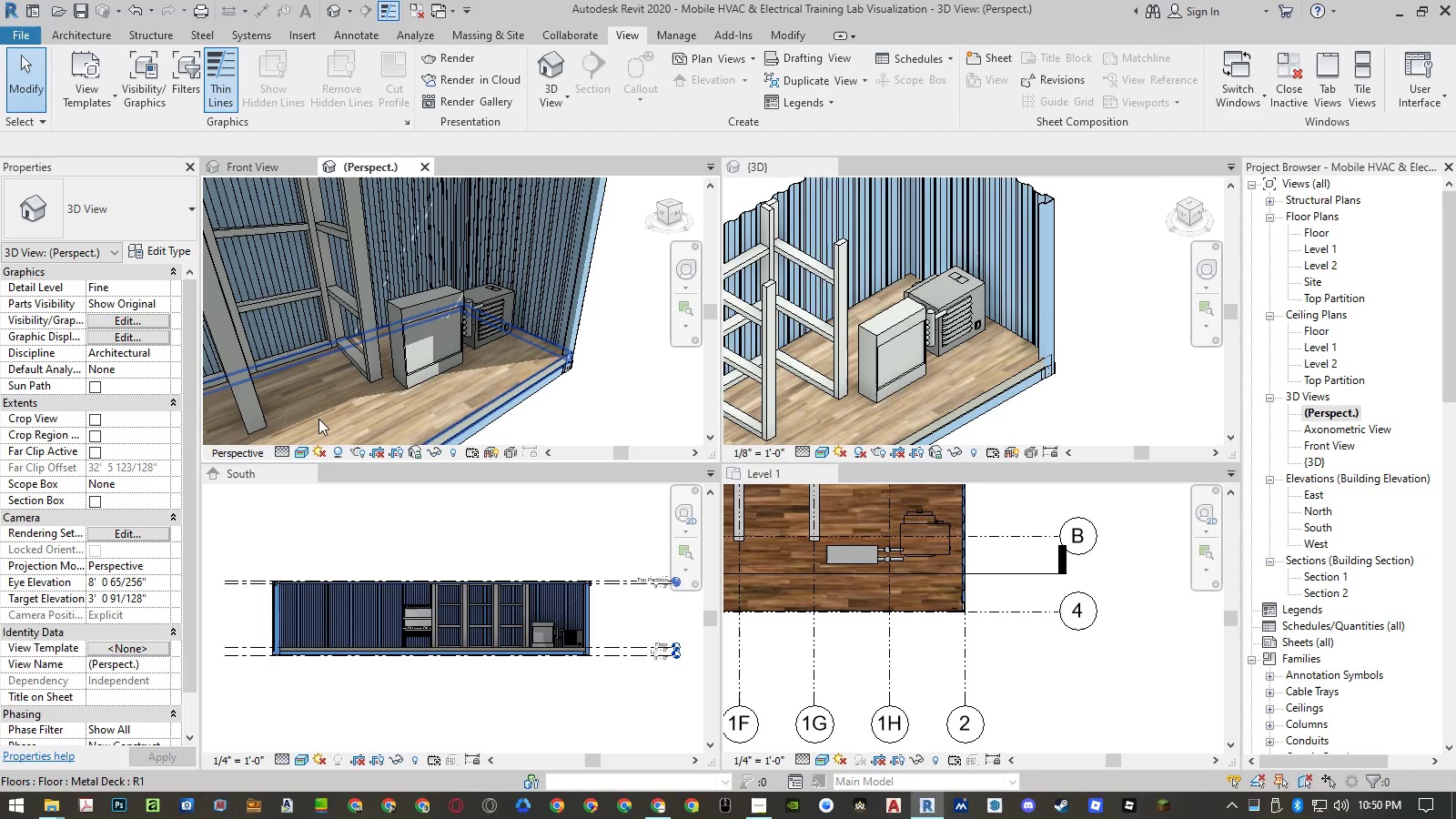 
double_click([314, 437])
 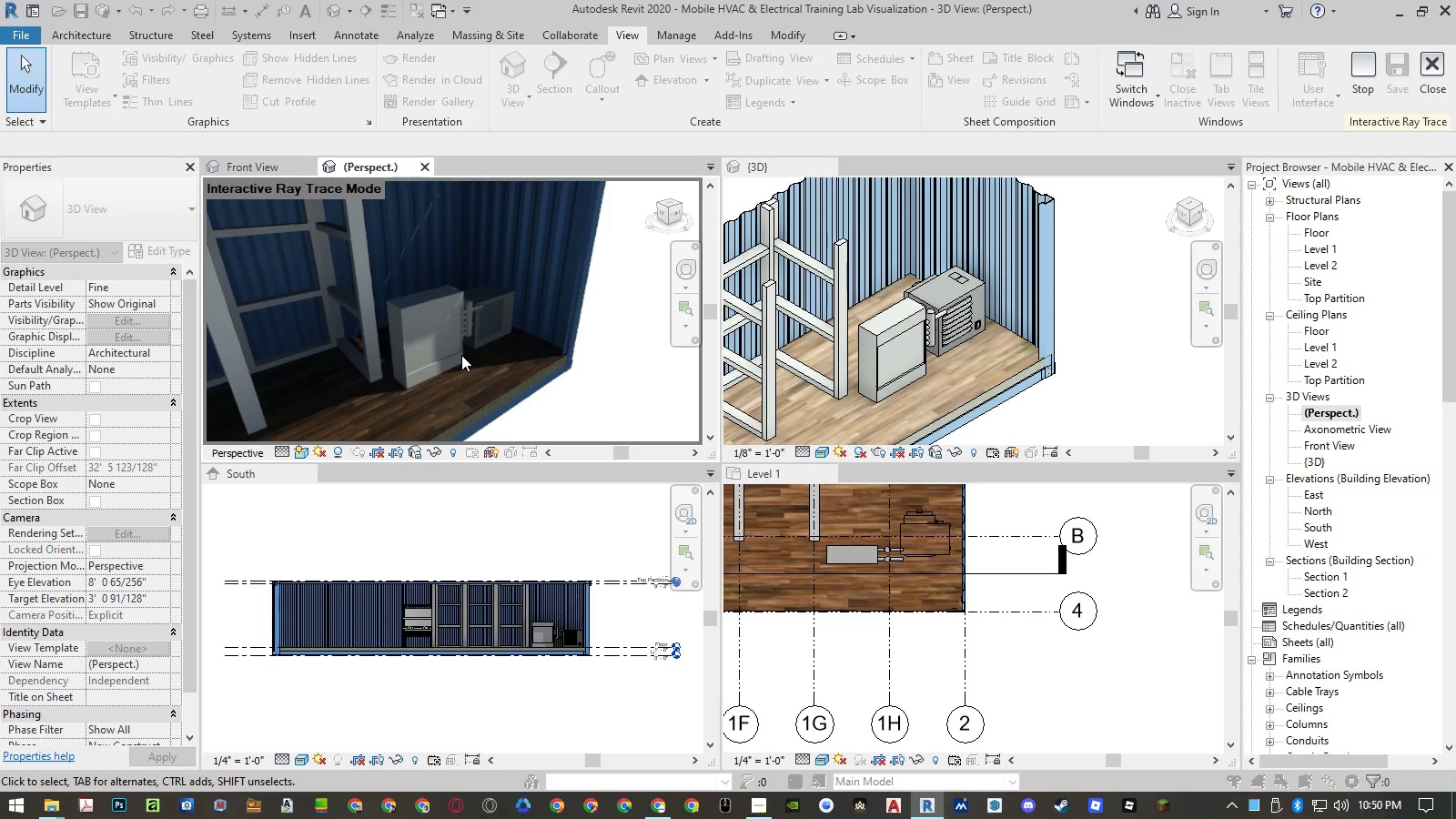 
wait(7.98)
 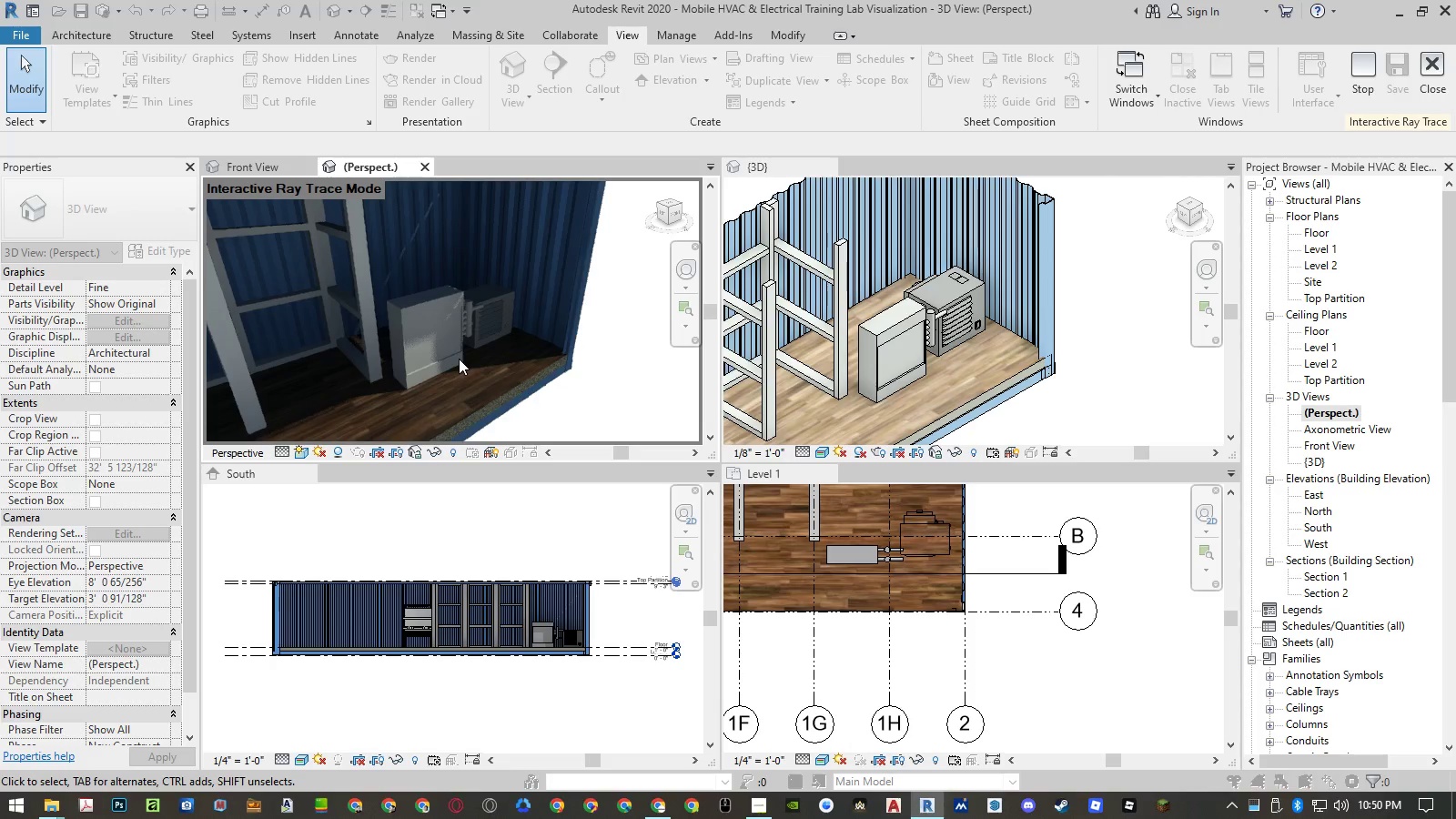 
left_click([296, 452])
 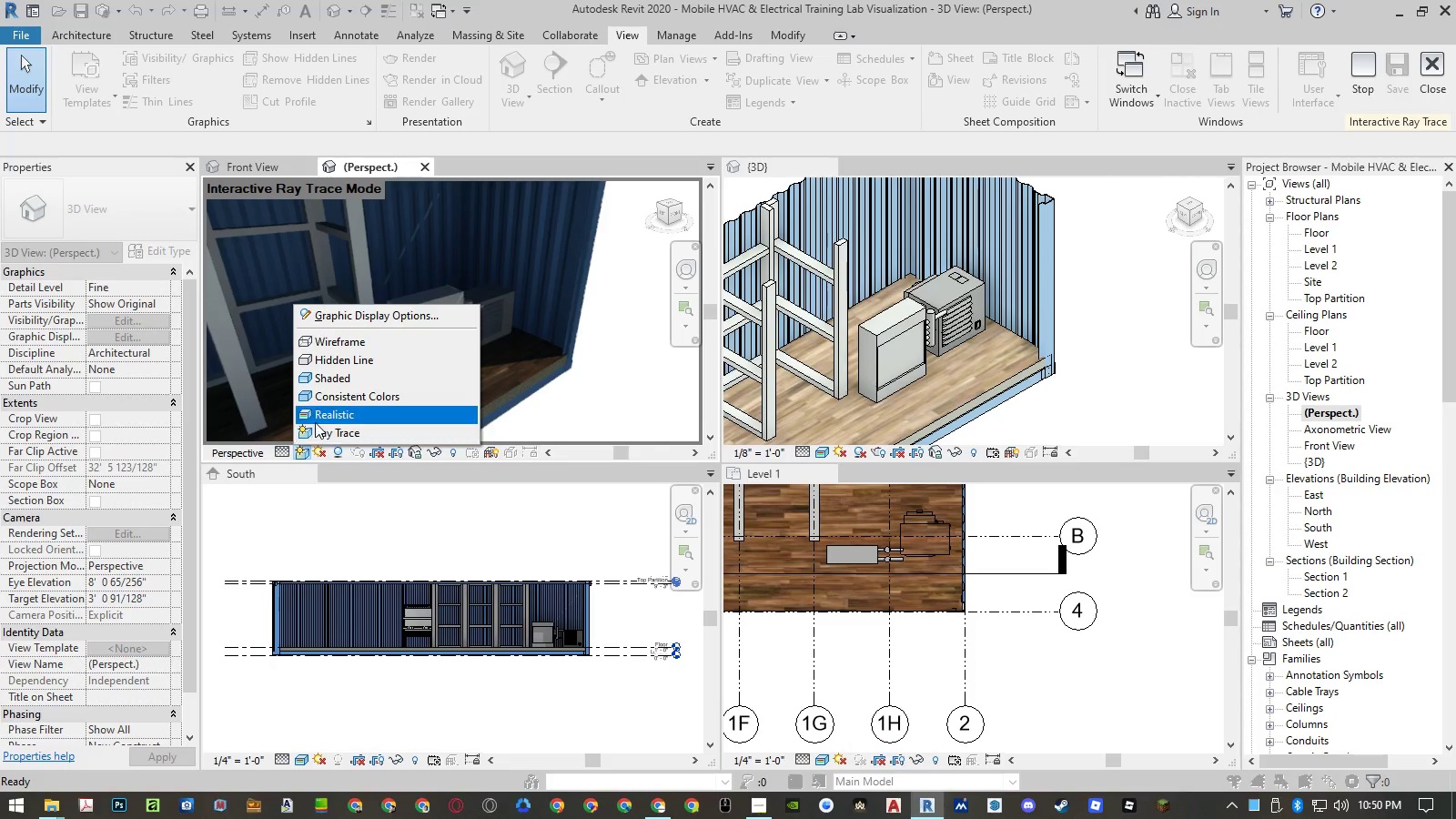 
left_click([317, 420])
 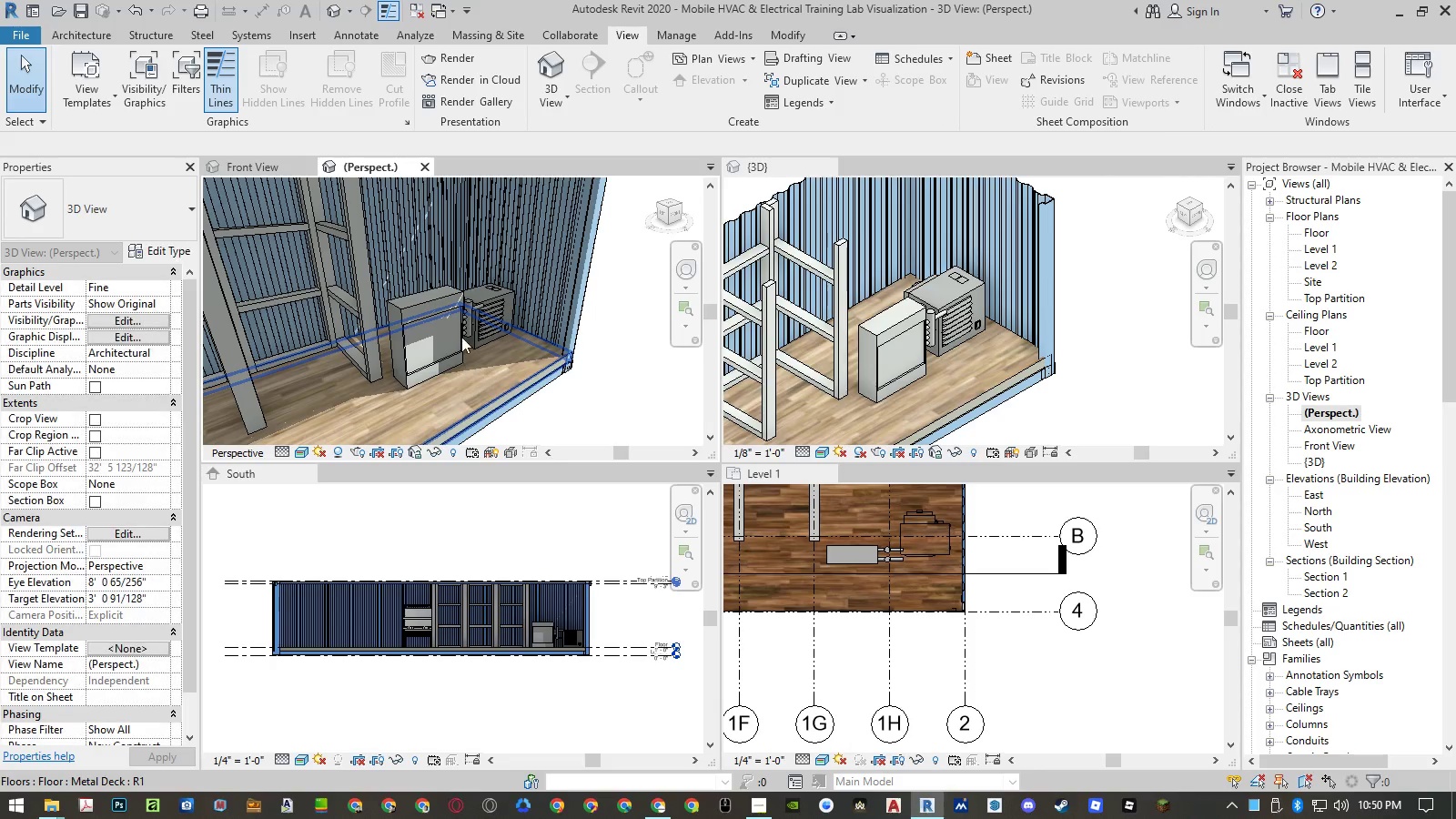 
left_click([429, 298])
 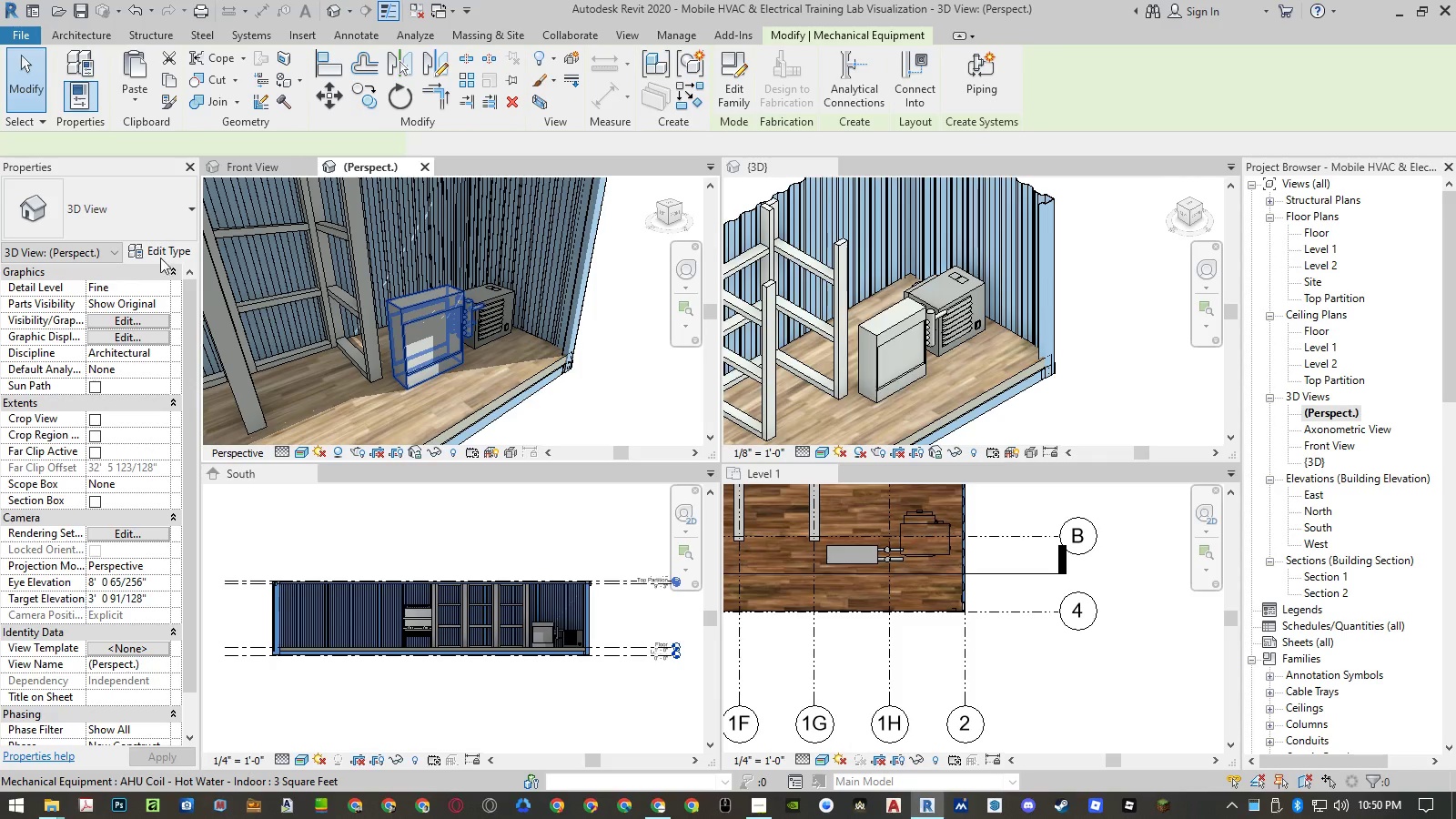 
left_click([157, 250])
 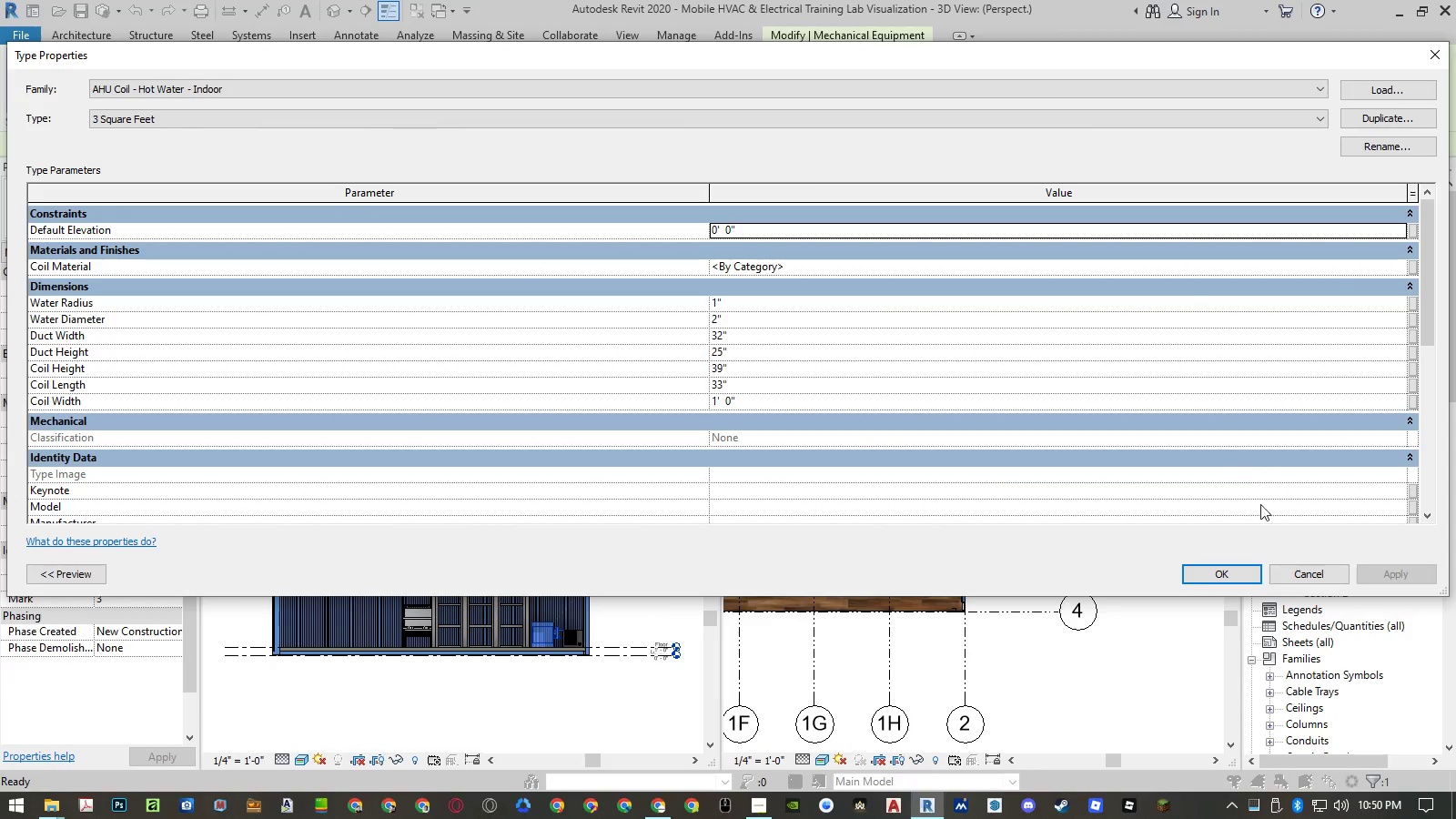 
wait(5.73)
 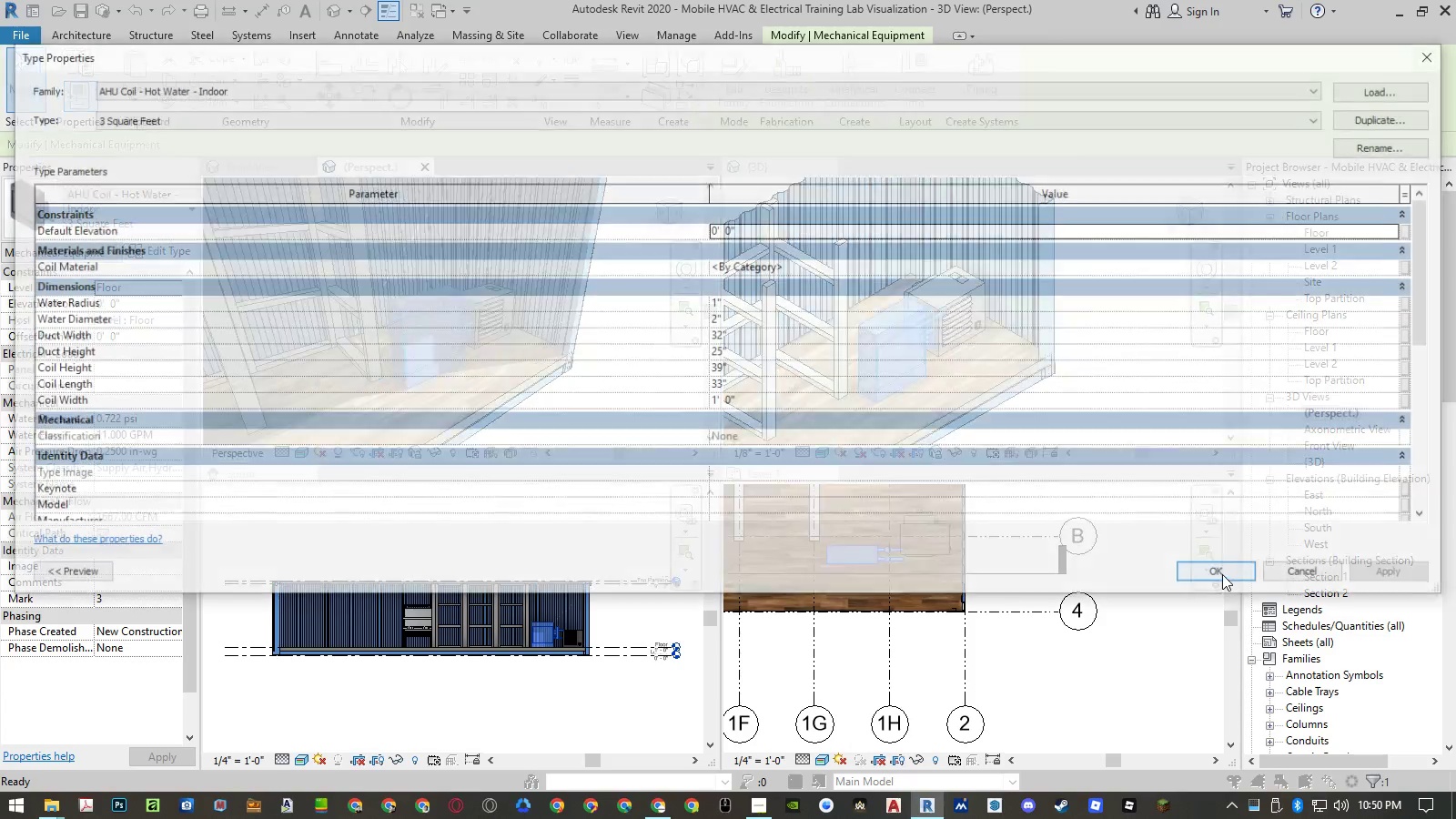 
left_click([1296, 571])
 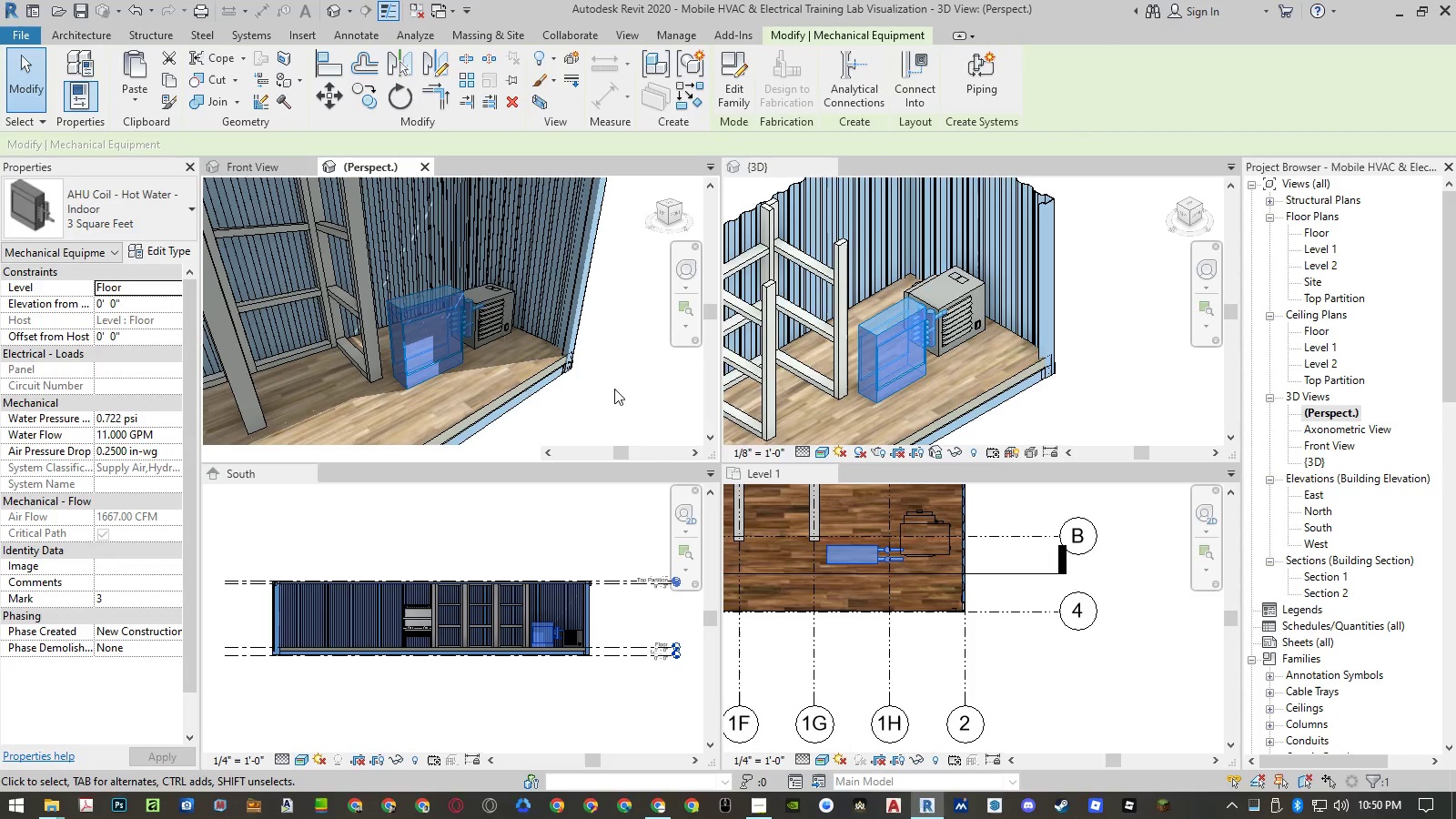 
left_click([587, 400])
 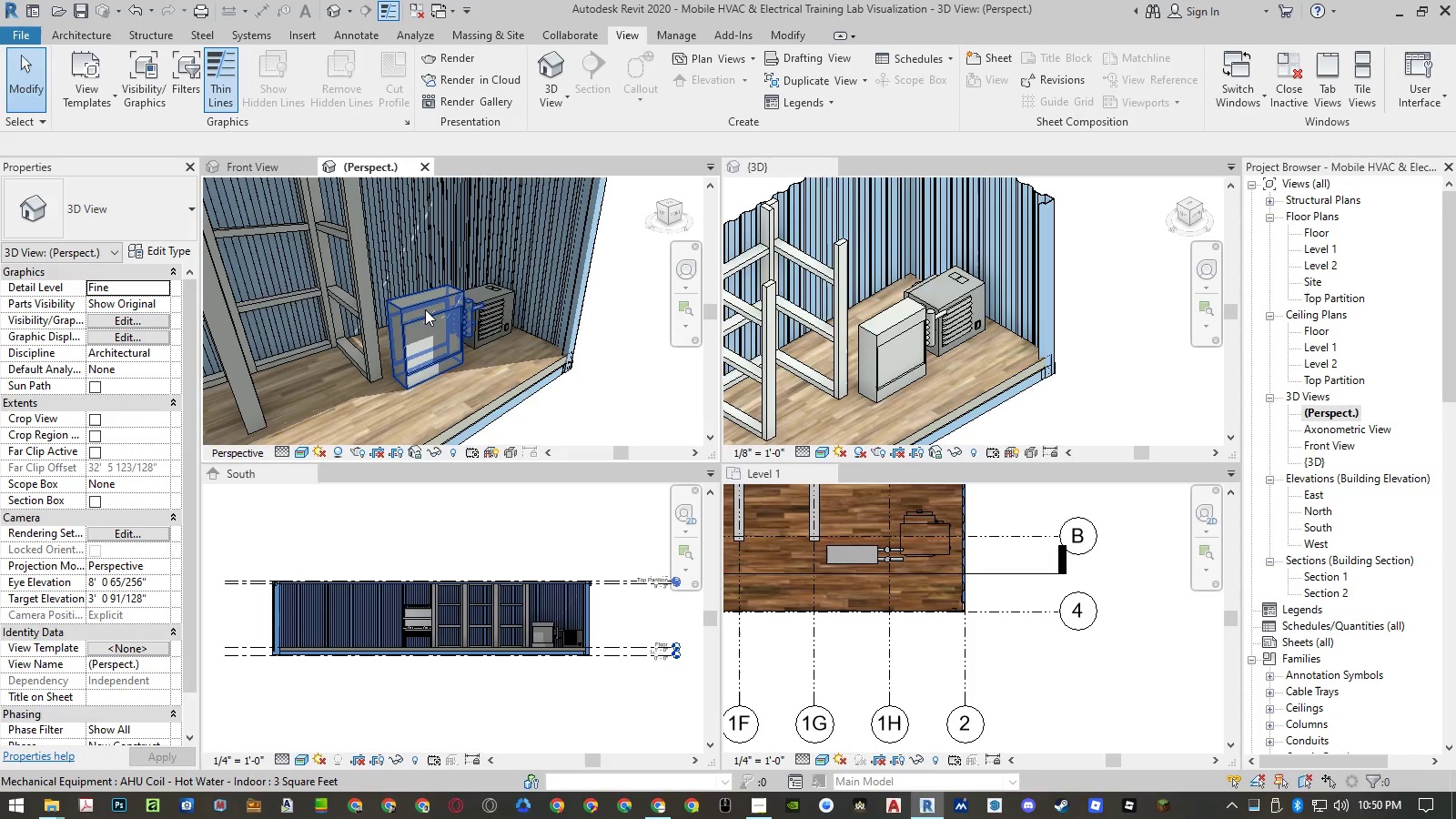 
left_click([425, 309])
 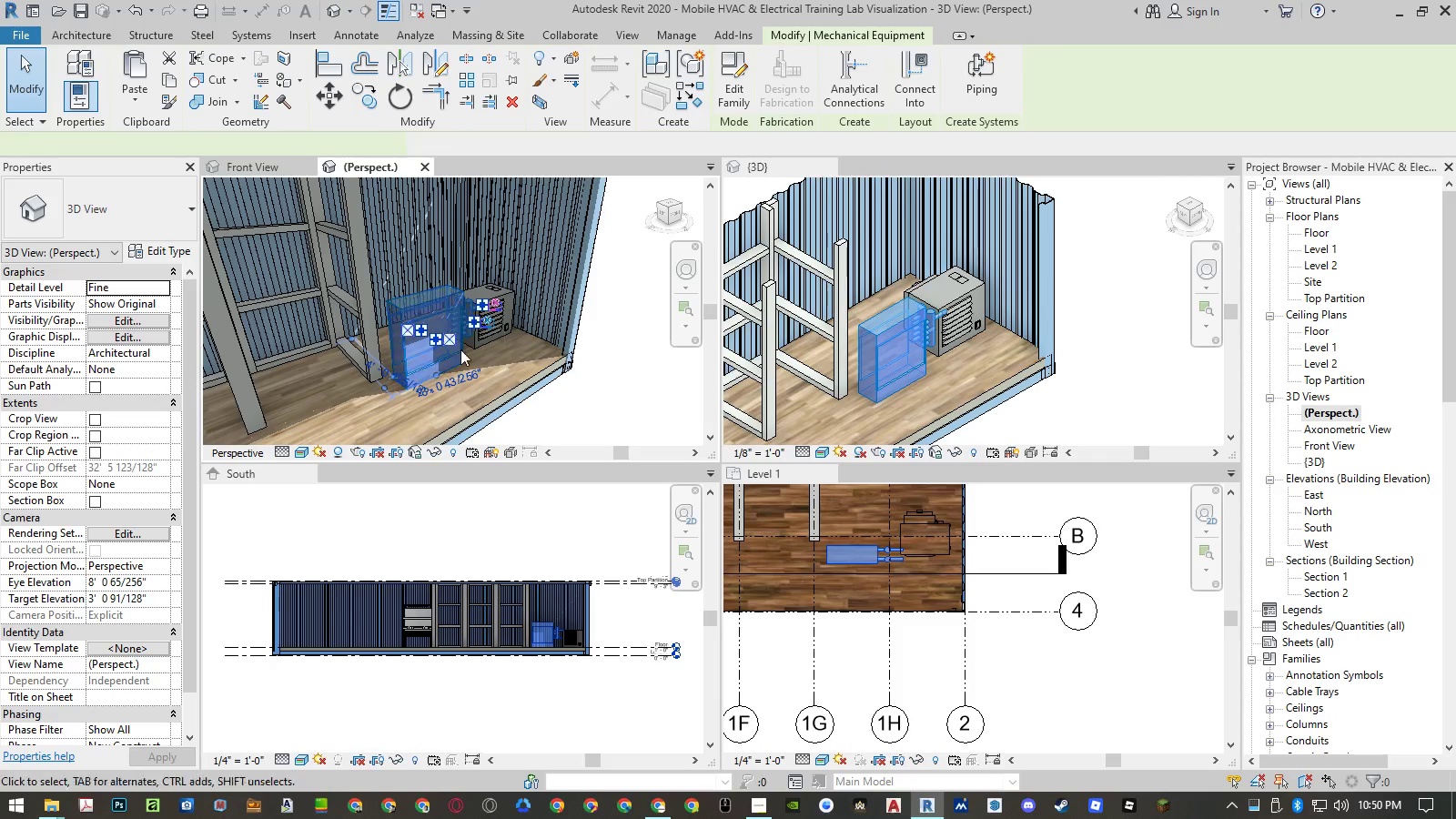 
key(Space)
 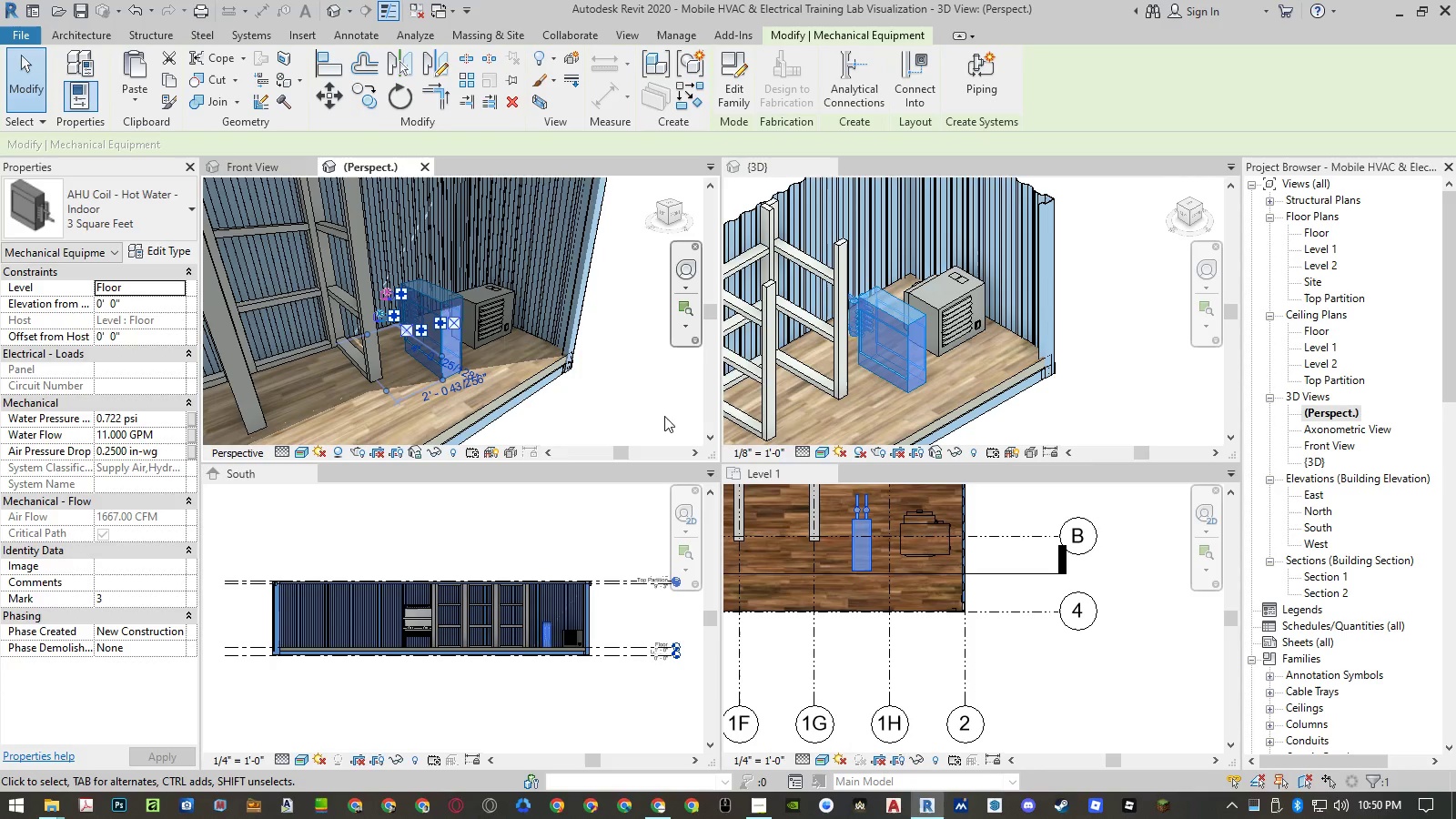 
left_click([1157, 403])
 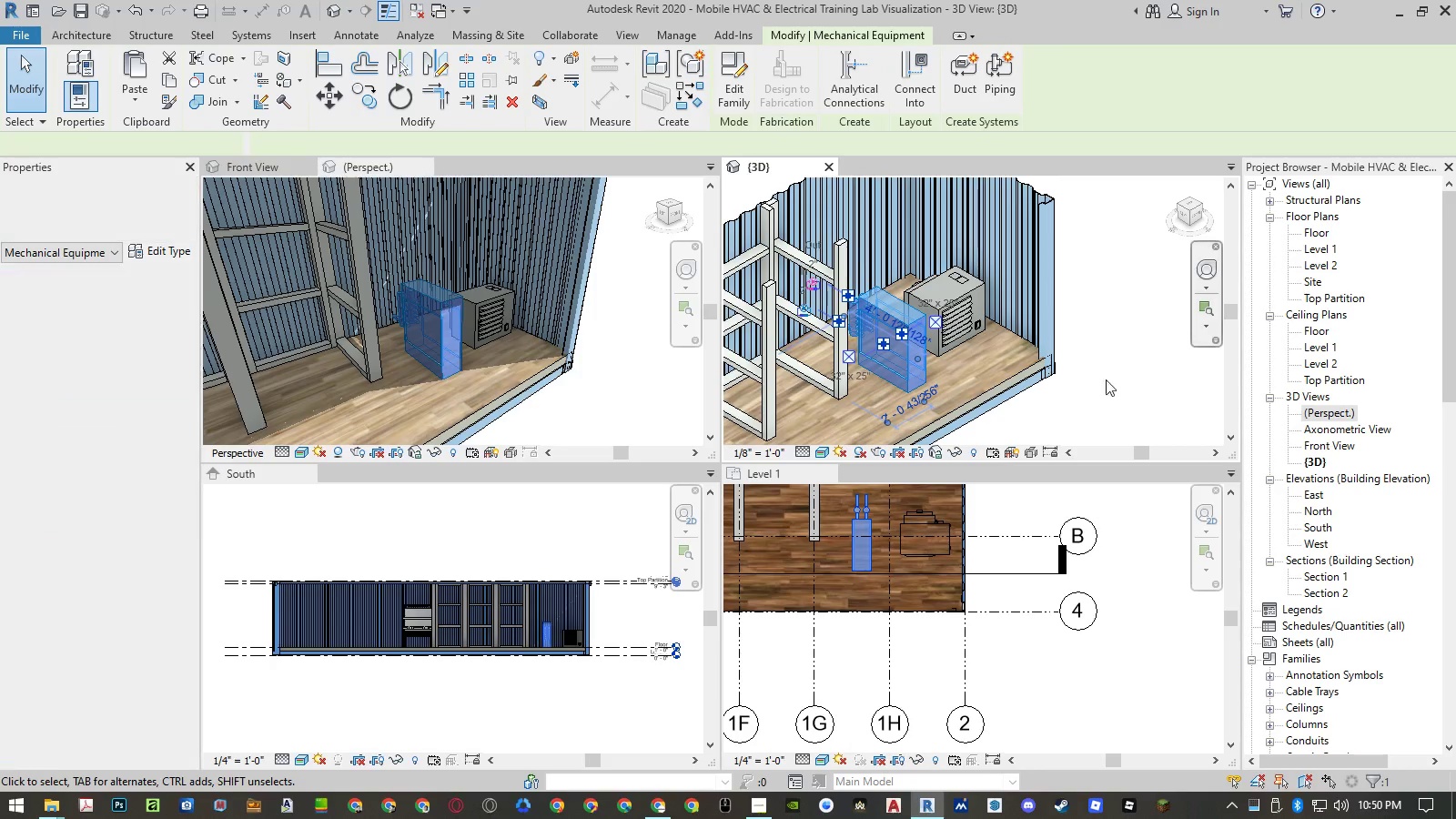 
scroll: coordinate [973, 379], scroll_direction: up, amount: 5.0
 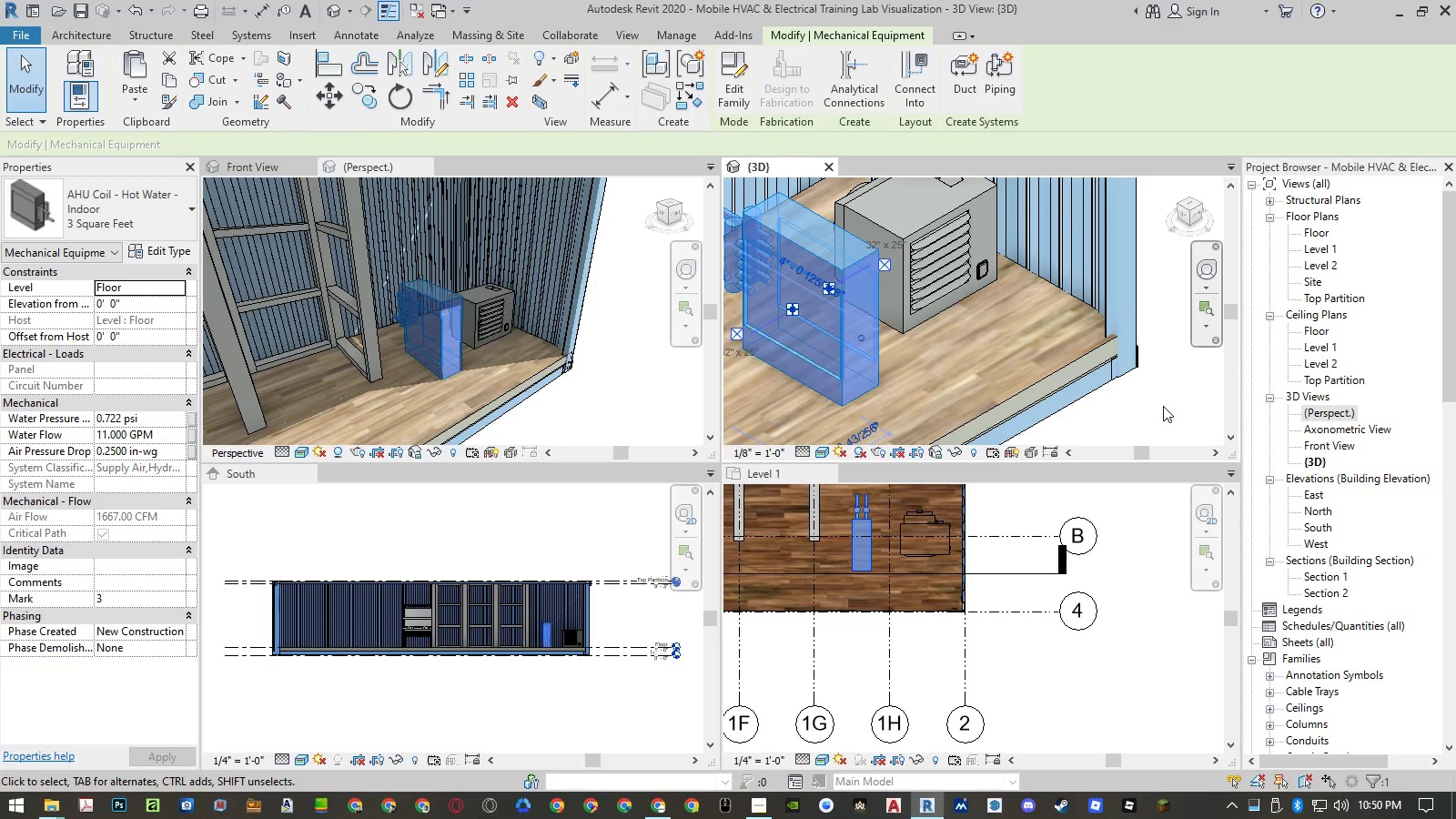 
left_click([1168, 415])
 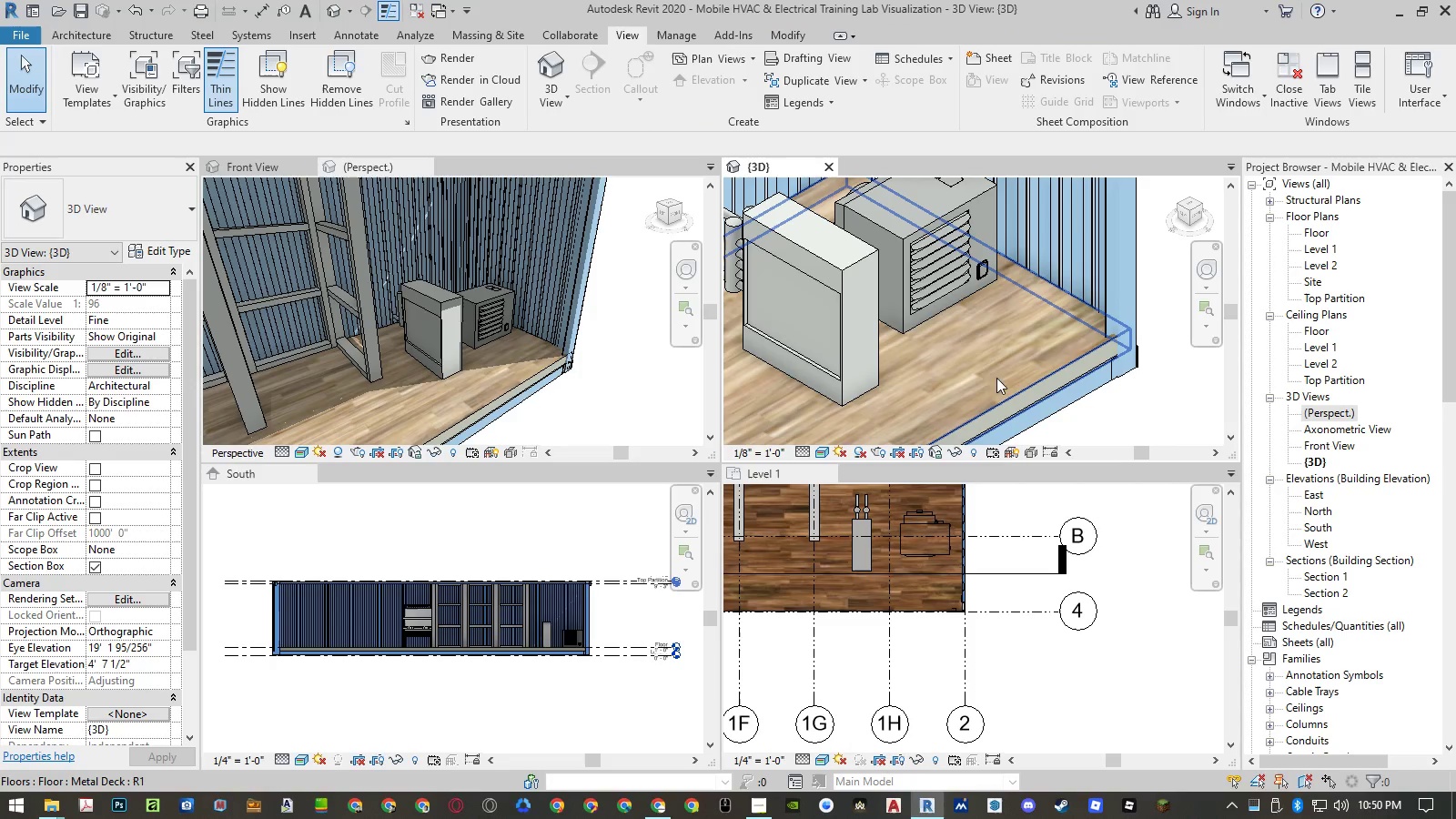 
scroll: coordinate [957, 374], scroll_direction: down, amount: 4.0
 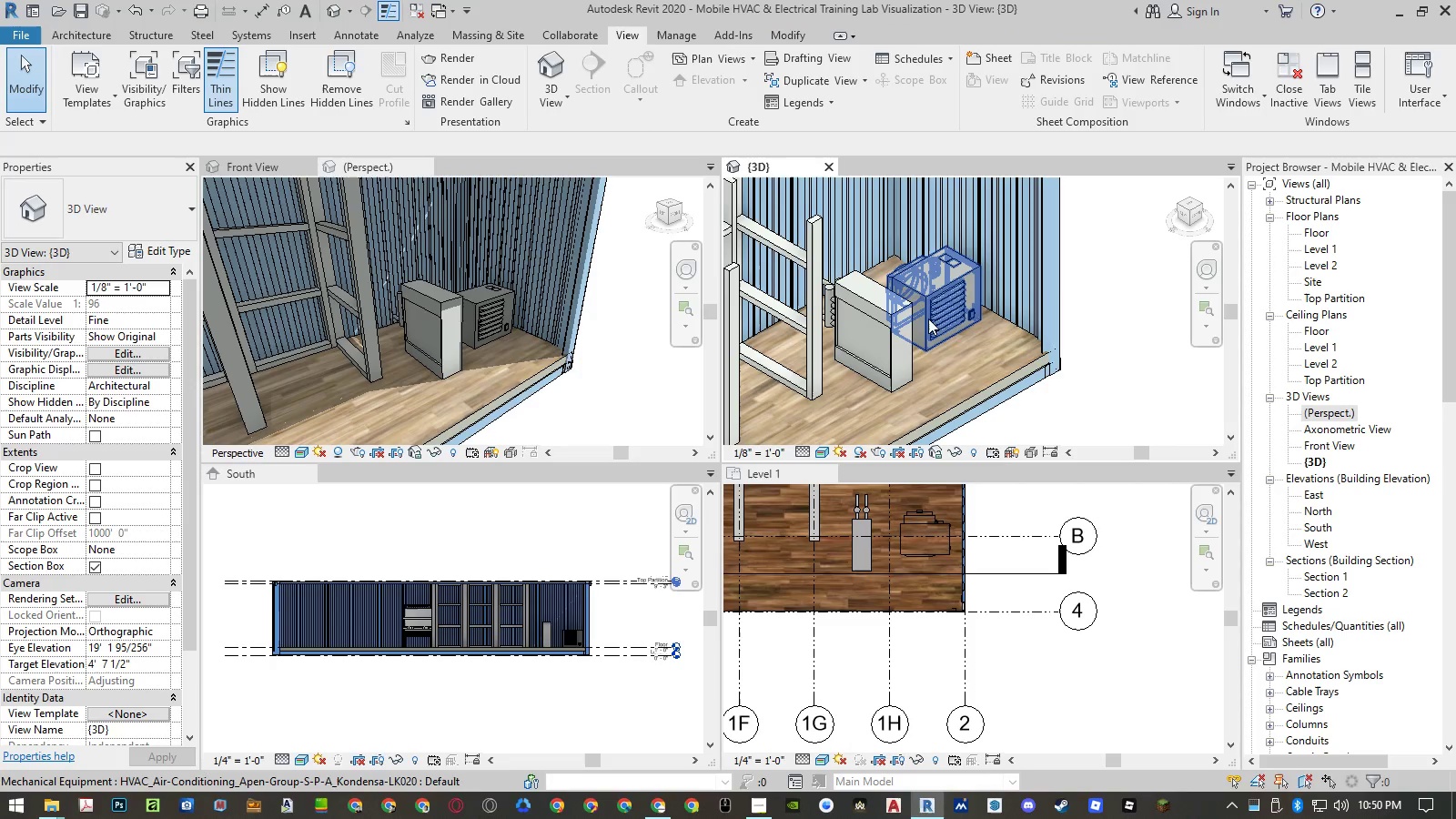 
left_click([935, 298])
 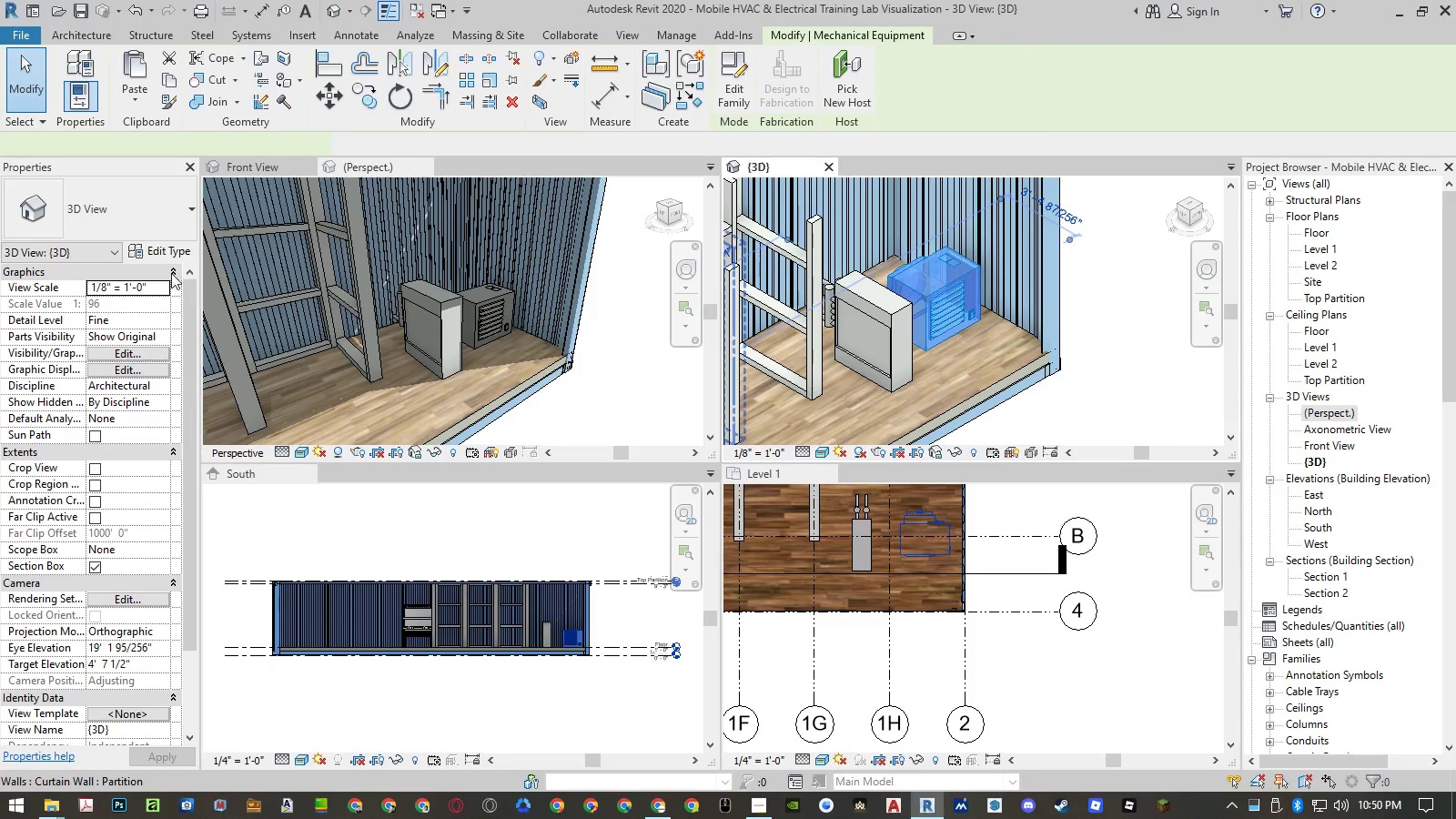 
left_click([165, 251])
 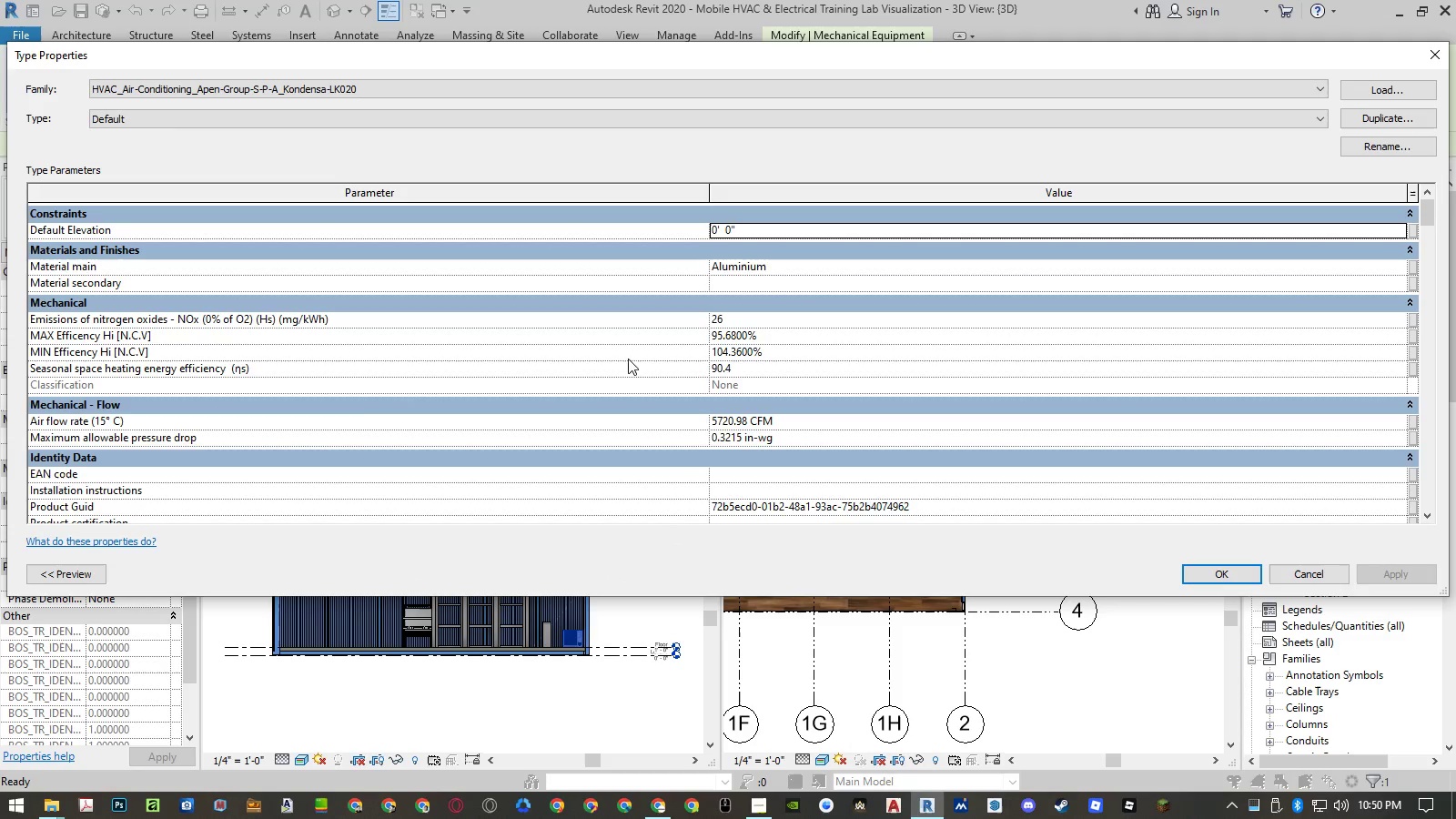 
scroll: coordinate [773, 368], scroll_direction: down, amount: 78.0
 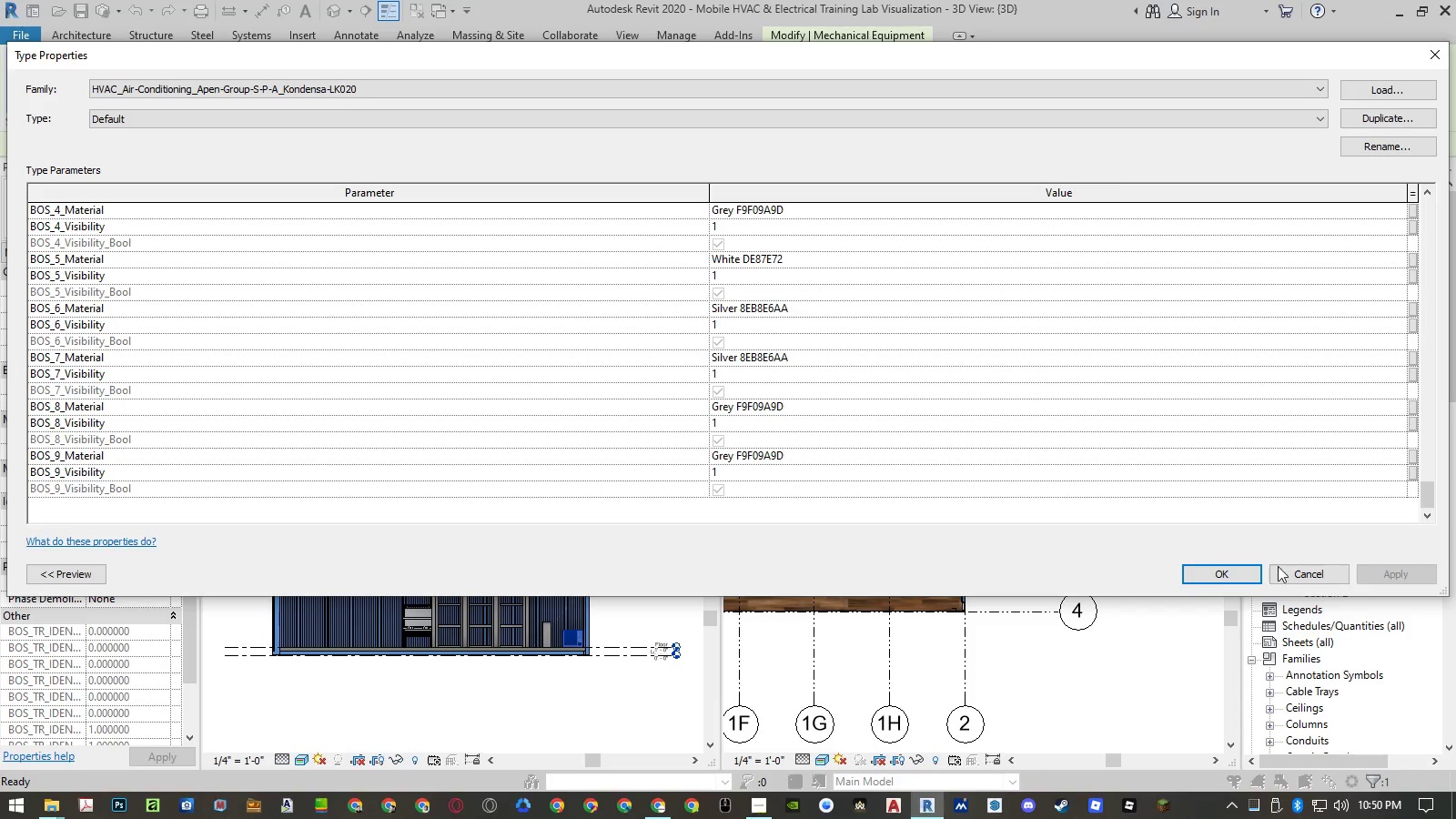 
left_click([1293, 571])
 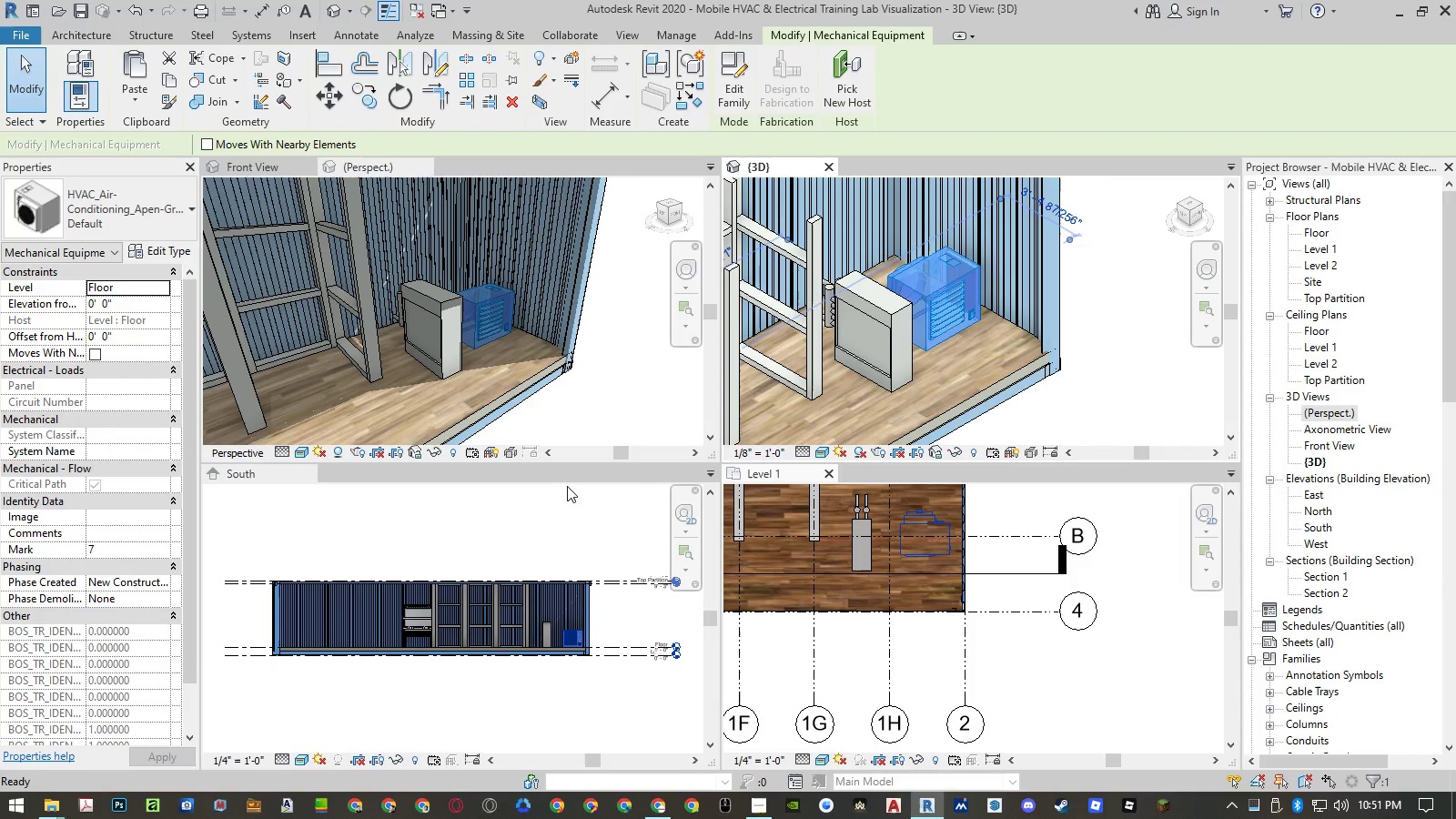 
scroll: coordinate [124, 572], scroll_direction: none, amount: 0.0
 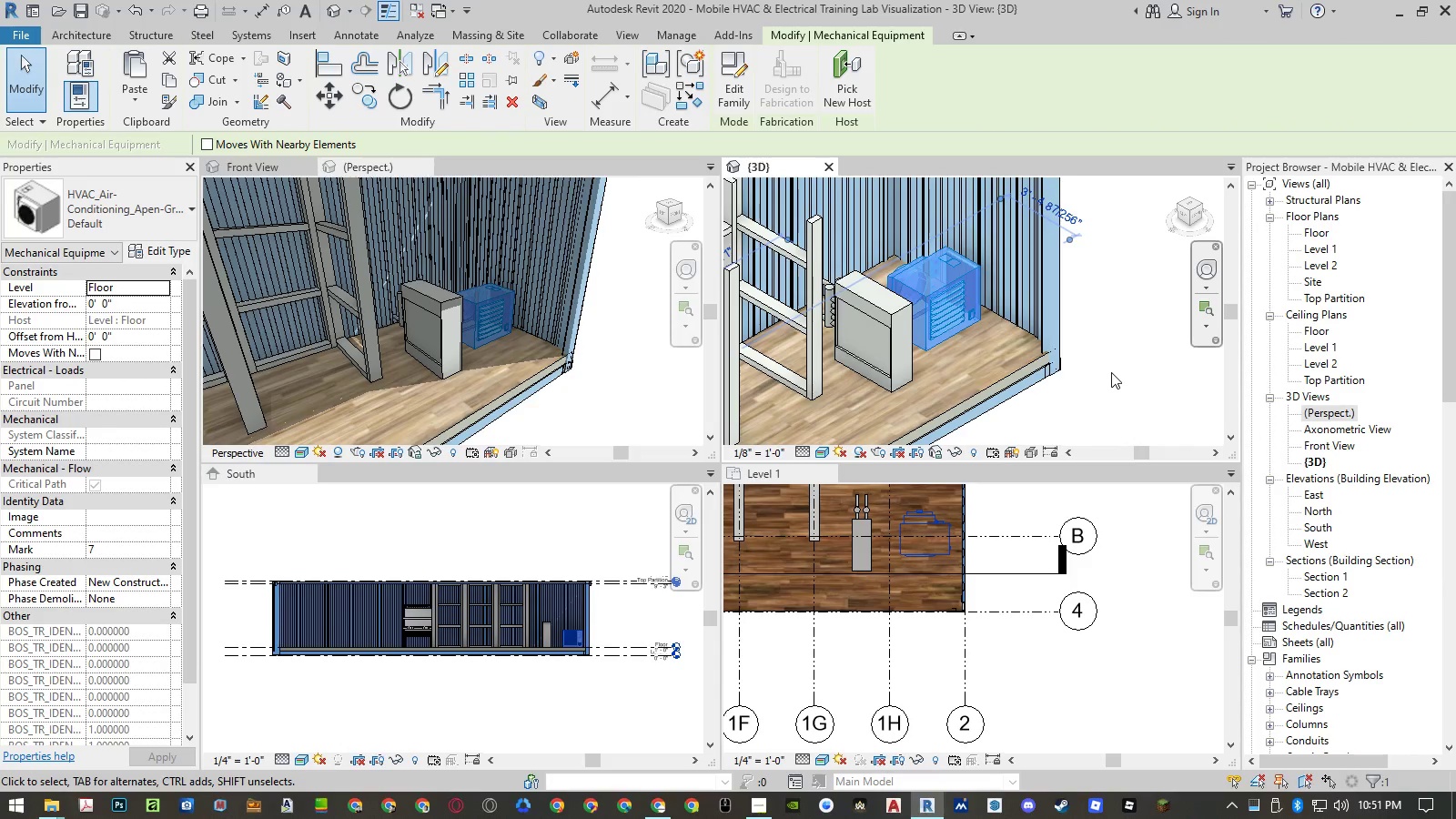 
left_click([1111, 372])
 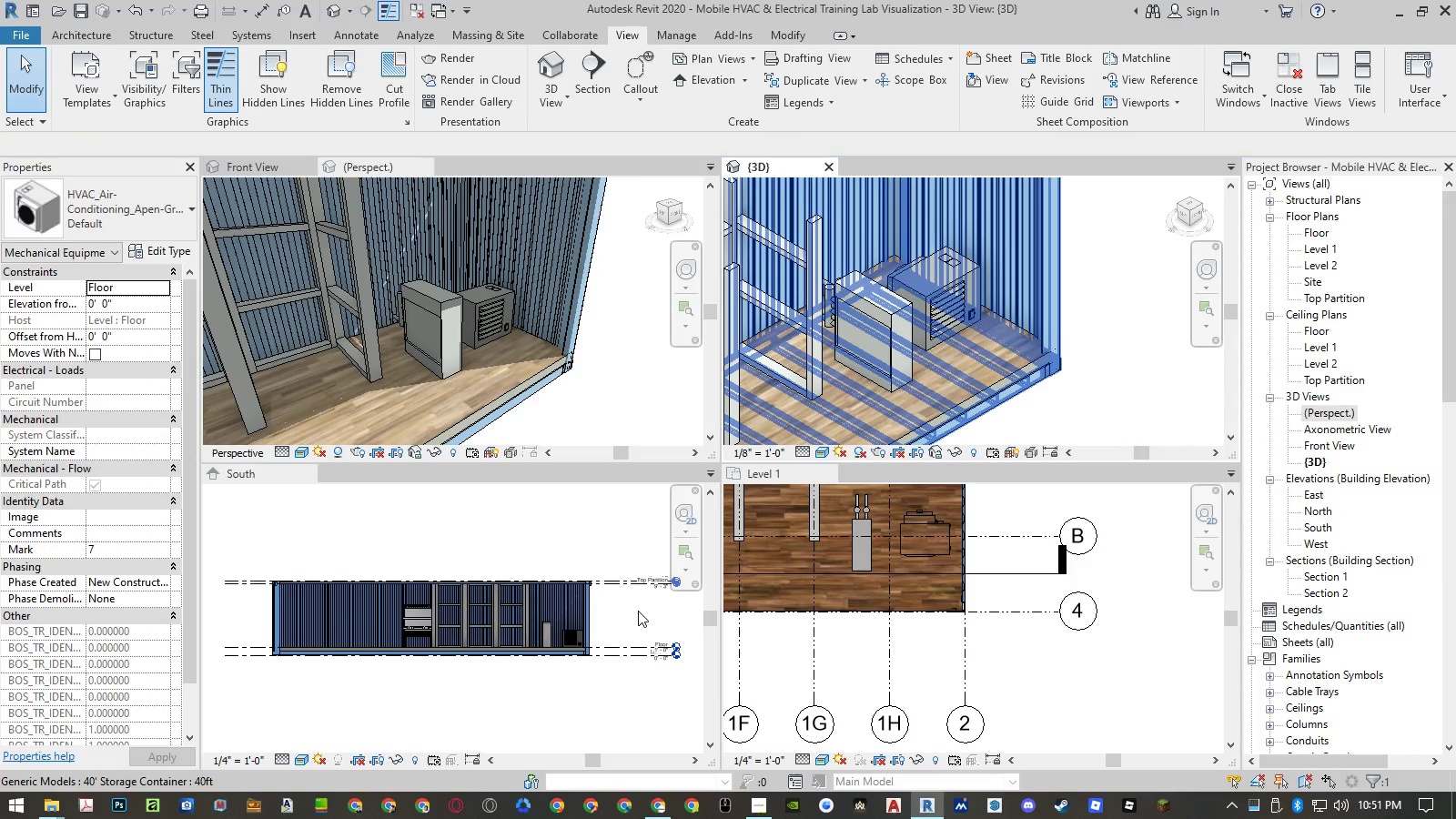 
left_click([634, 613])
 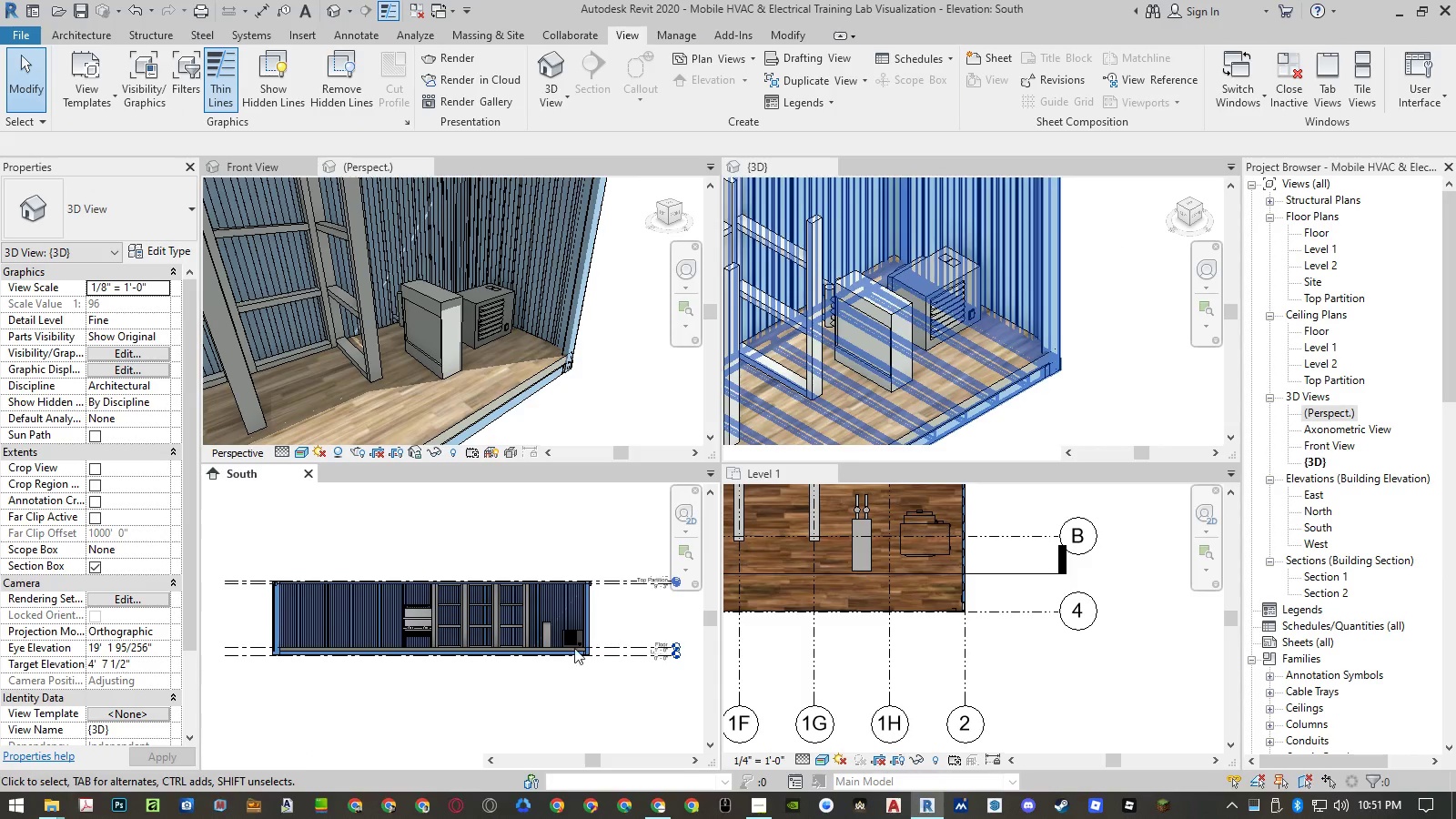 
scroll: coordinate [627, 625], scroll_direction: up, amount: 9.0
 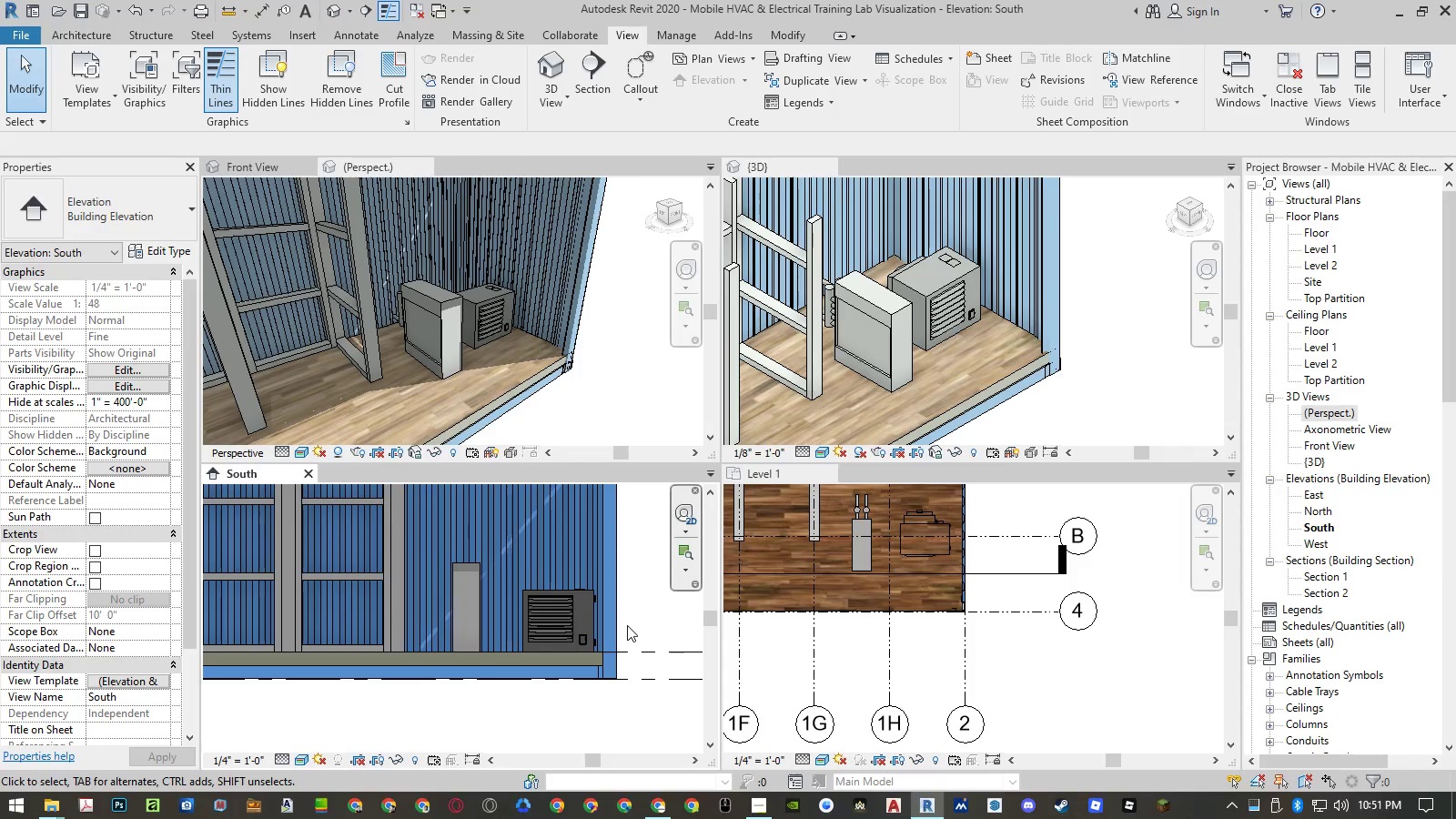 
type(dim)
 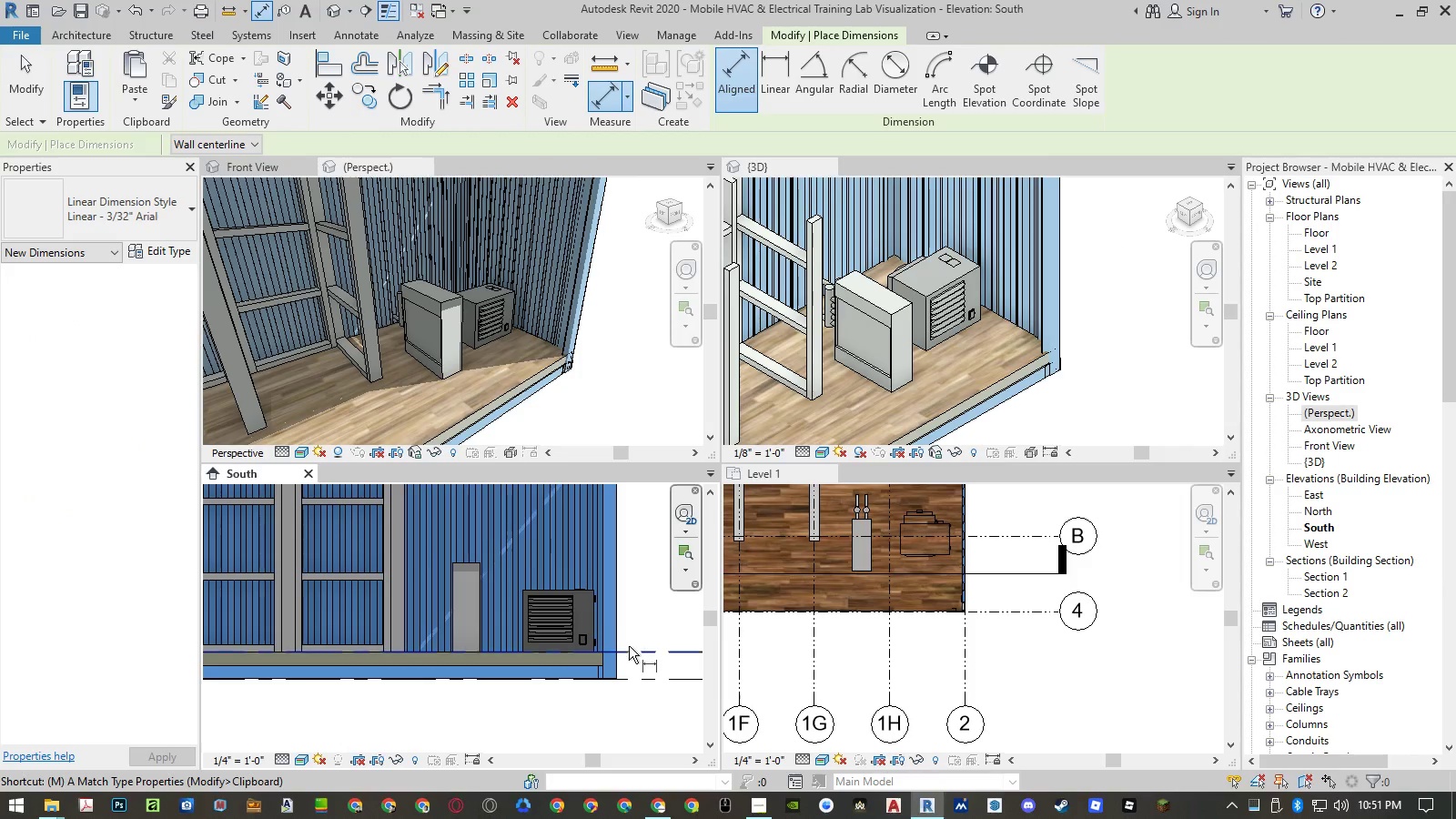 
left_click([629, 647])
 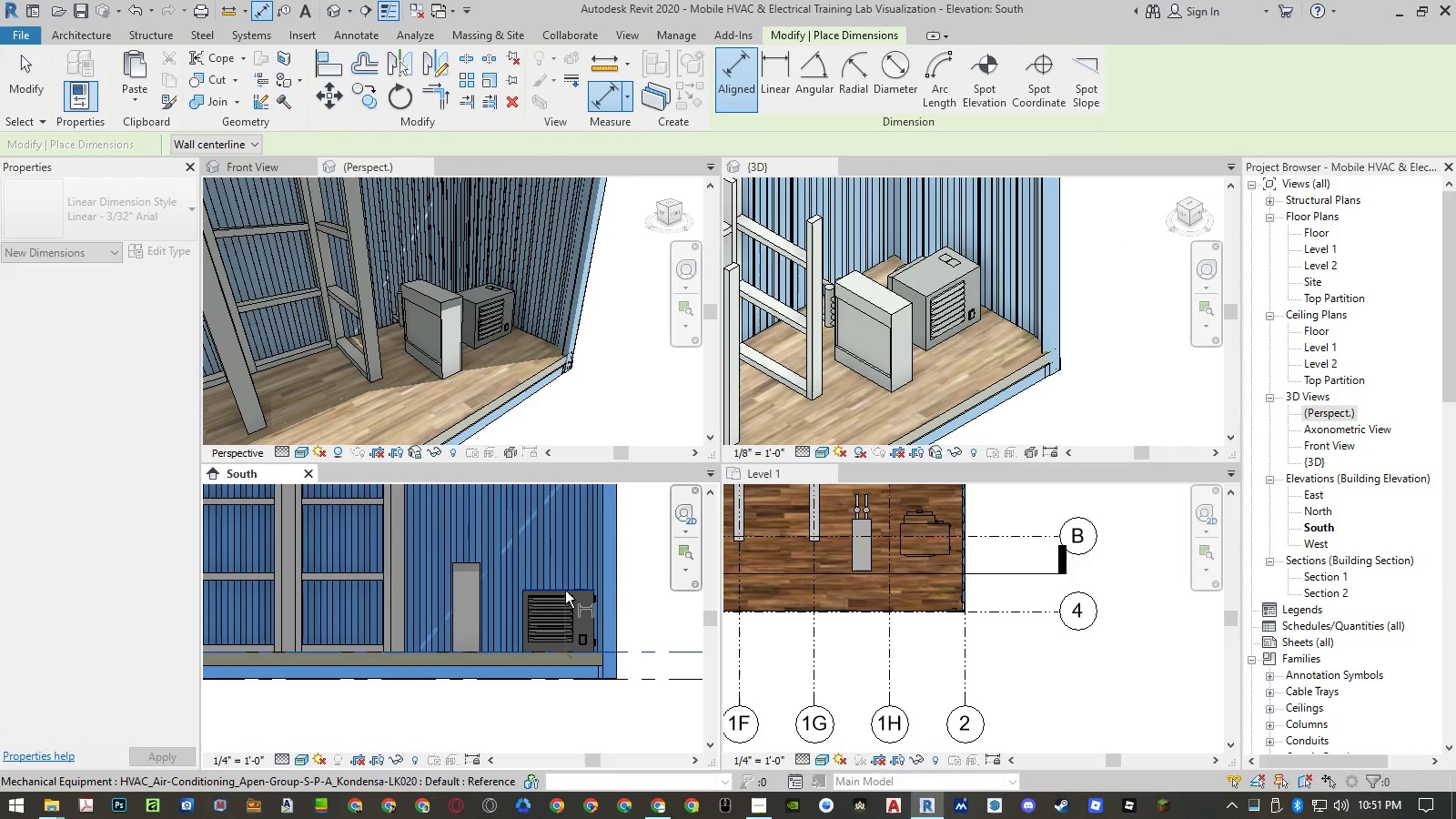 
left_click([565, 591])
 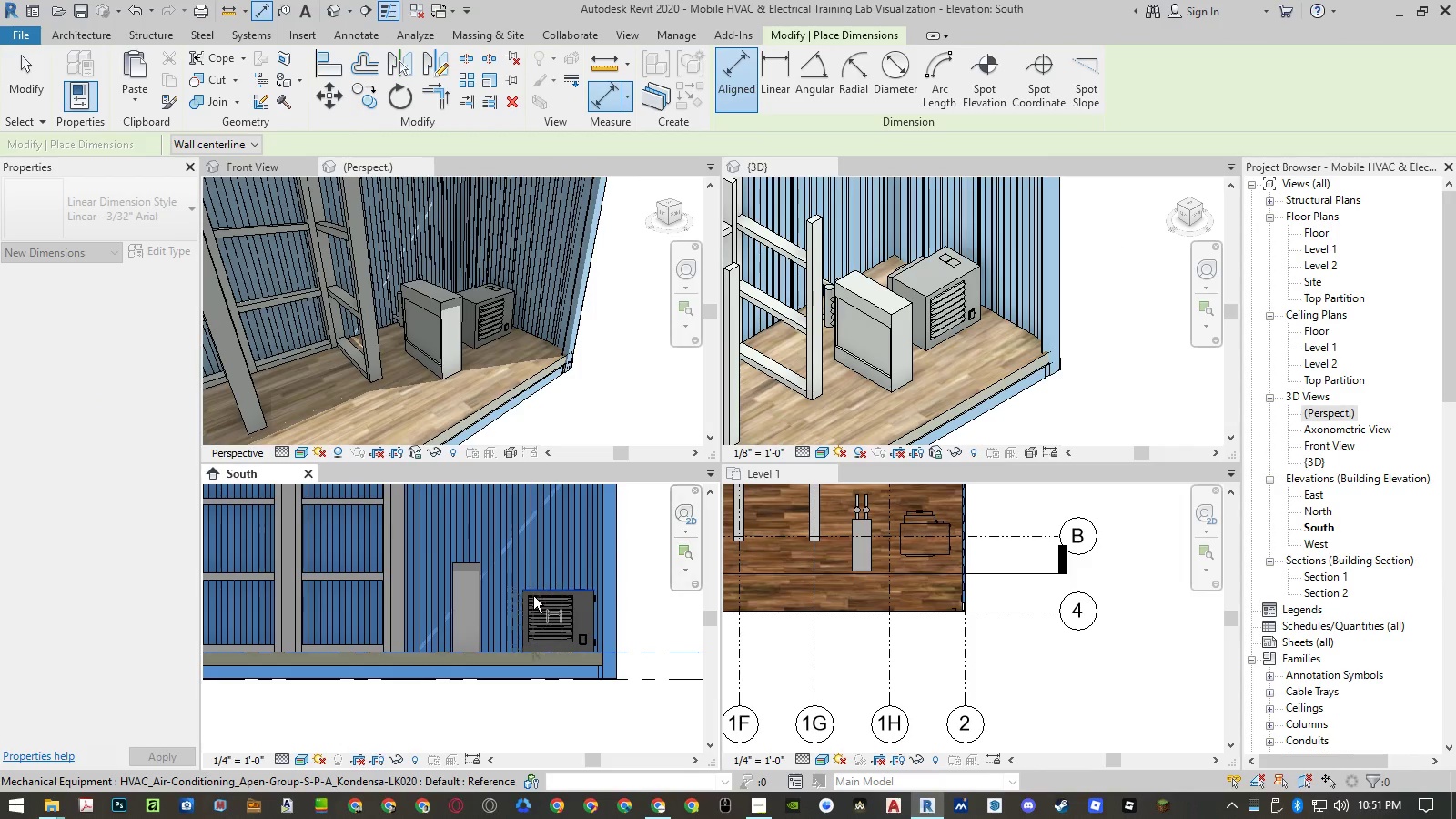 
scroll: coordinate [533, 596], scroll_direction: down, amount: 4.0
 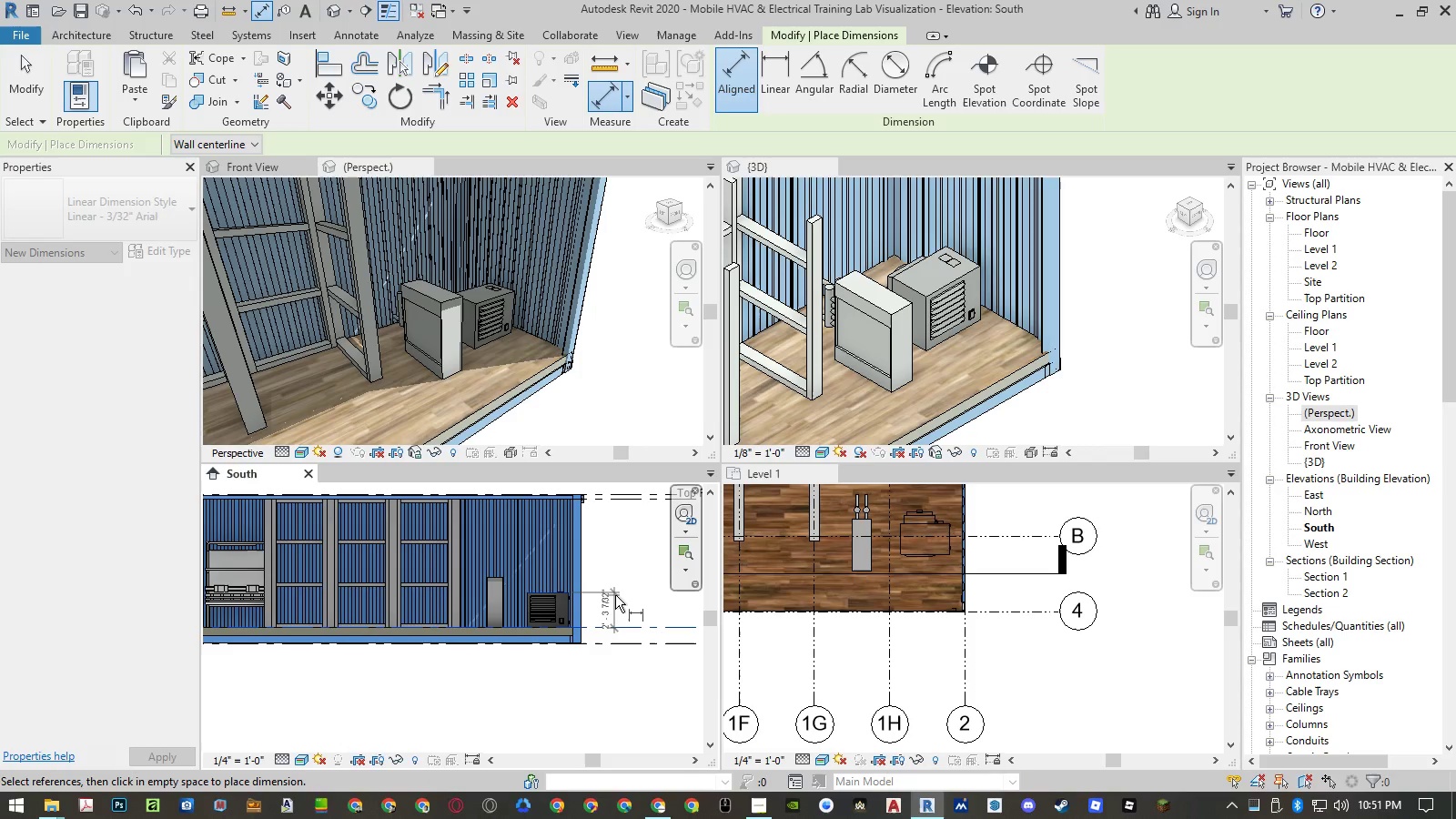 
scroll: coordinate [624, 593], scroll_direction: up, amount: 5.0
 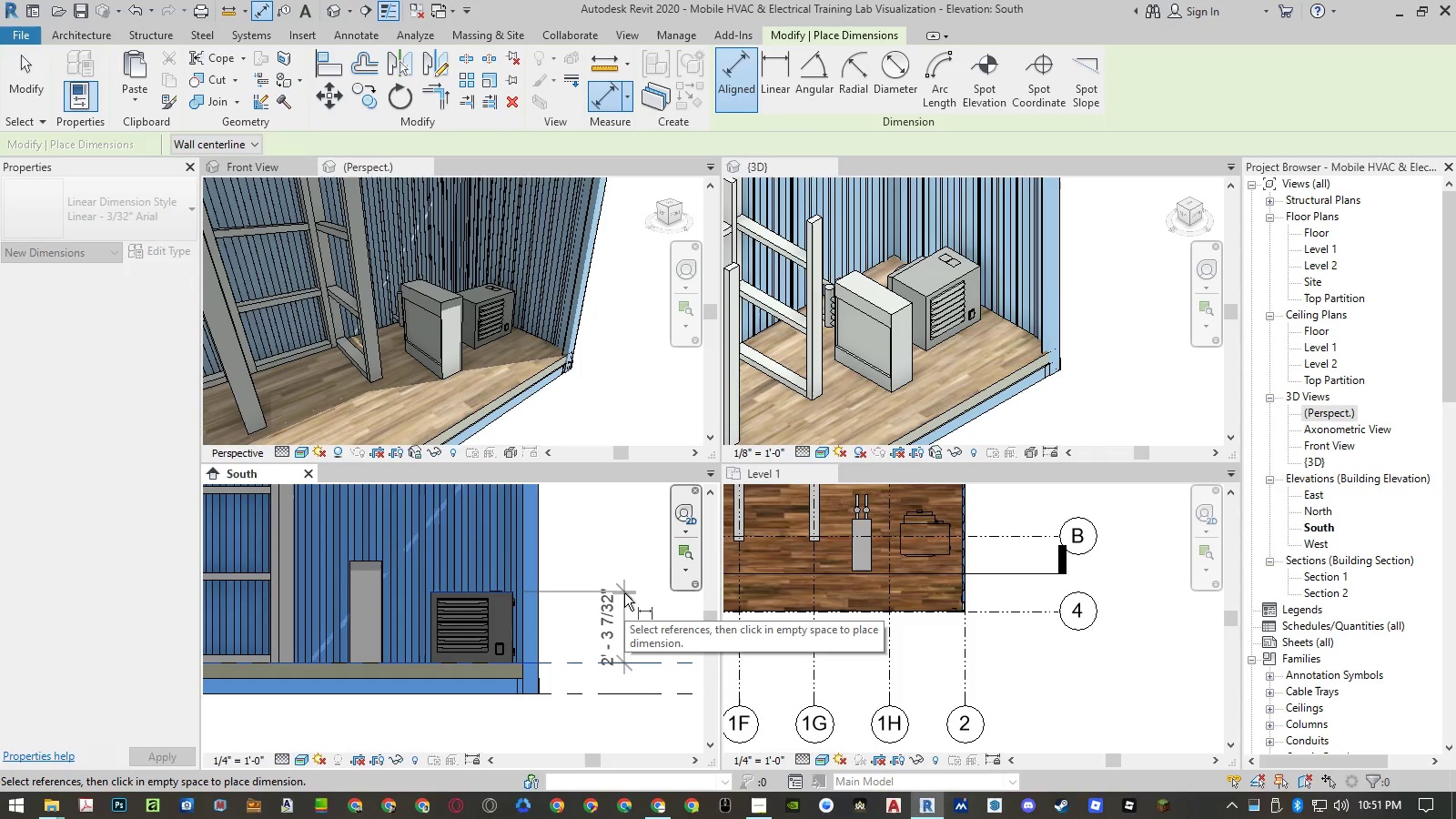 
key(Escape)
 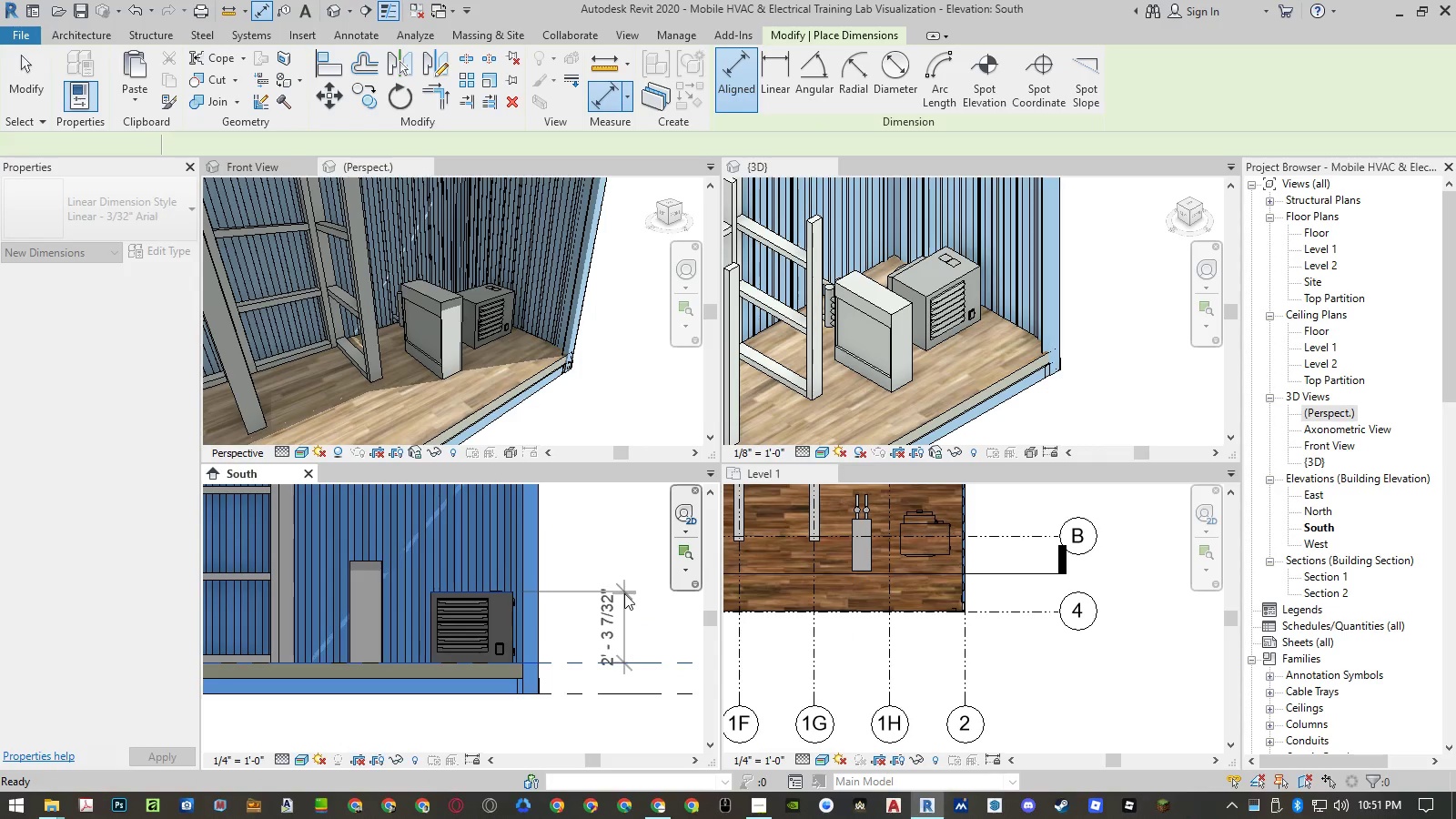 
key(Escape)
 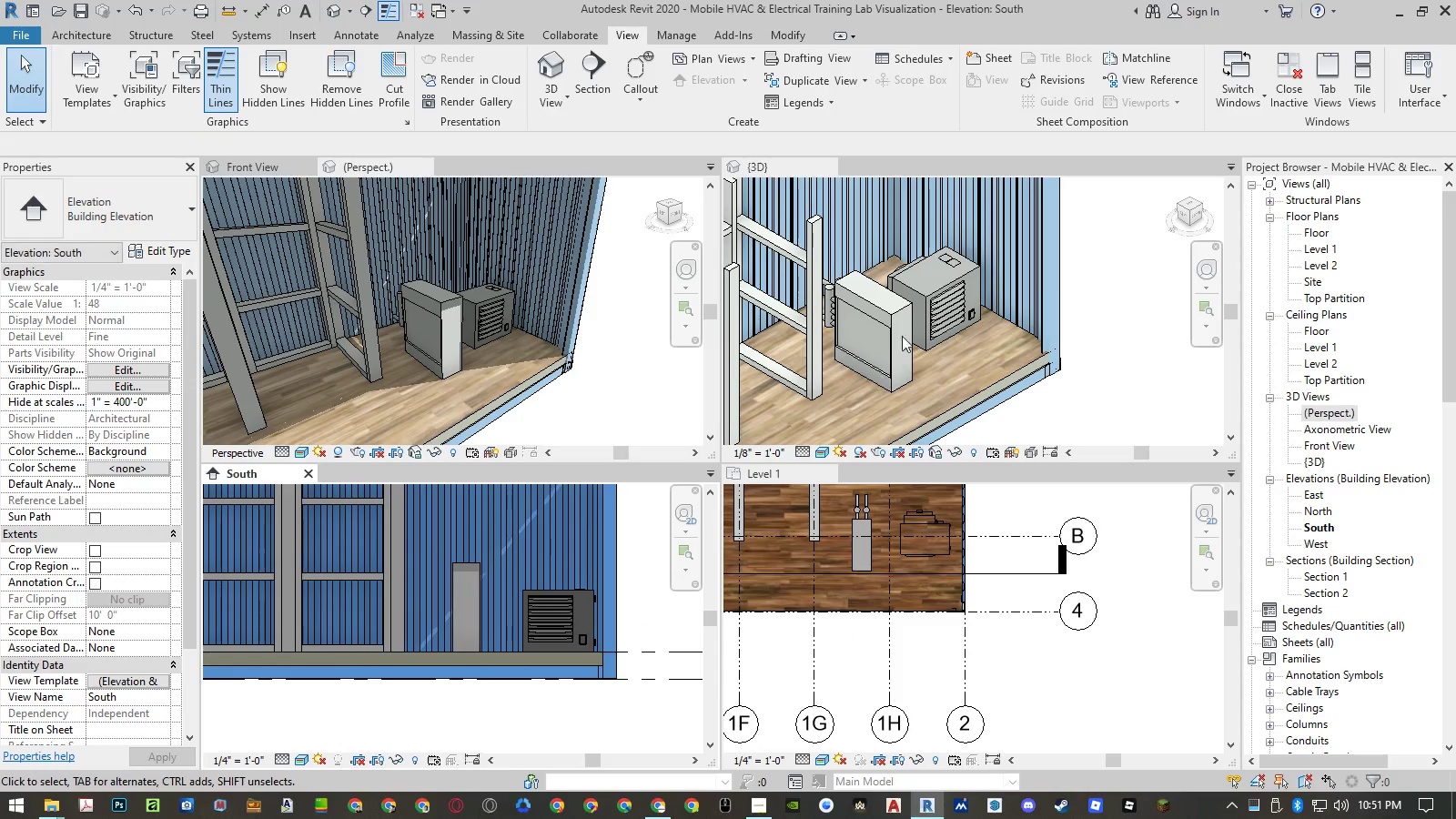 
left_click([895, 327])
 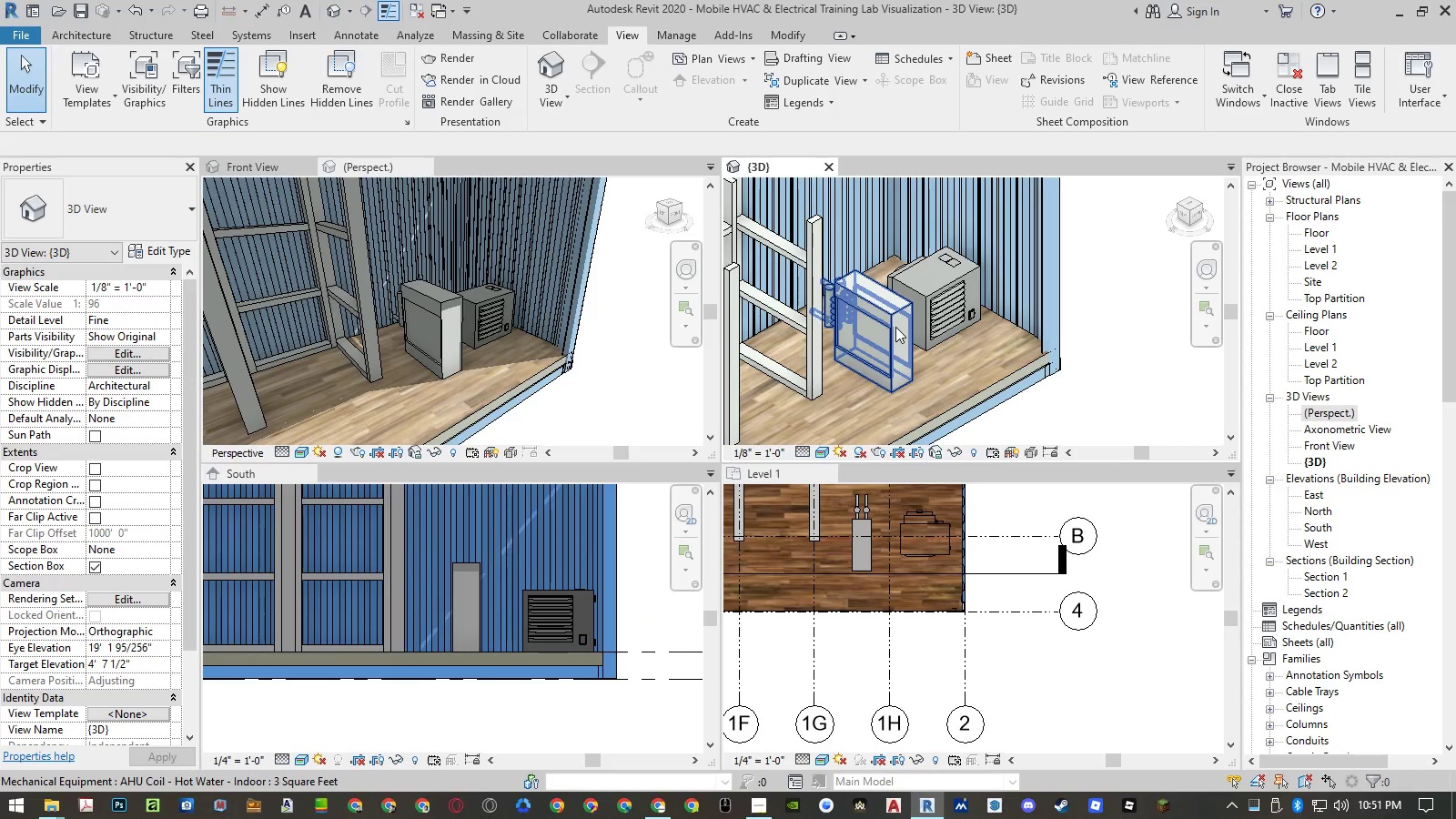 
double_click([895, 326])
 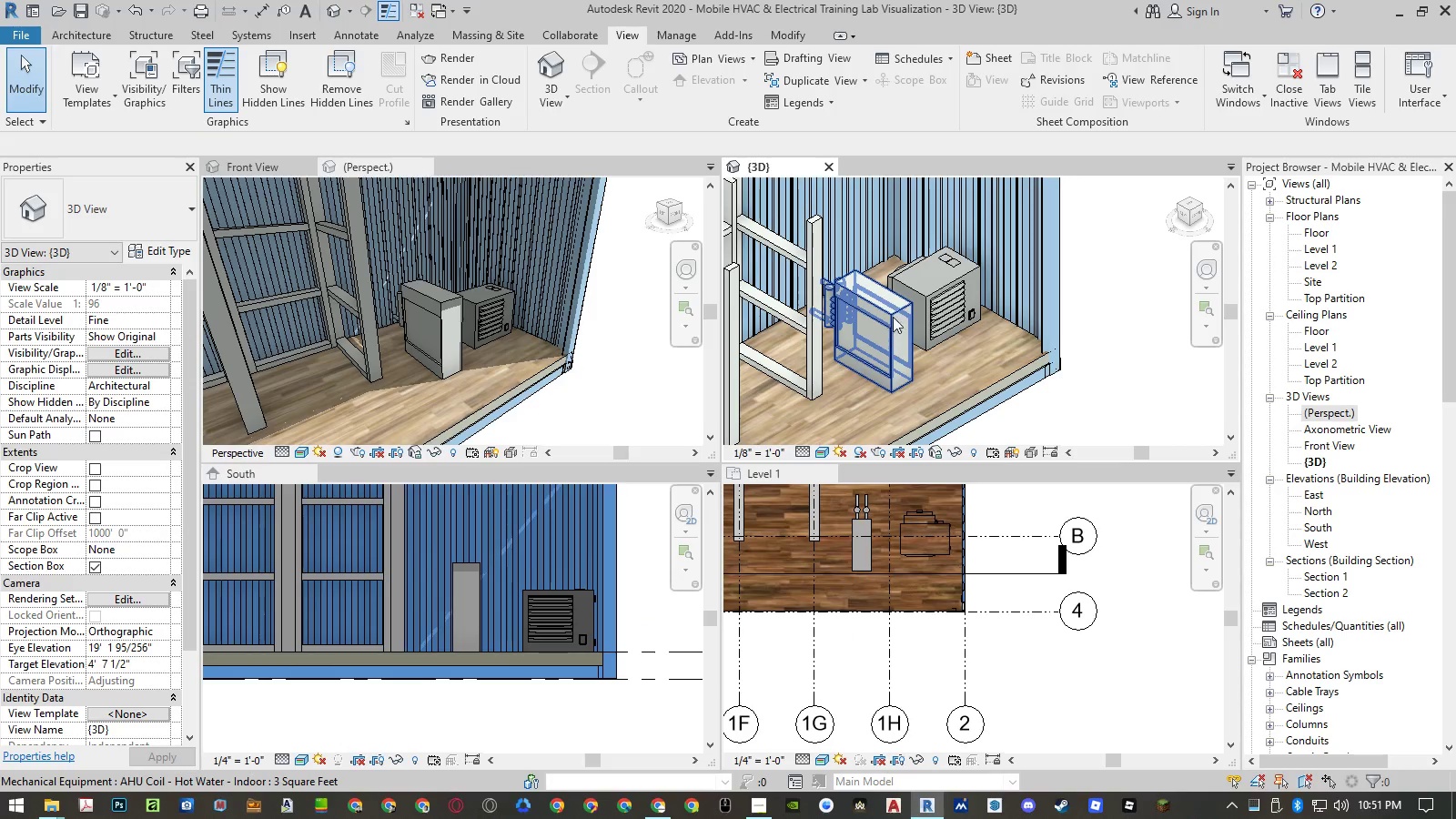 
left_click([894, 308])
 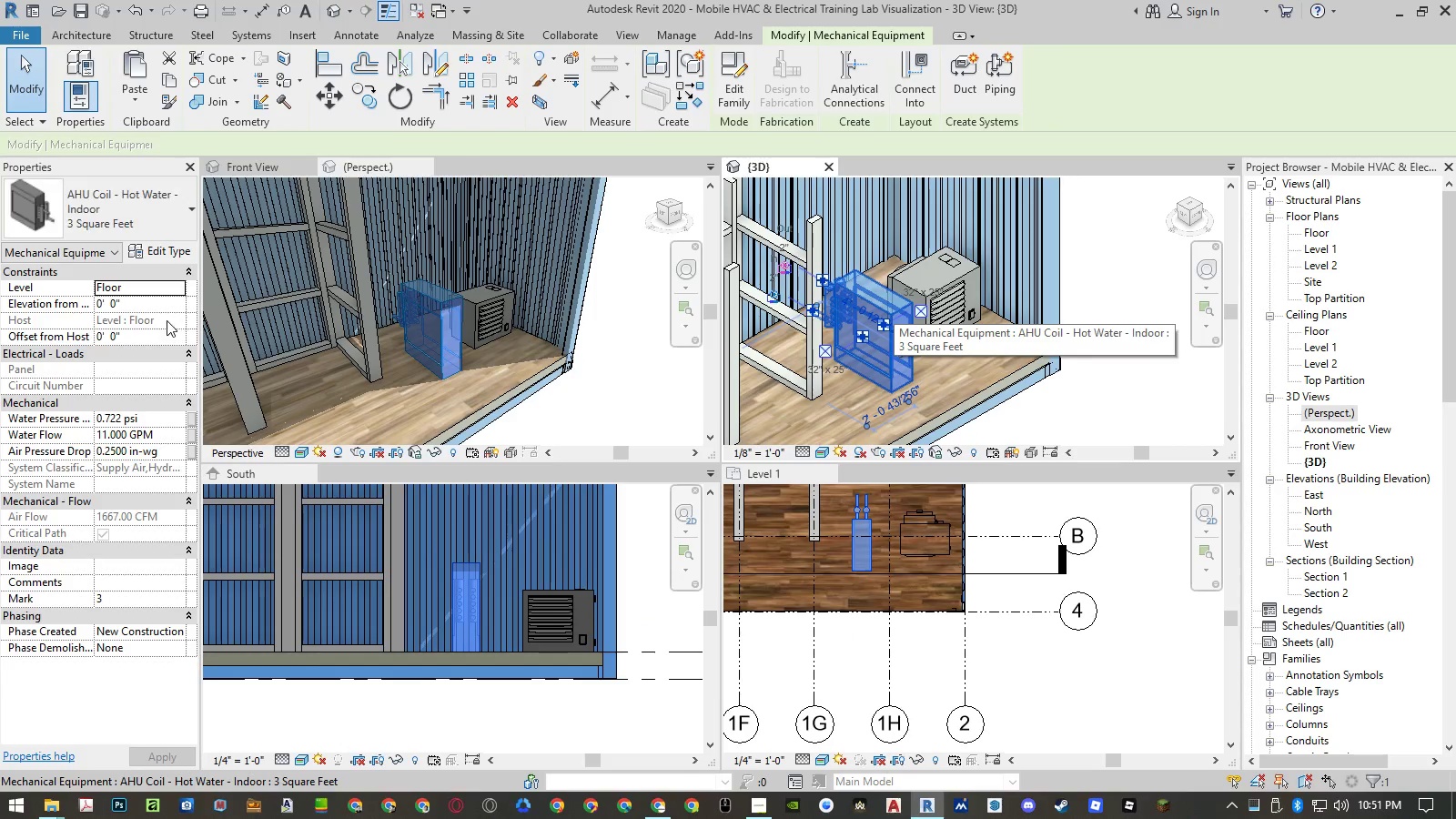 
left_click([156, 305])
 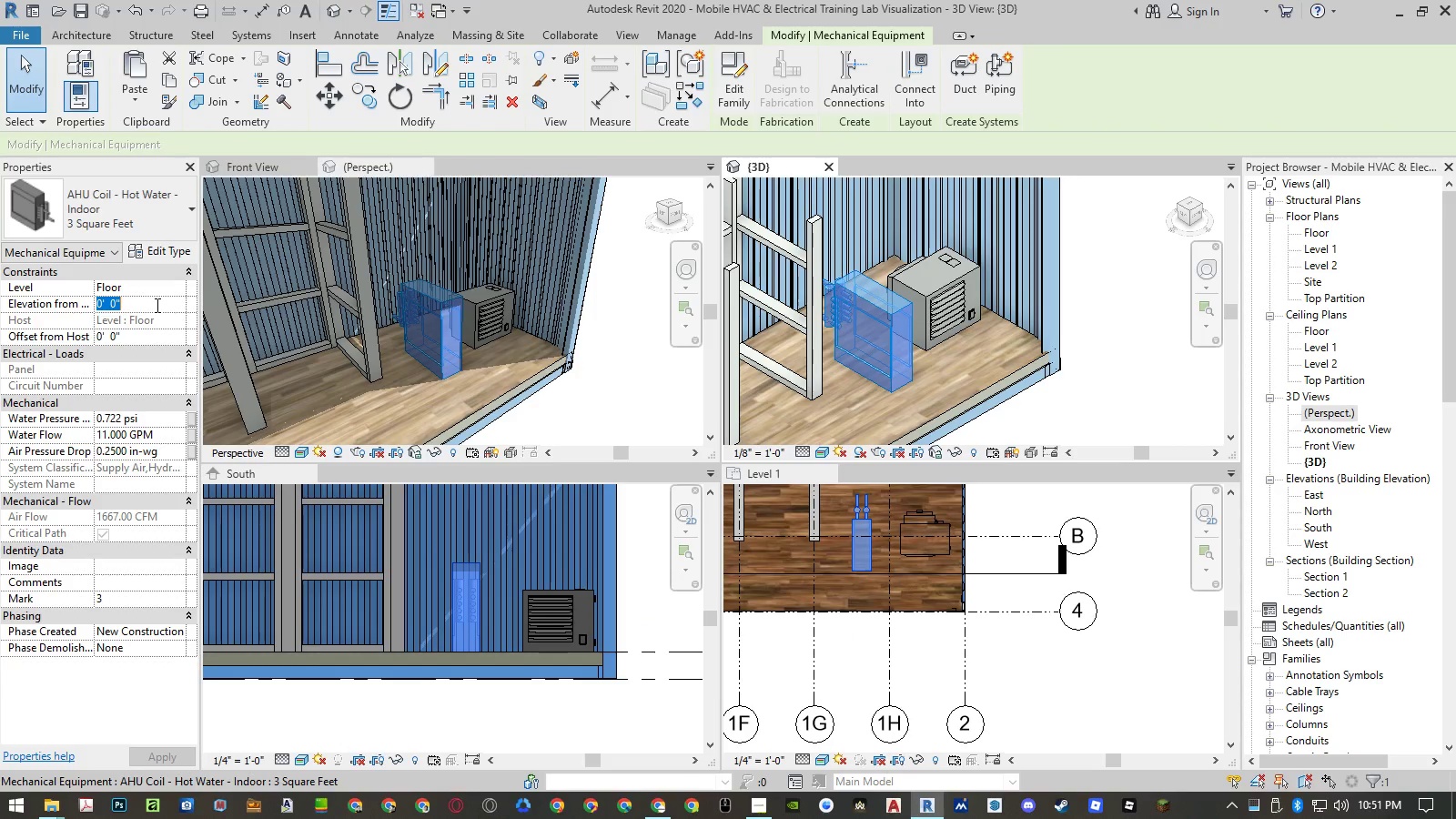 
key(Numpad3)
 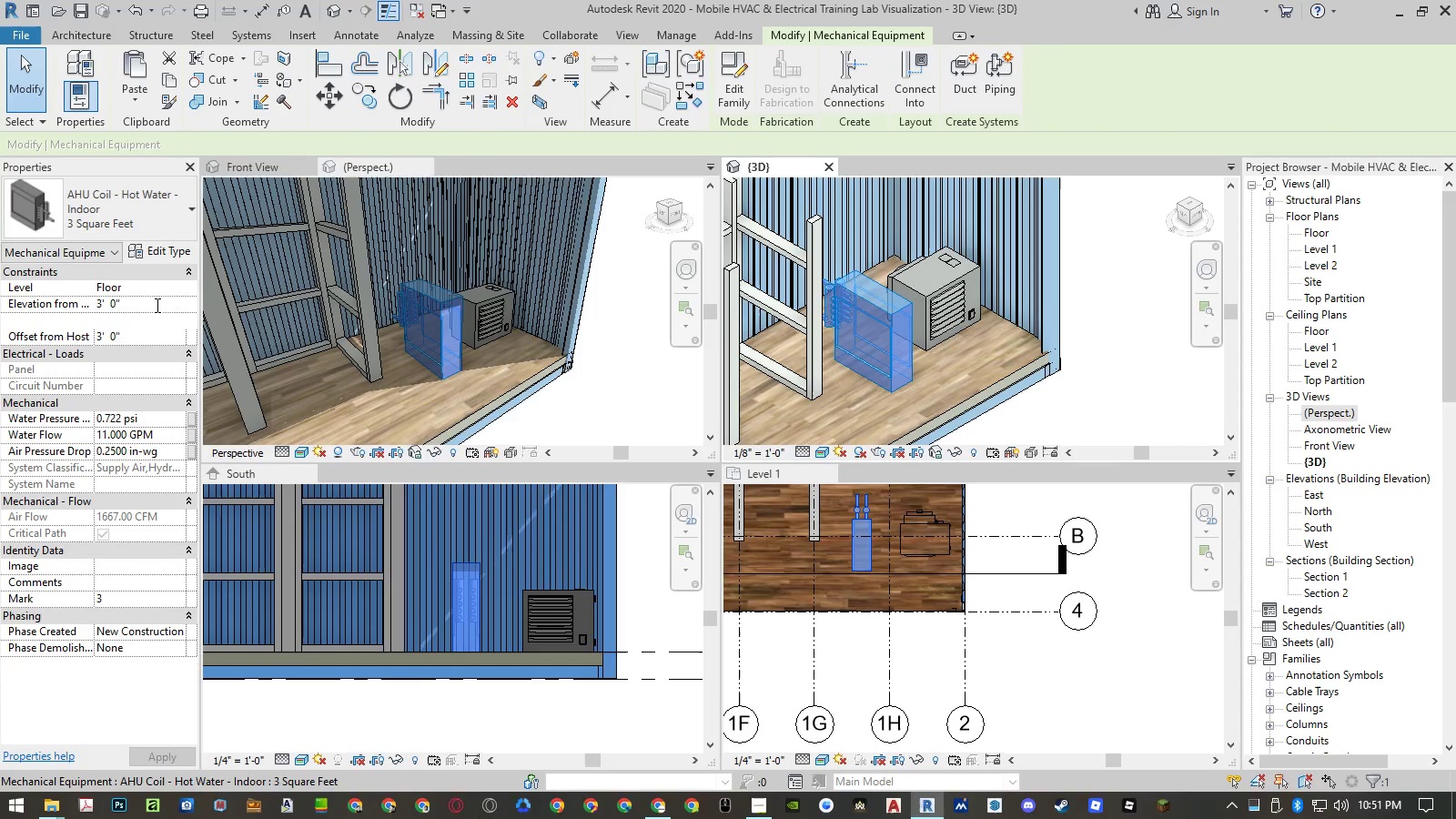 
key(NumpadEnter)
 